 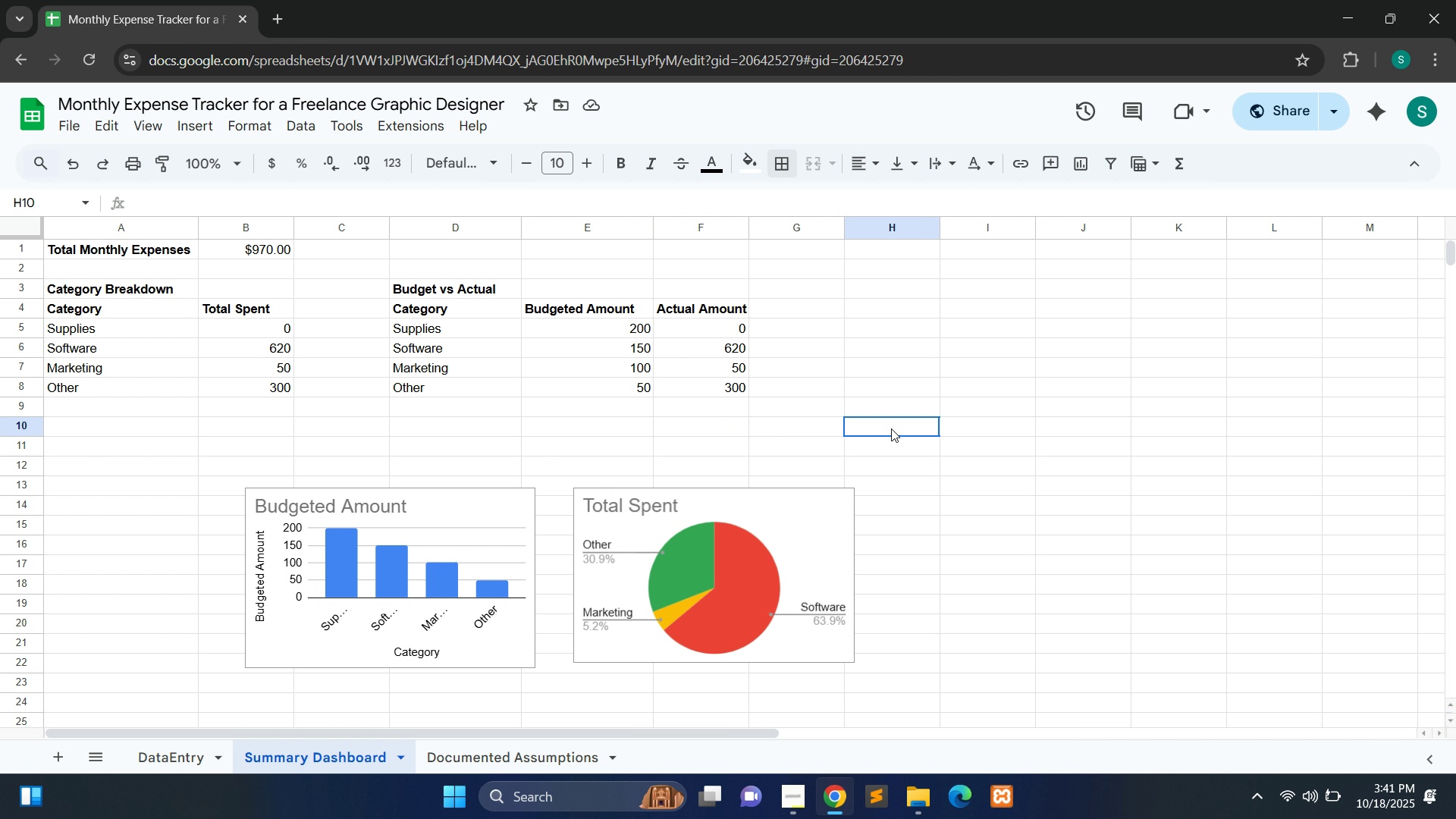 
left_click([891, 428])
 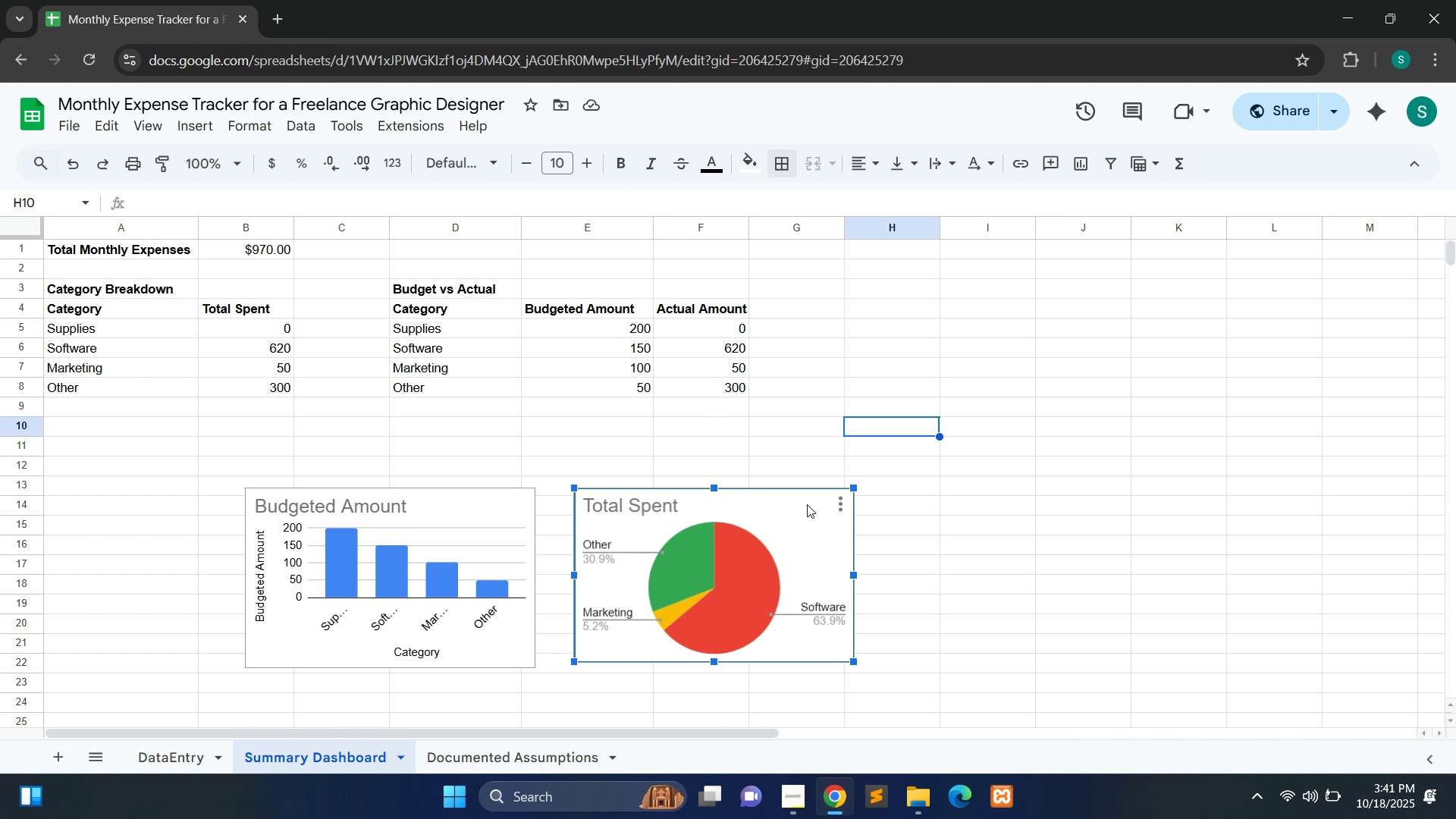 
left_click([807, 504])
 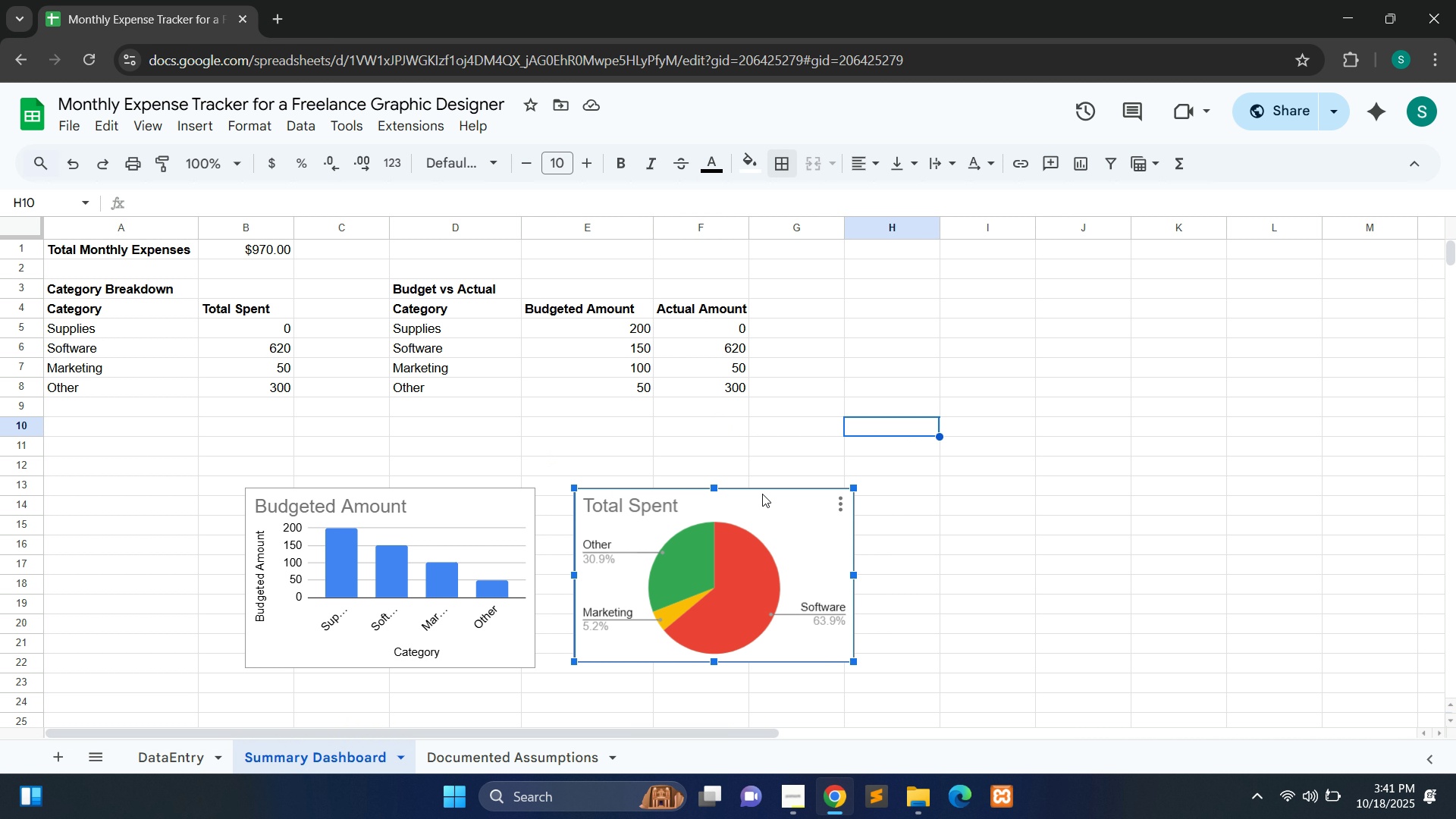 
left_click_drag(start_coordinate=[762, 494], to_coordinate=[1346, 261])
 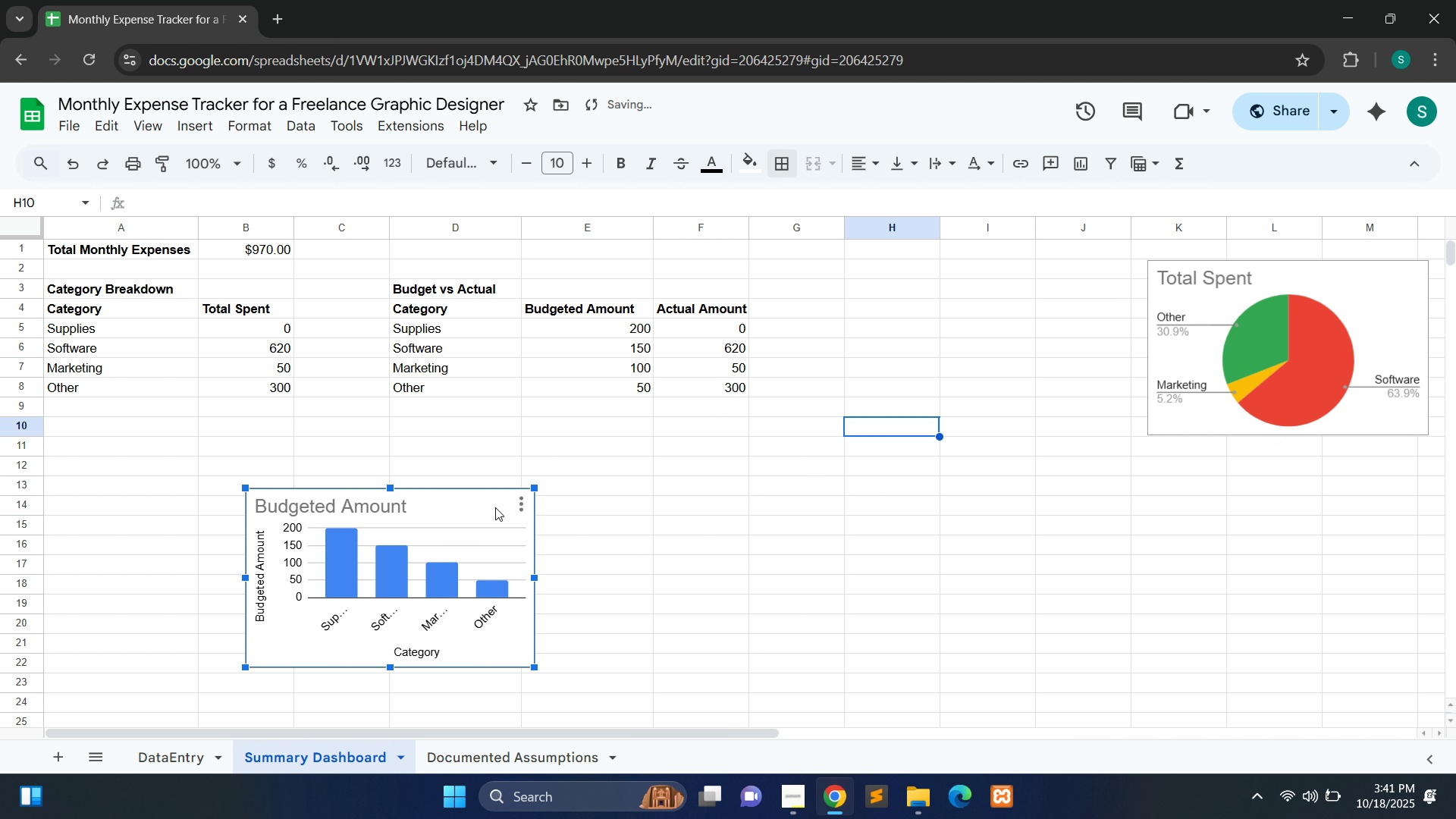 
left_click([495, 507])
 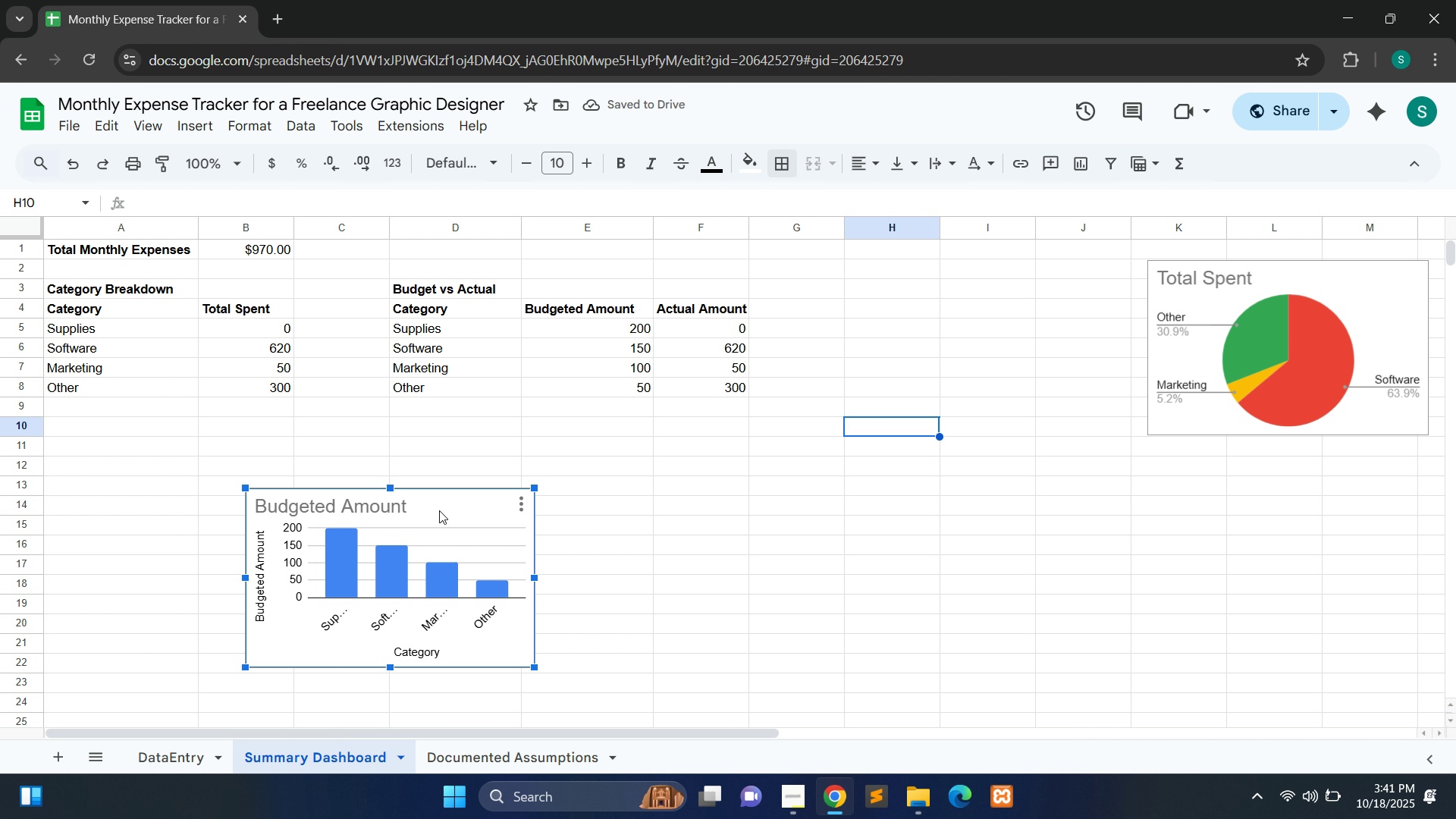 
left_click_drag(start_coordinate=[439, 510], to_coordinate=[1019, 271])
 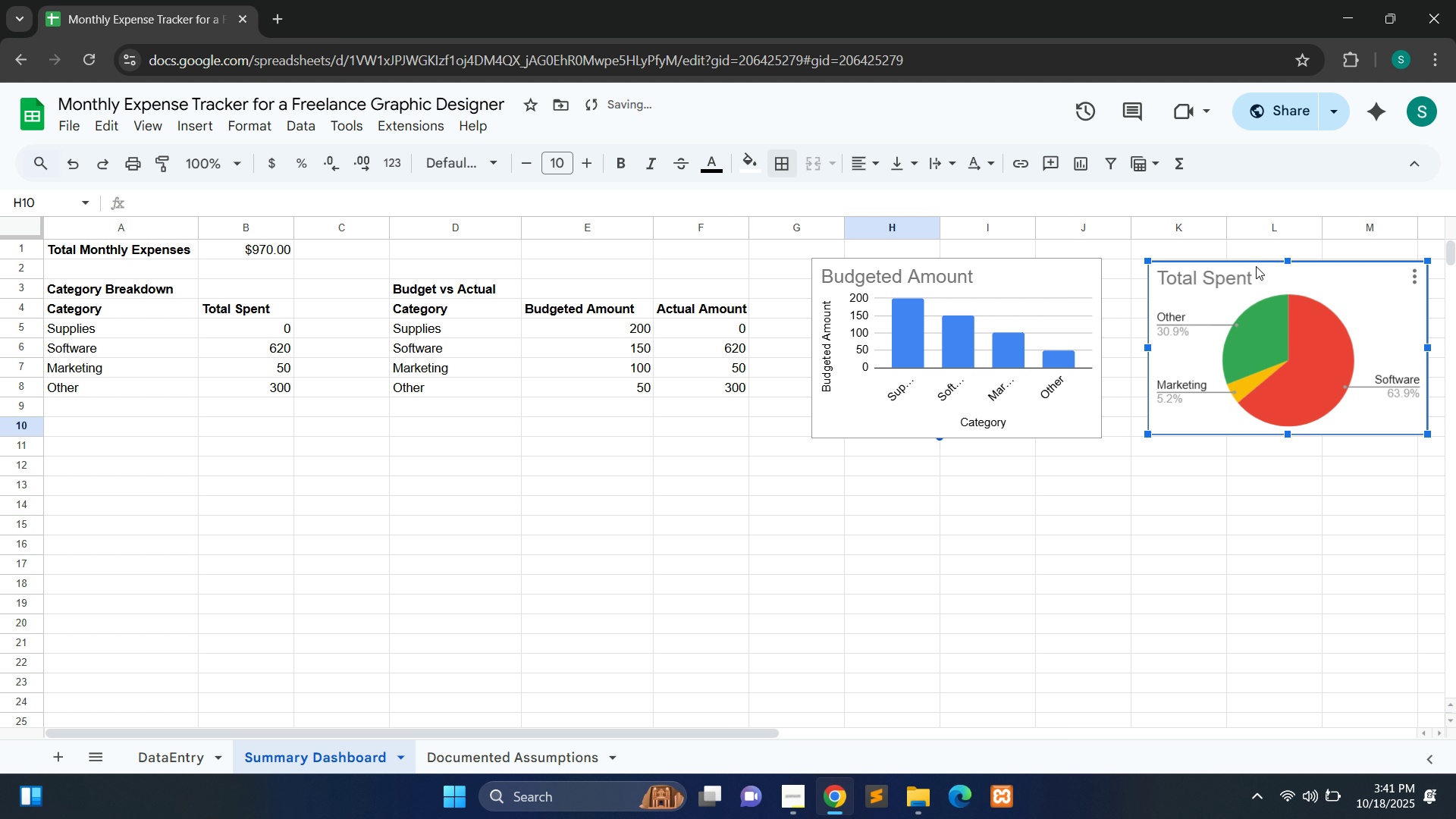 
left_click([1256, 266])
 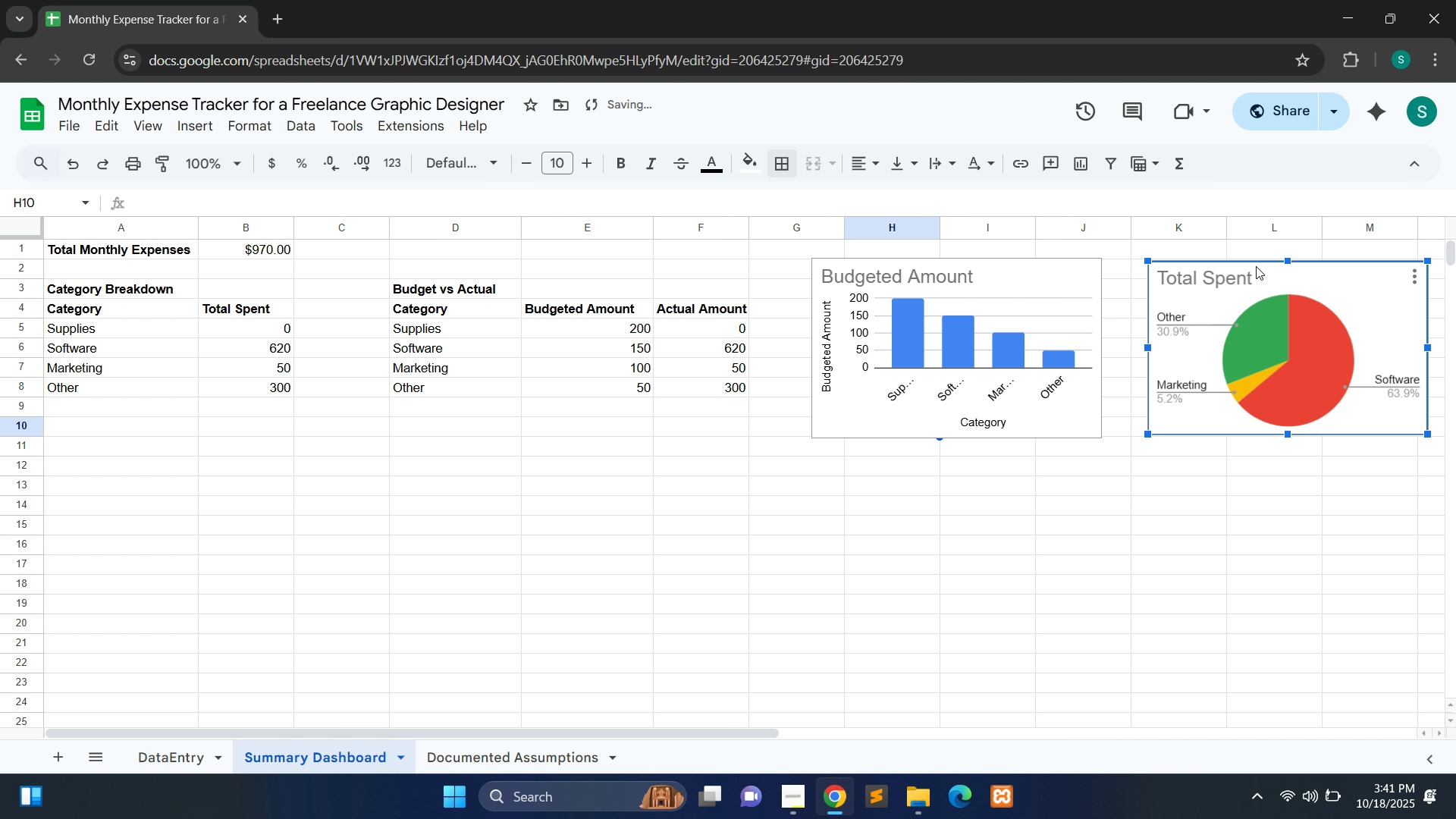 
left_click_drag(start_coordinate=[1256, 266], to_coordinate=[1222, 260])
 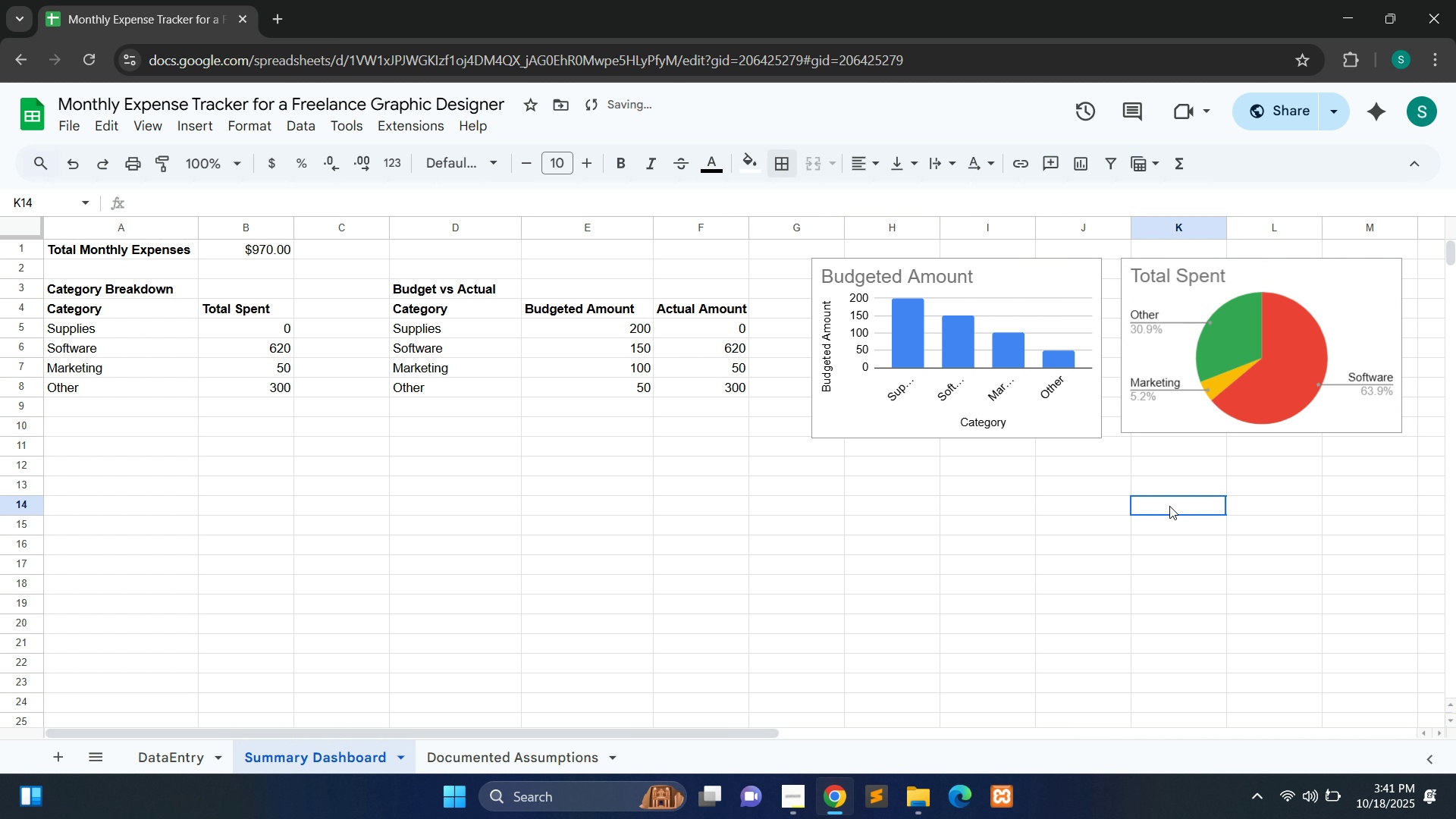 
left_click([1169, 506])
 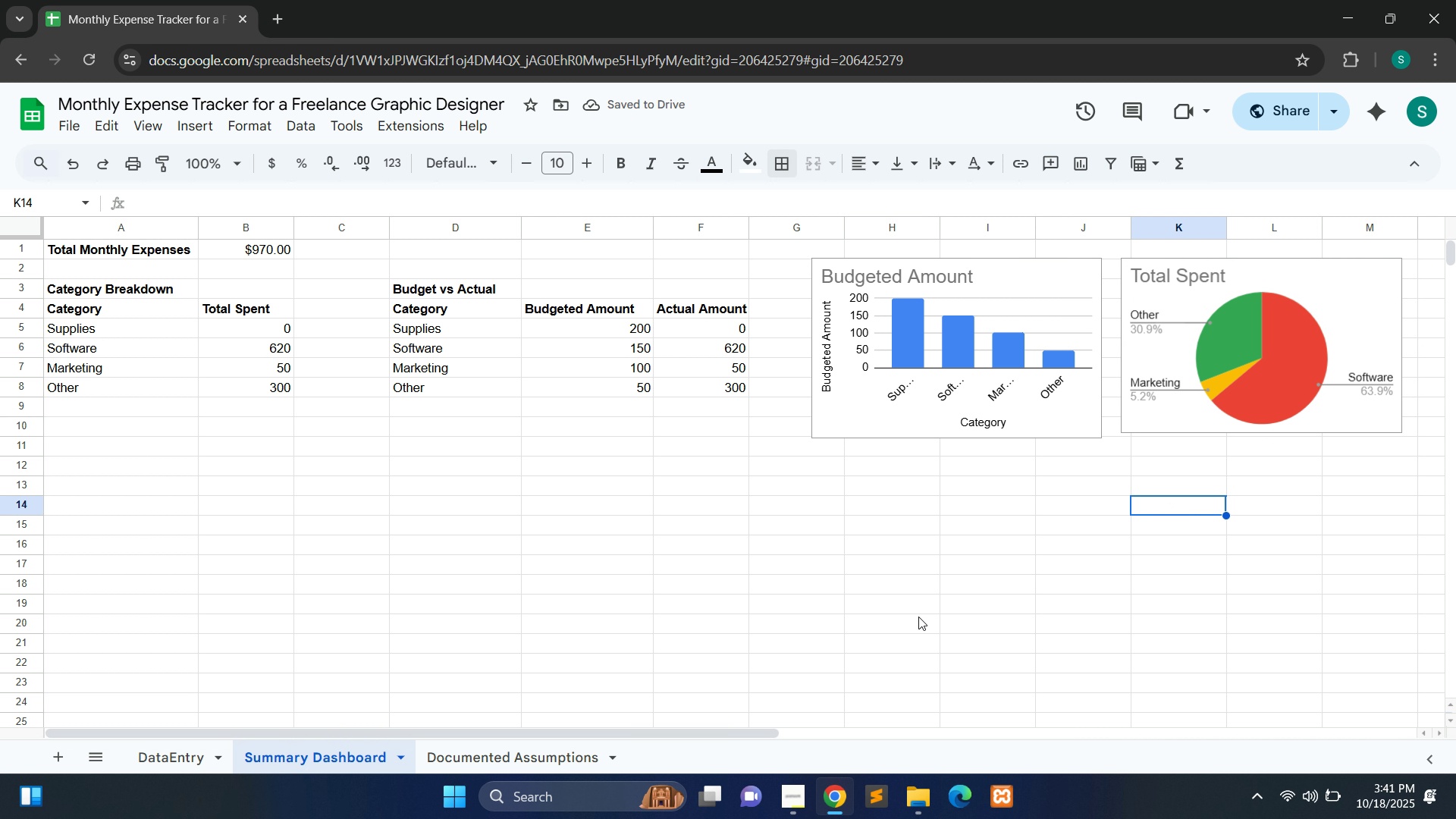 
left_click([918, 617])
 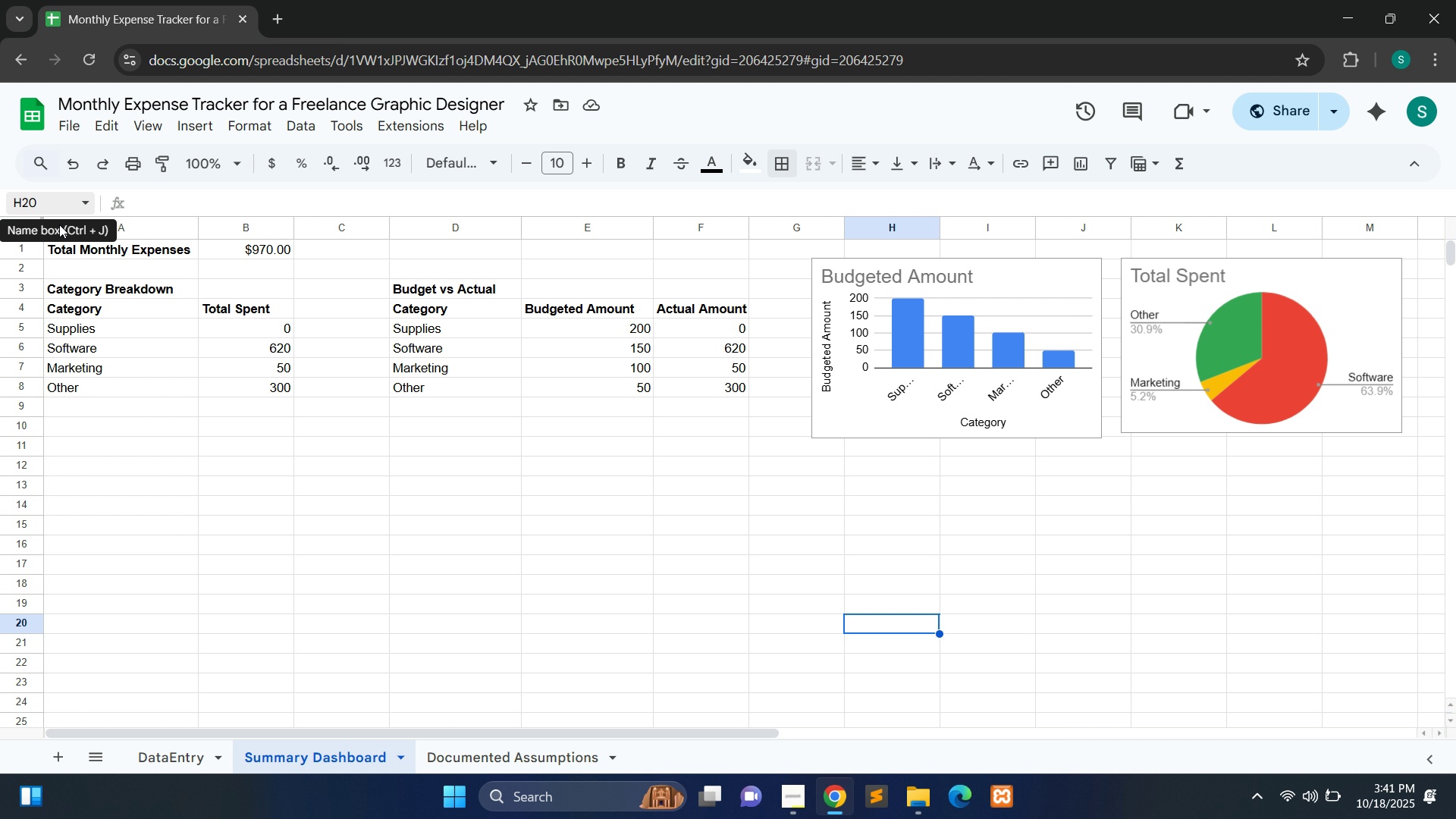 
wait(7.83)
 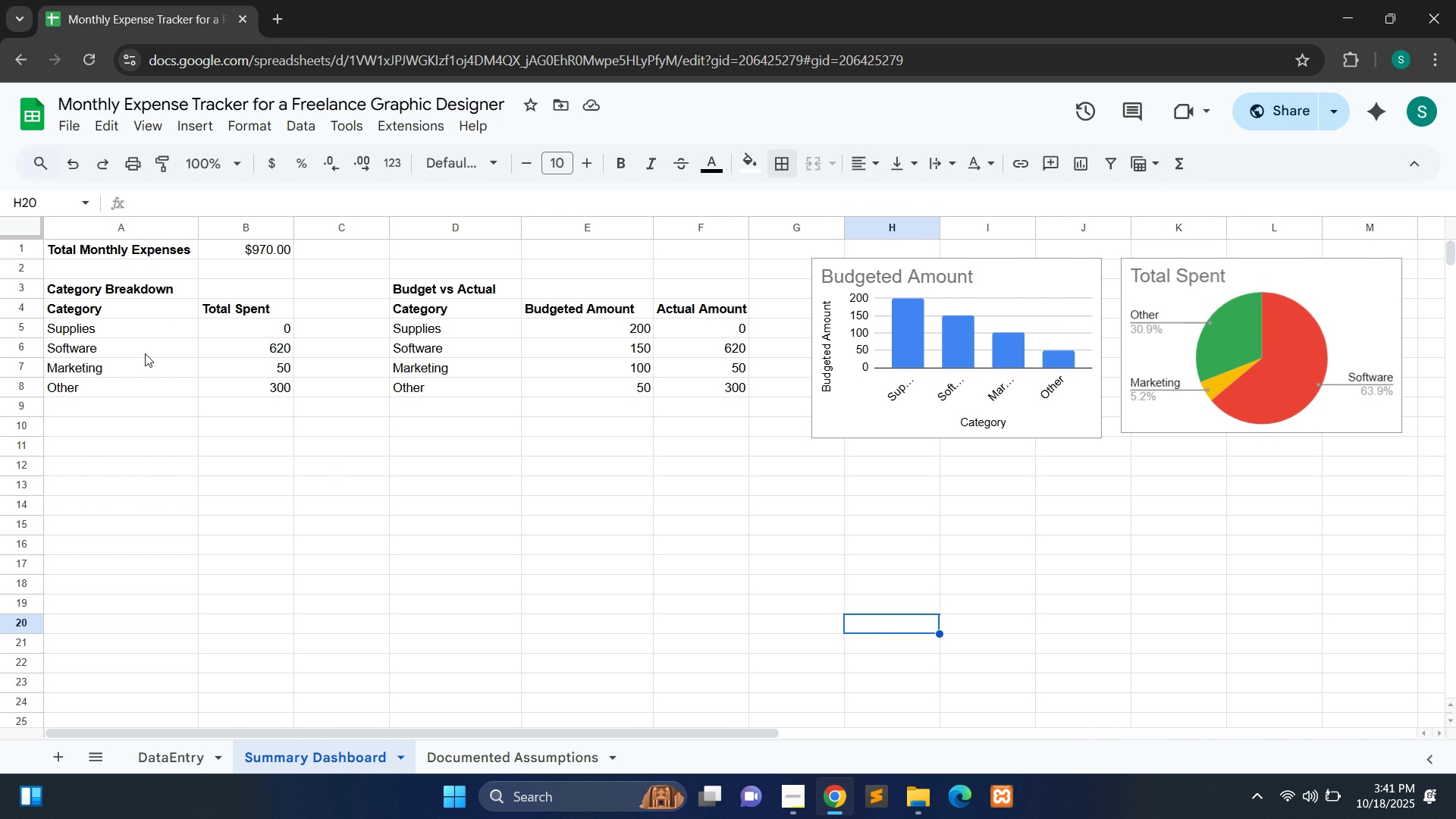 
left_click([491, 762])
 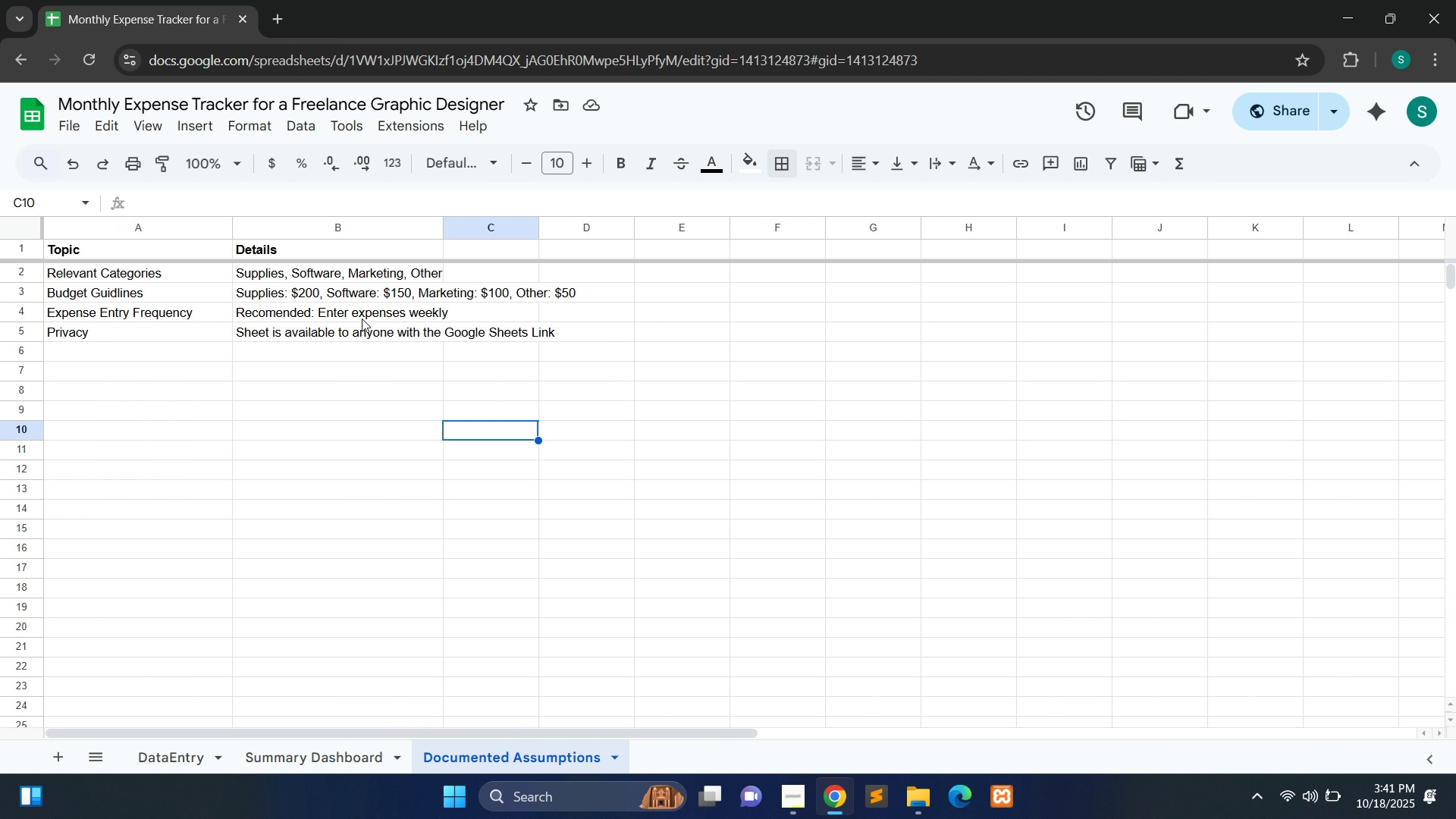 
wait(5.86)
 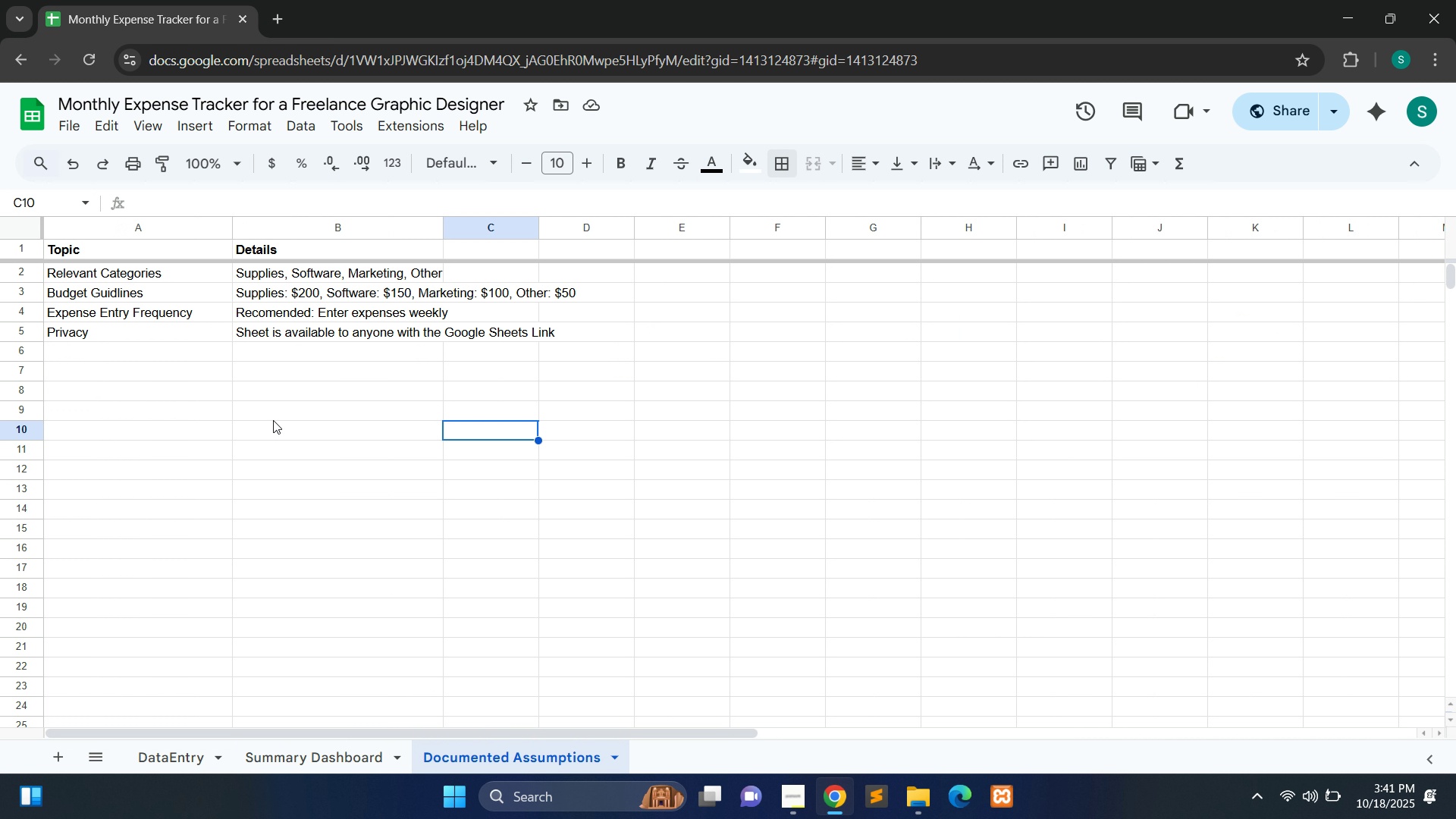 
left_click_drag(start_coordinate=[440, 230], to_coordinate=[584, 221])
 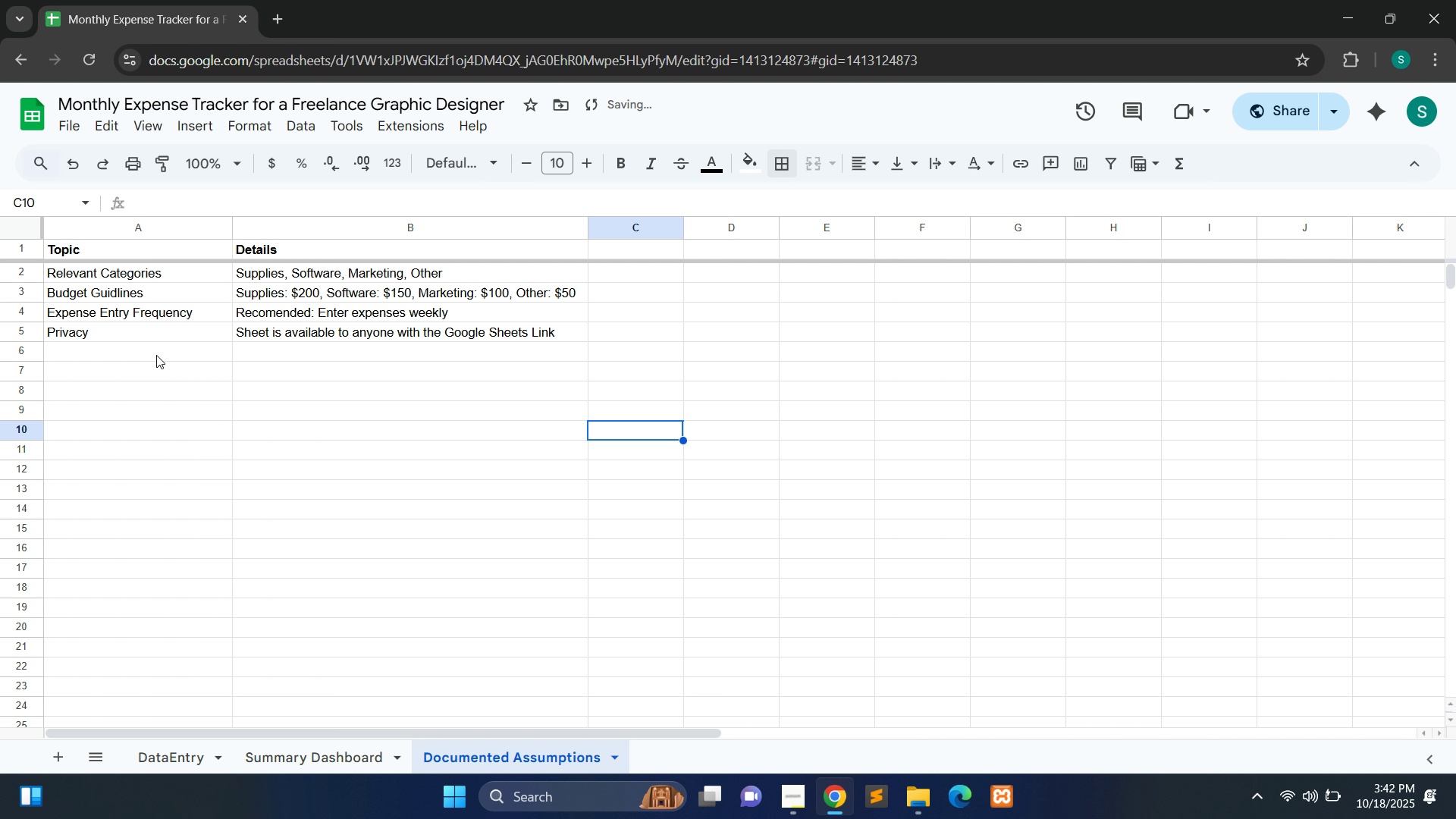 
left_click([145, 340])
 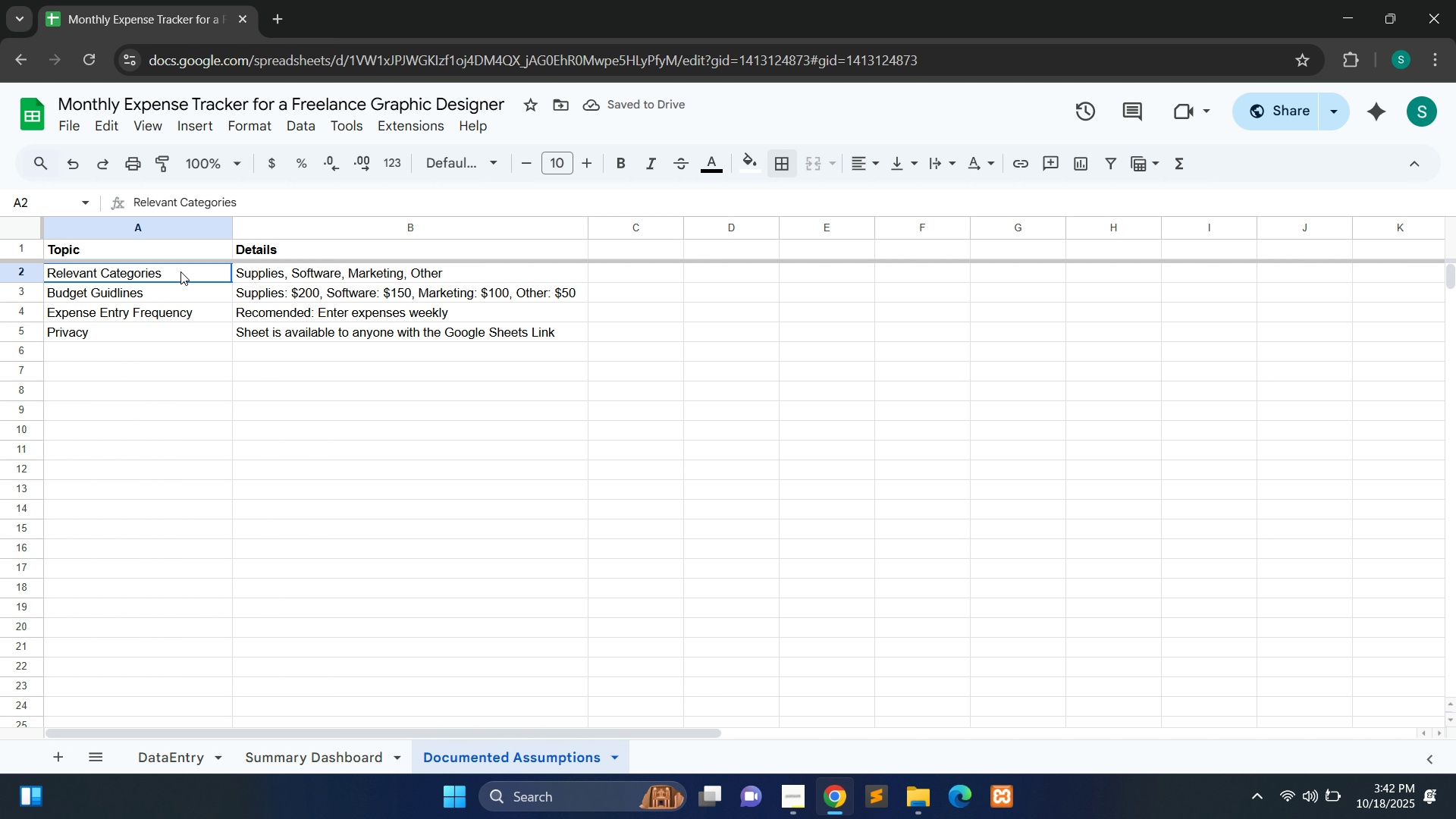 
double_click([180, 271])
 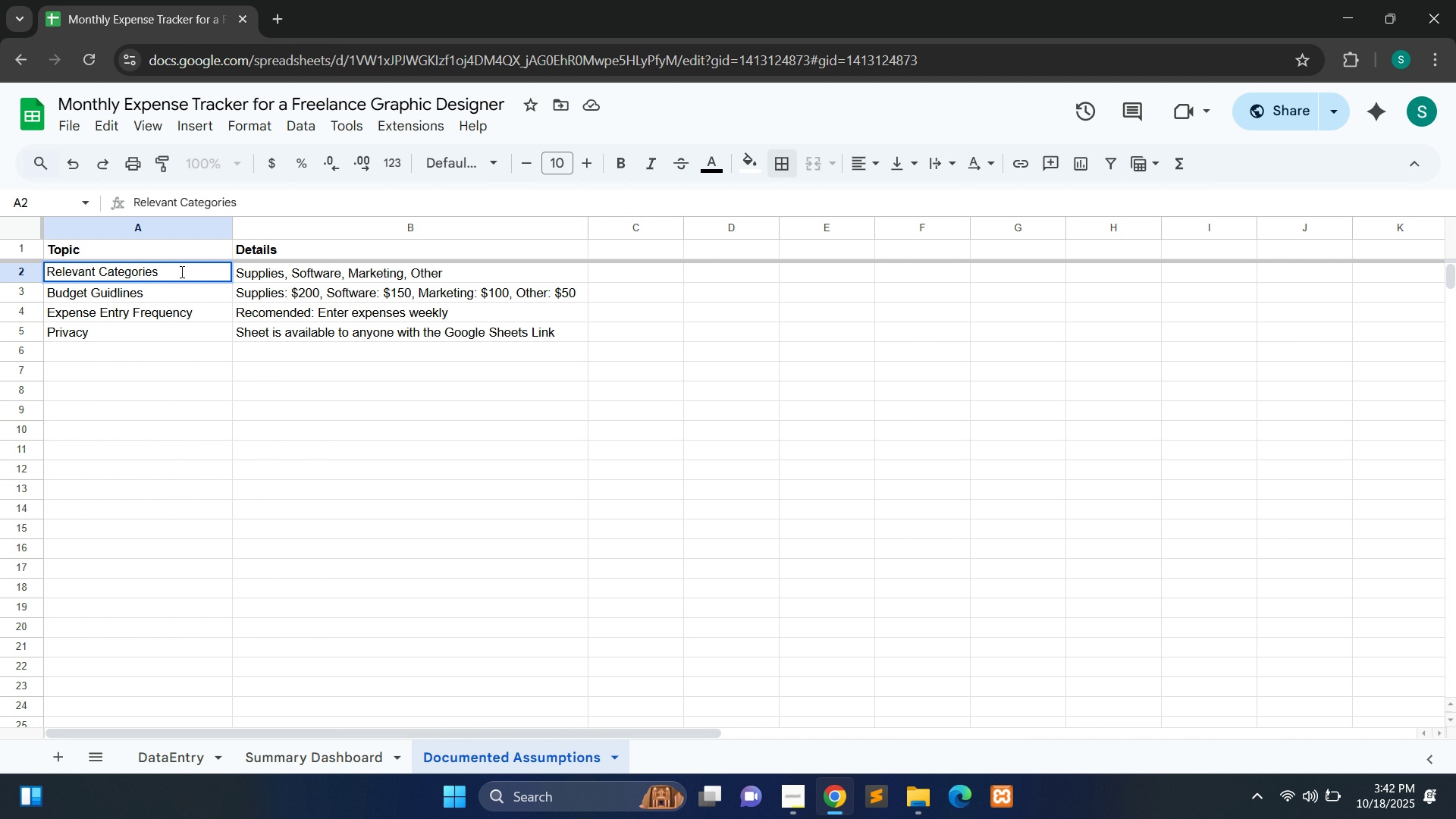 
left_click_drag(start_coordinate=[180, 271], to_coordinate=[44, 274])
 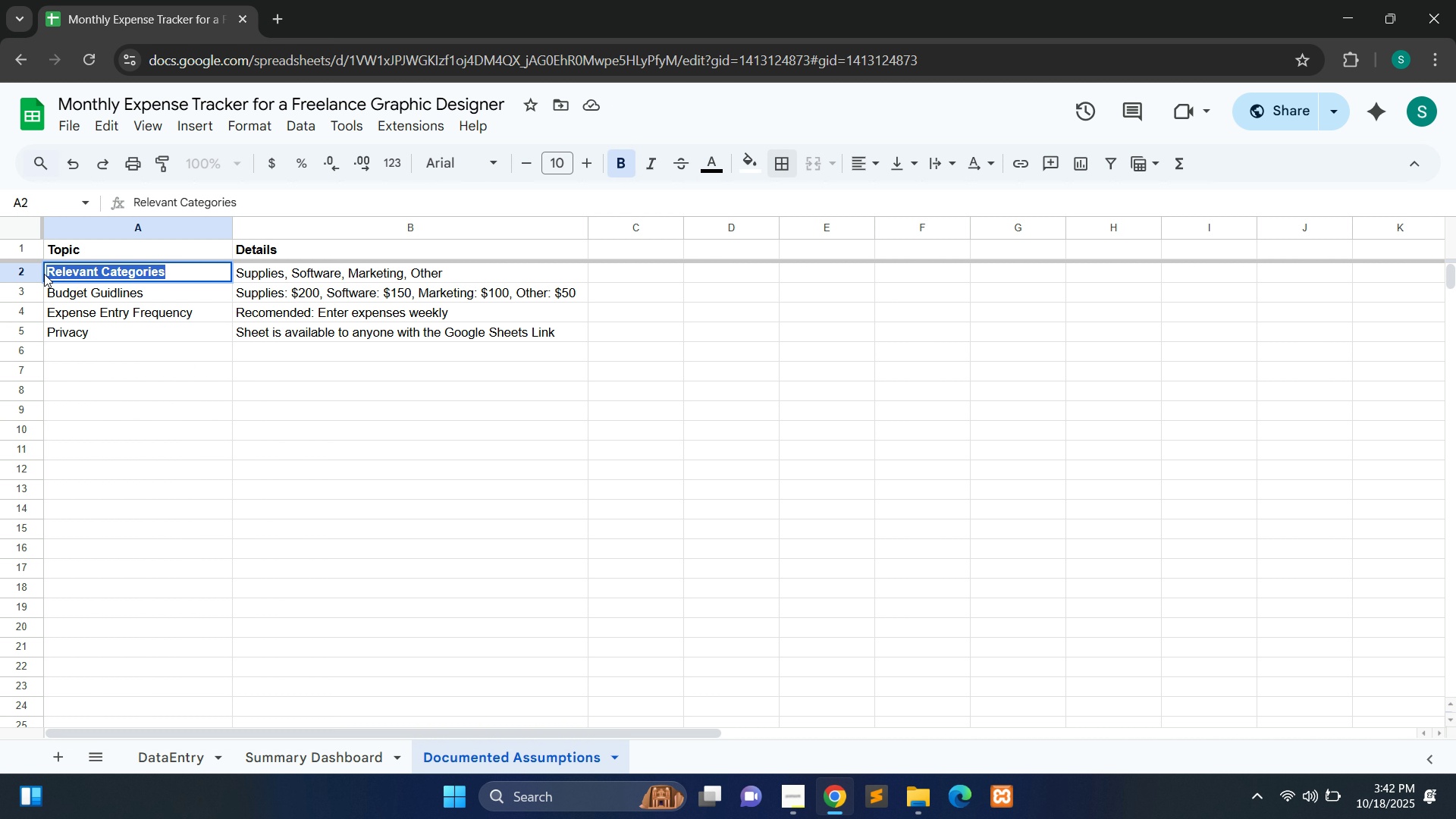 
key(Control+B)
 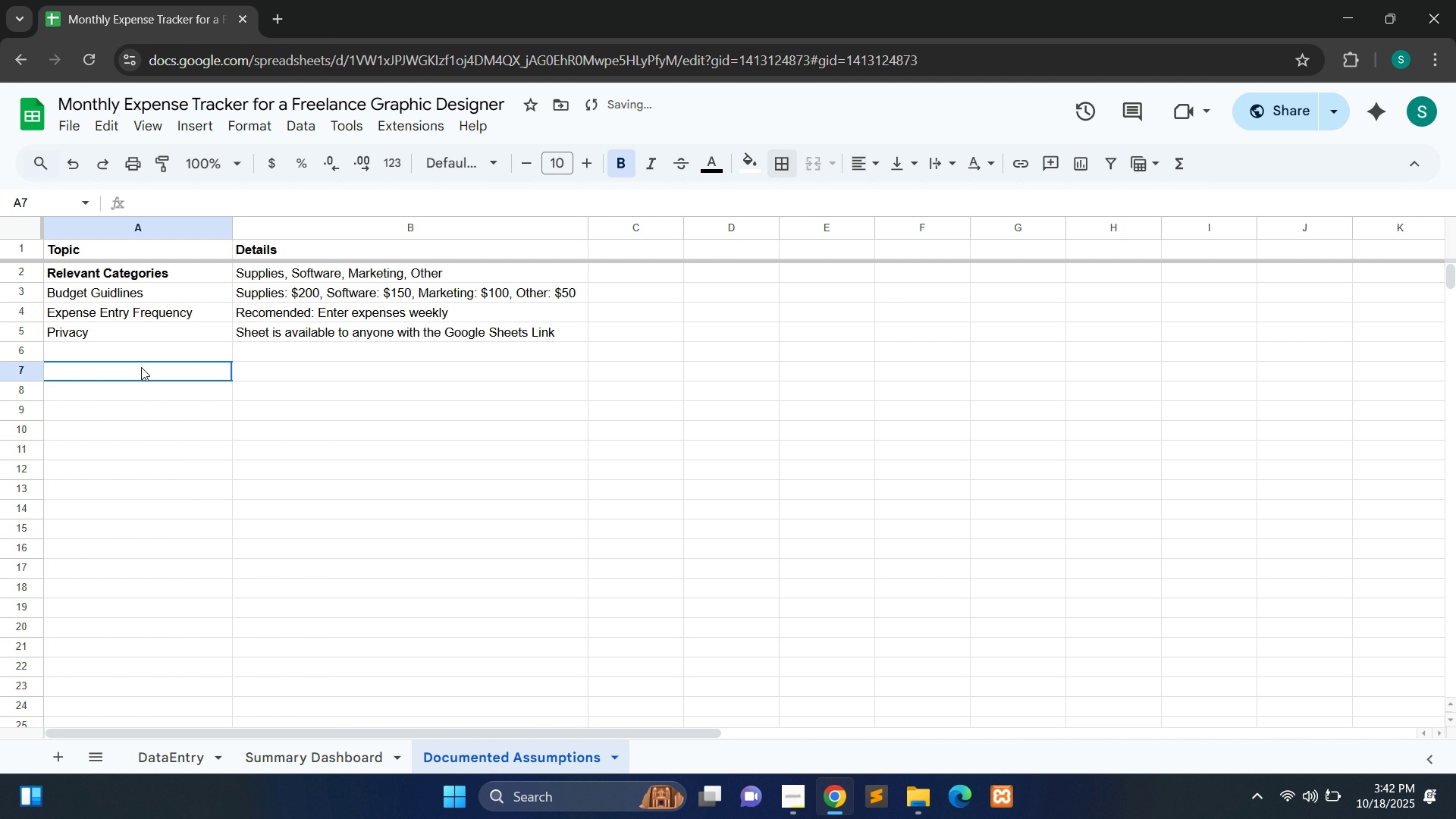 
left_click([141, 367])
 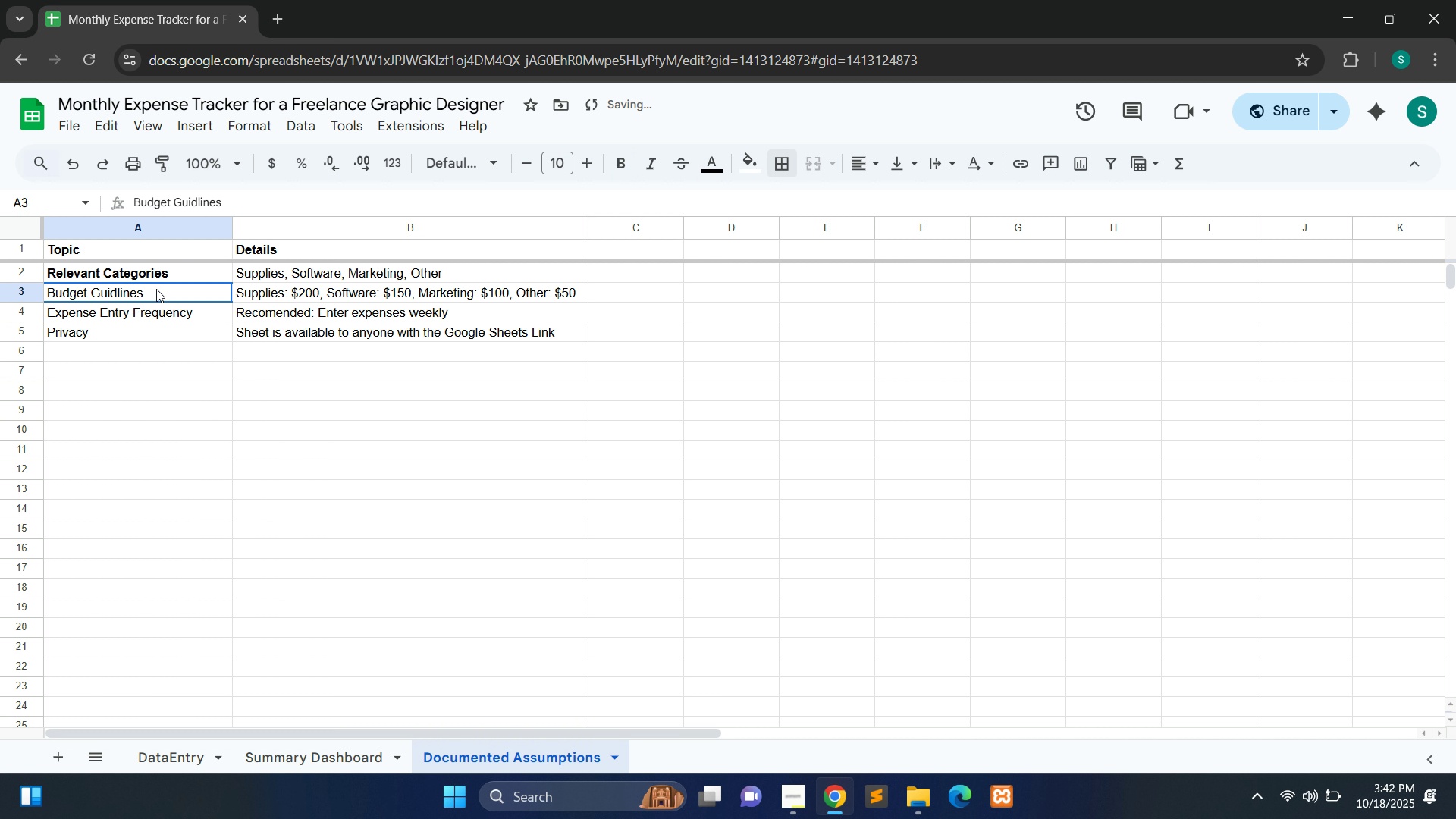 
double_click([156, 289])
 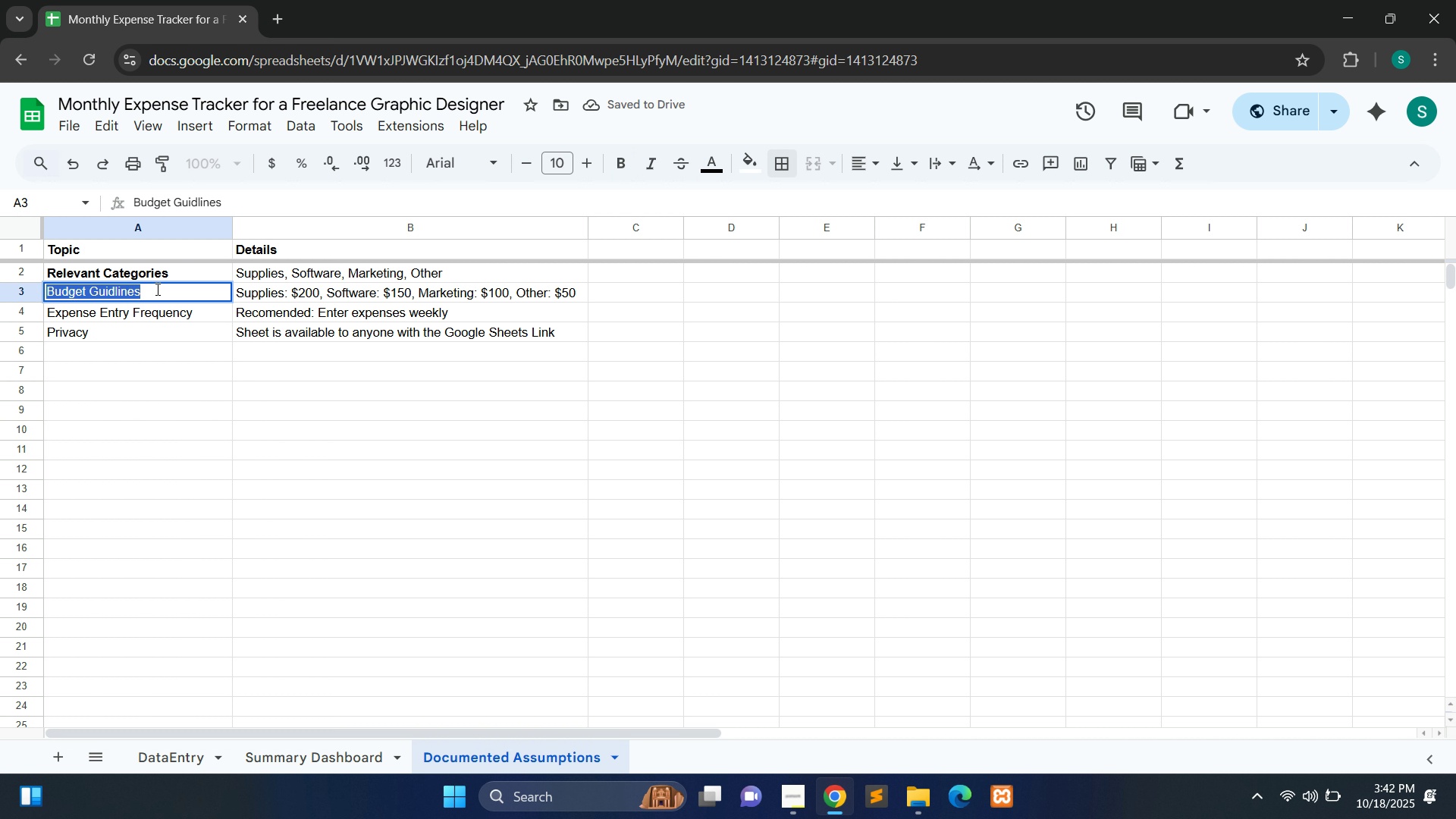 
triple_click([156, 289])
 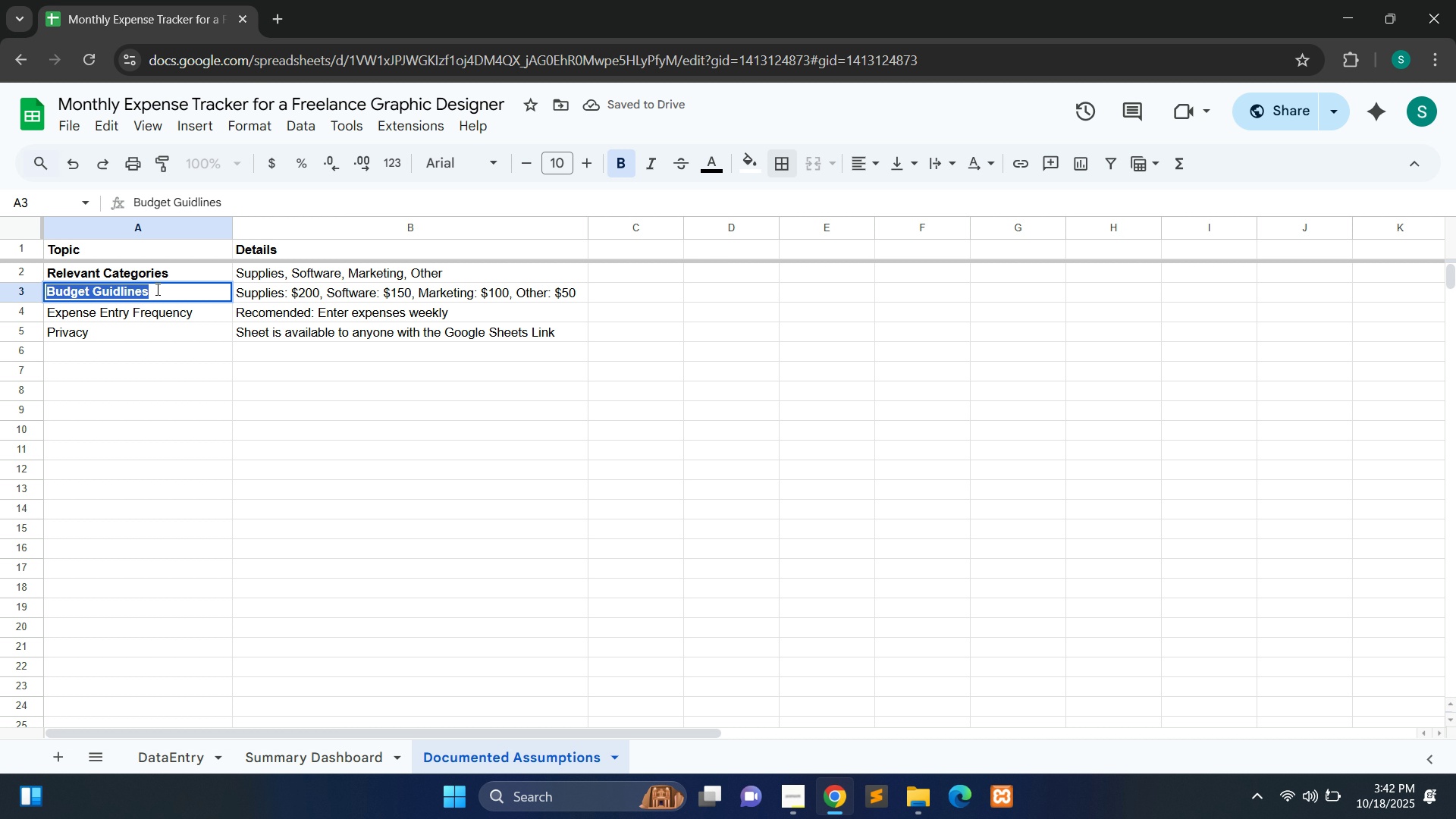 
key(Control+B)
 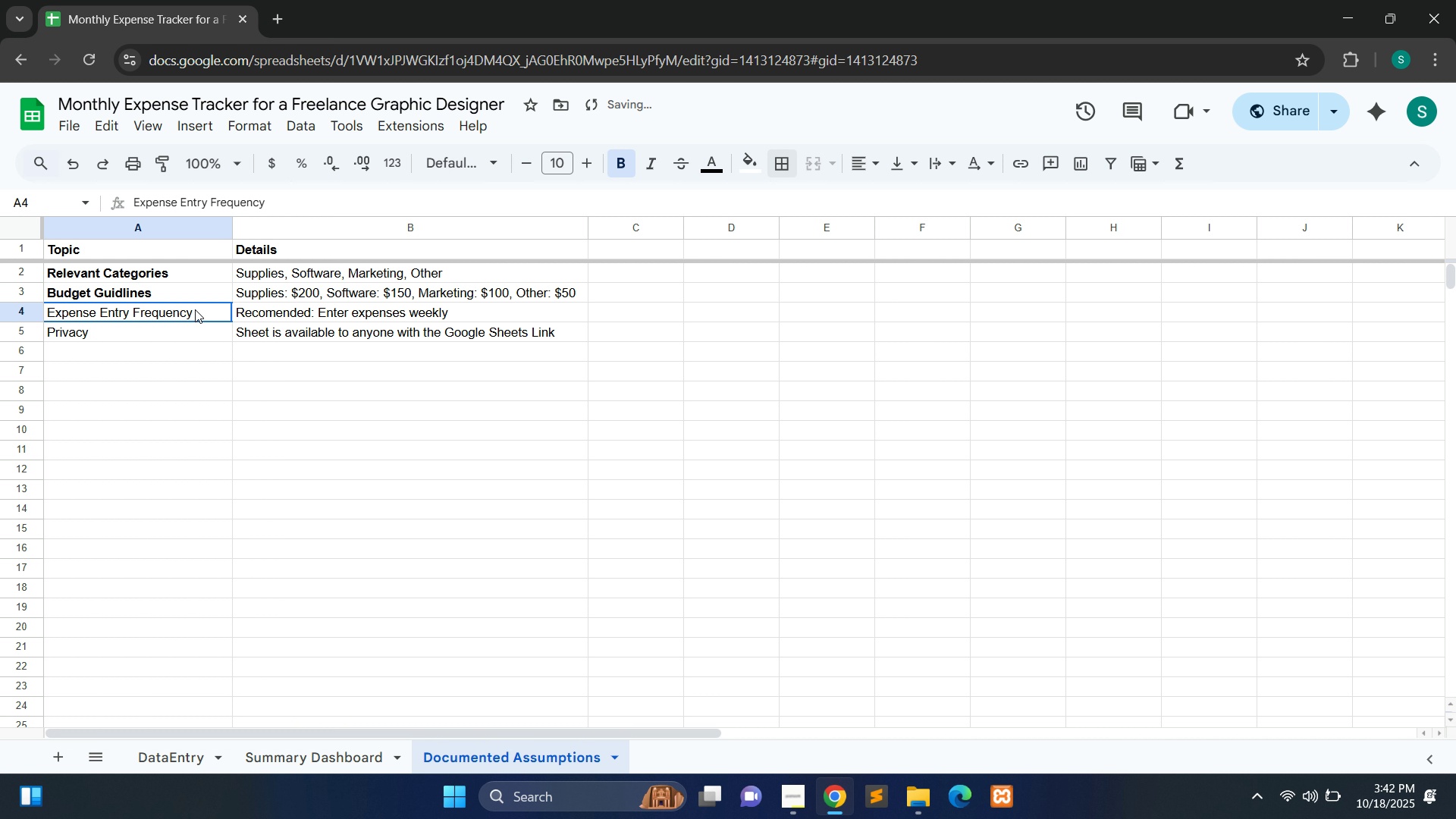 
double_click([195, 309])
 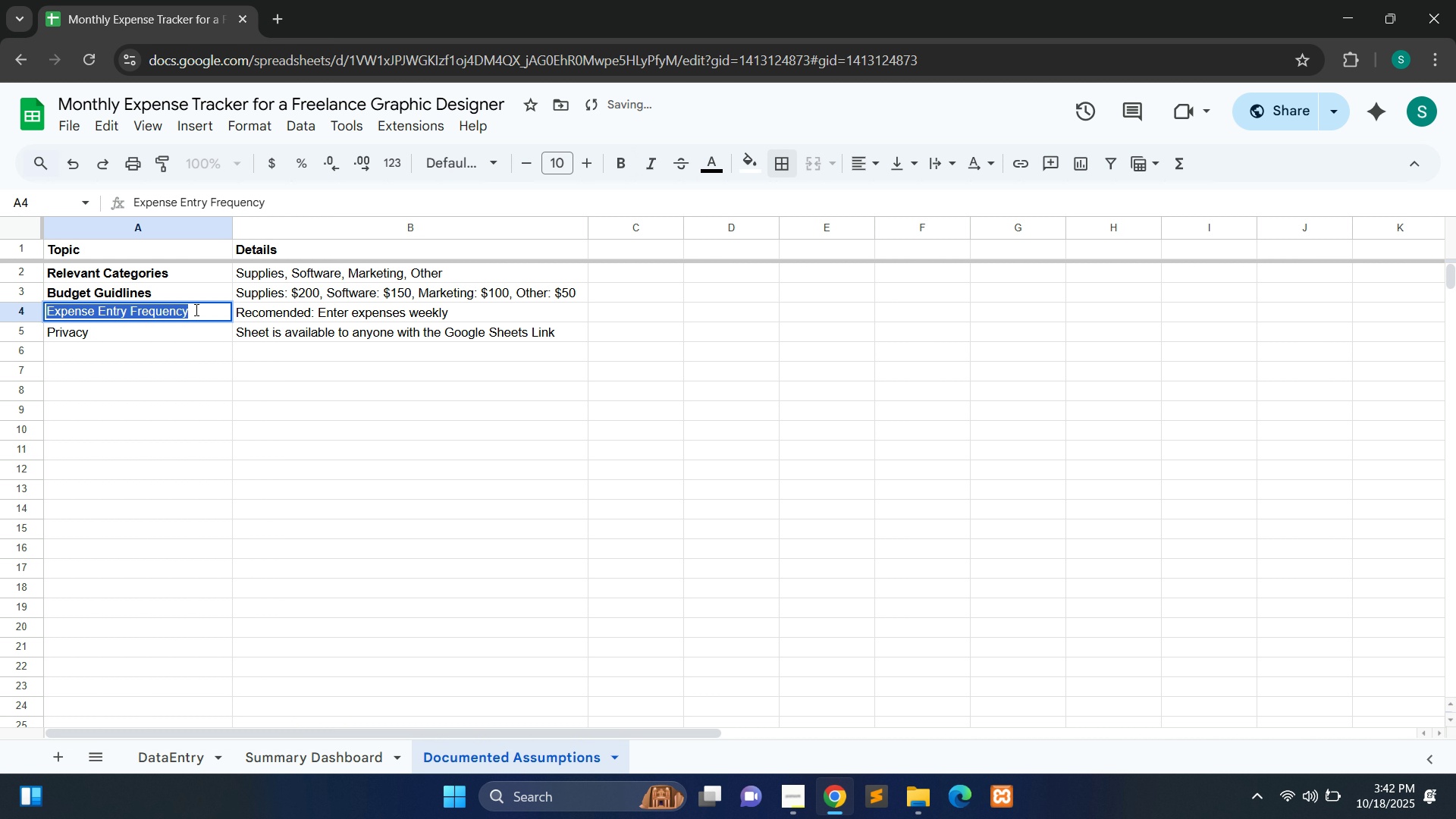 
triple_click([195, 309])
 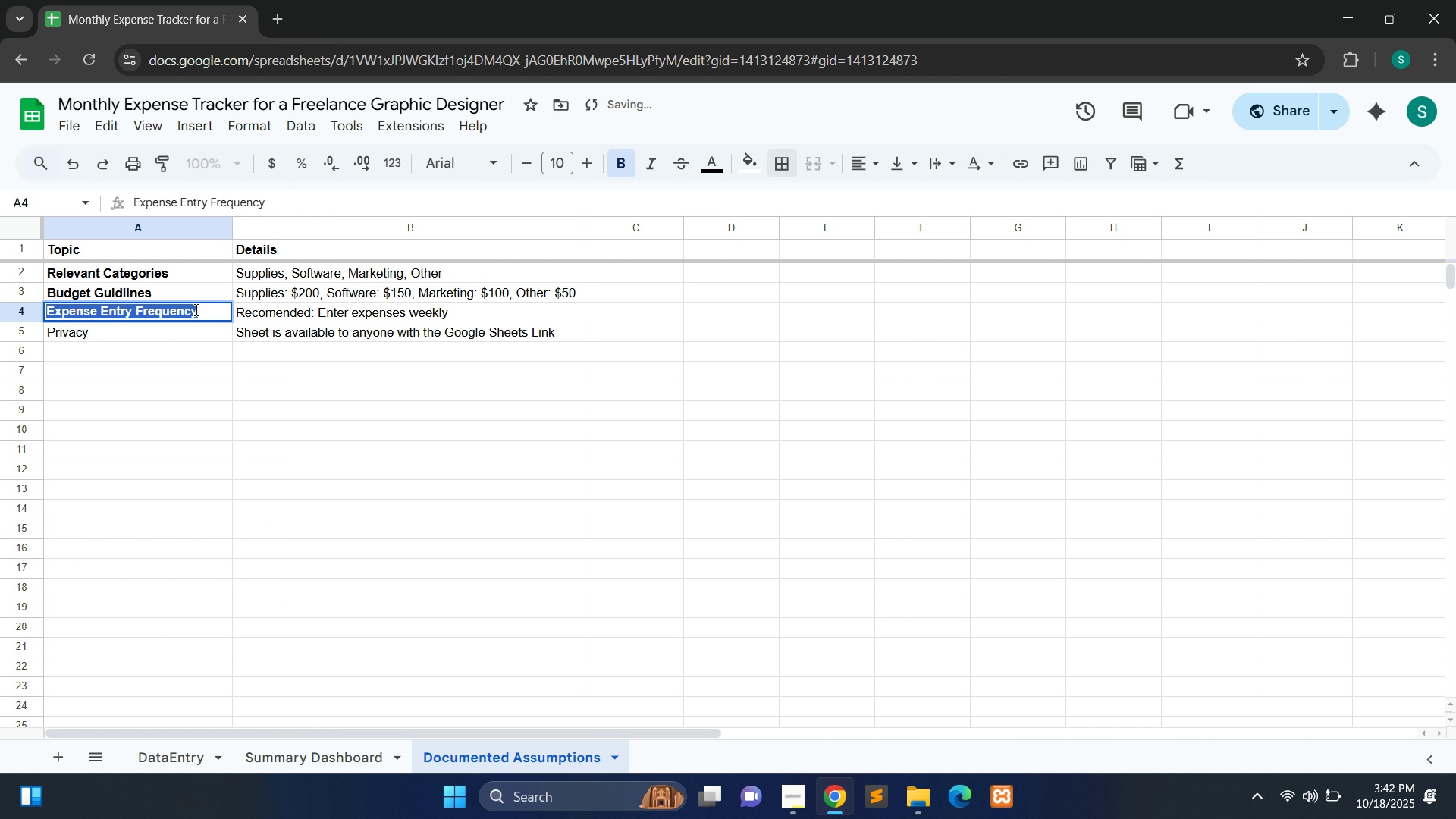 
key(Control+B)
 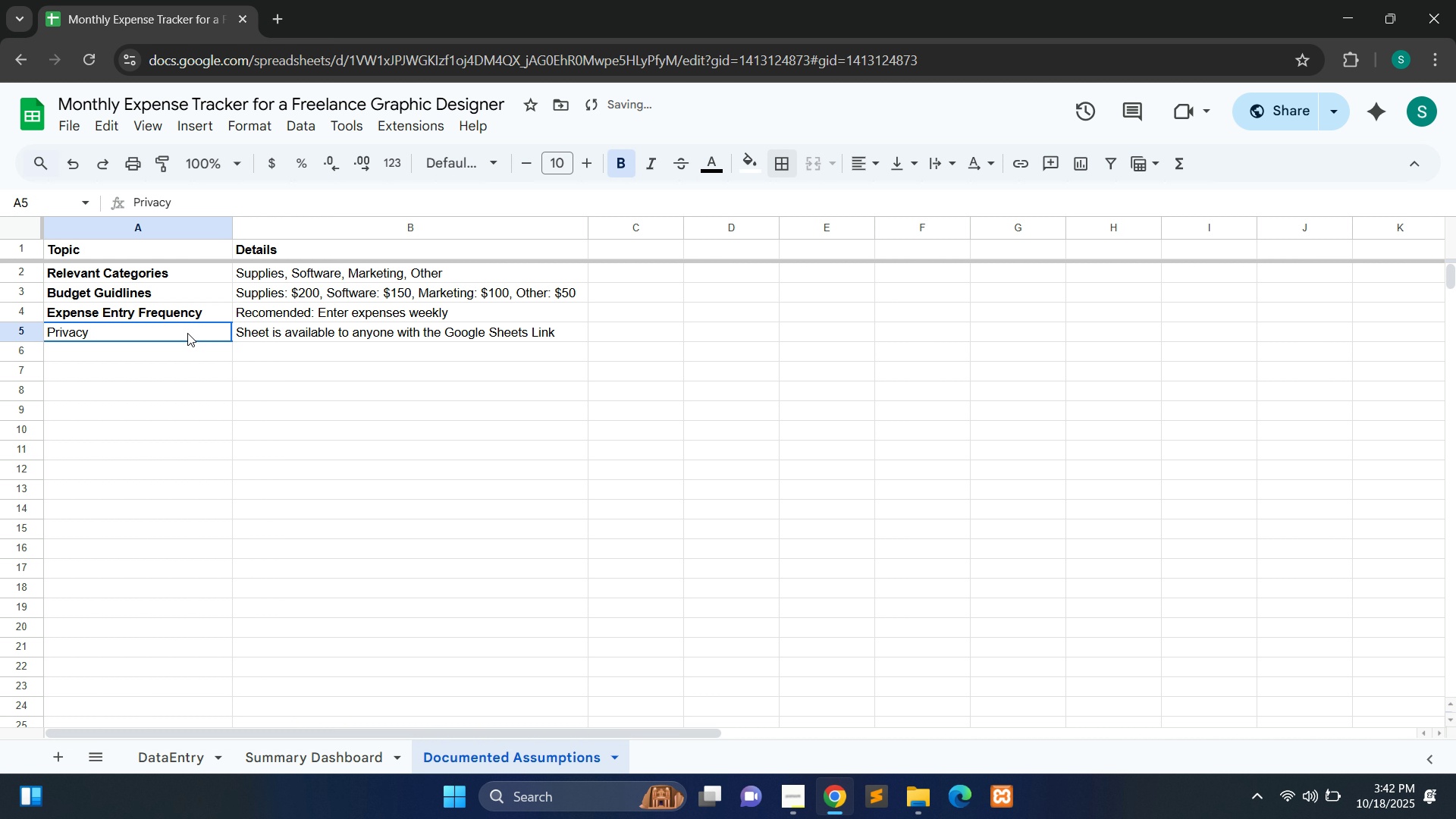 
double_click([187, 333])
 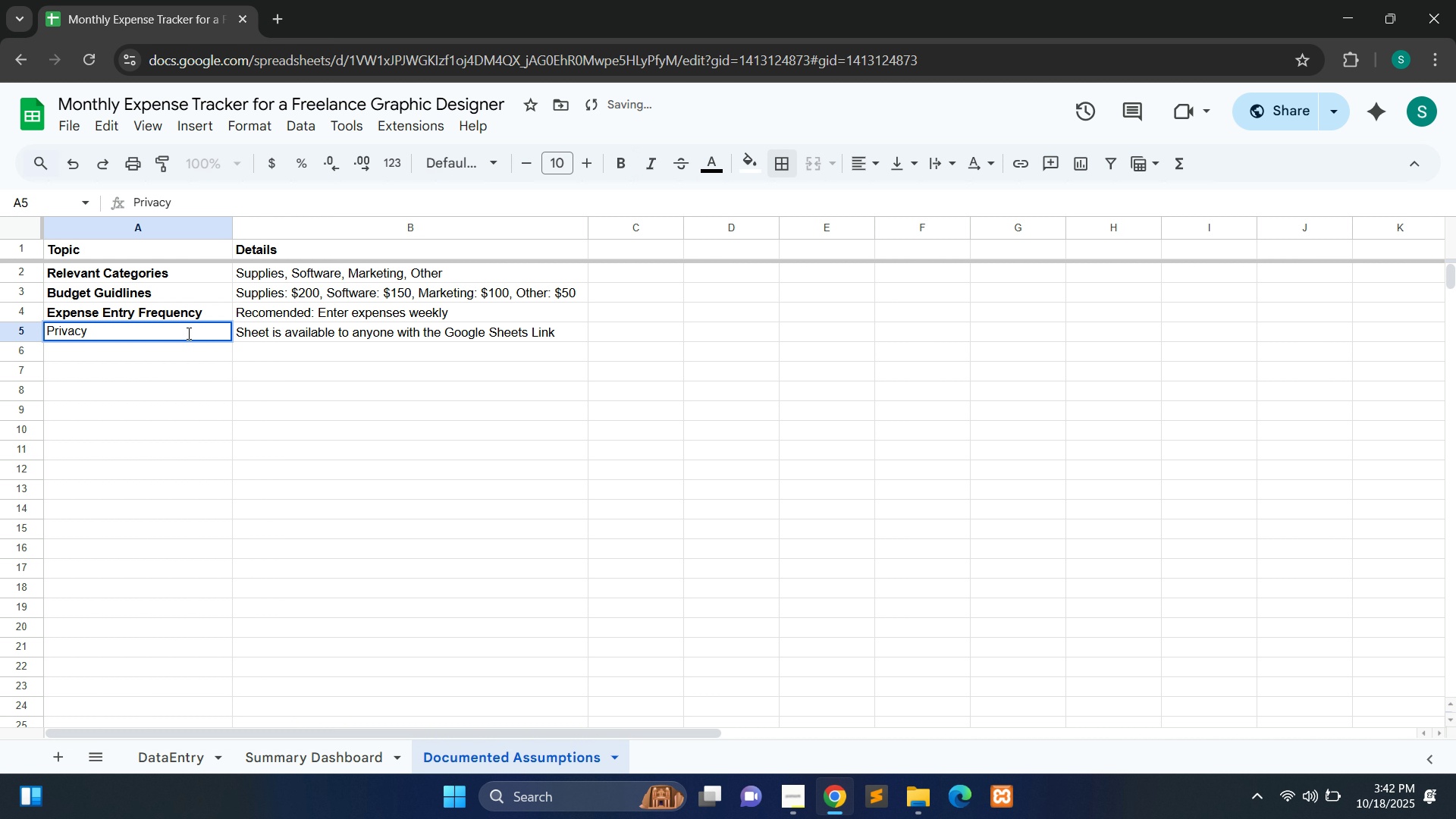 
key(Control+A)
 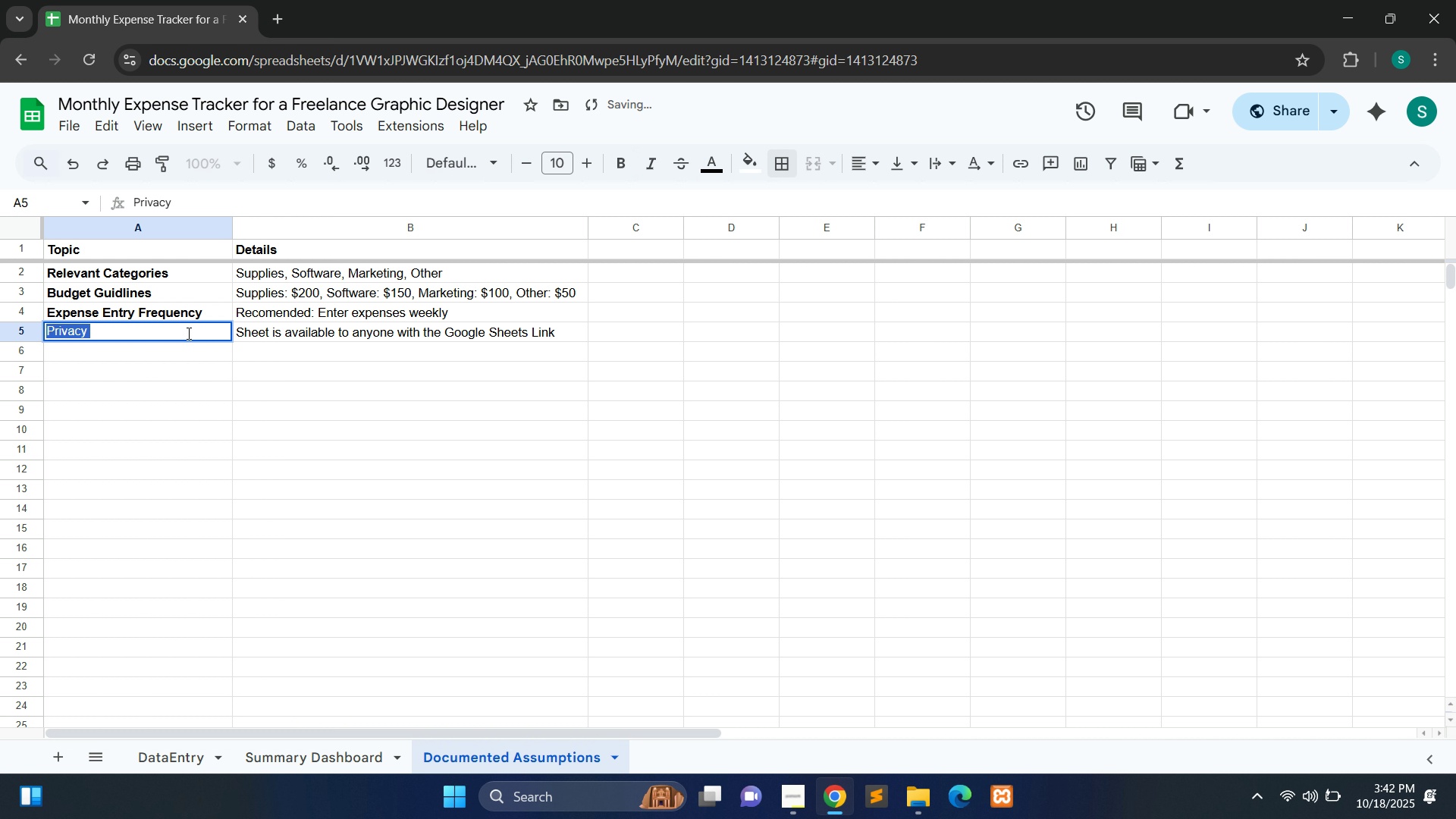 
key(Control+B)
 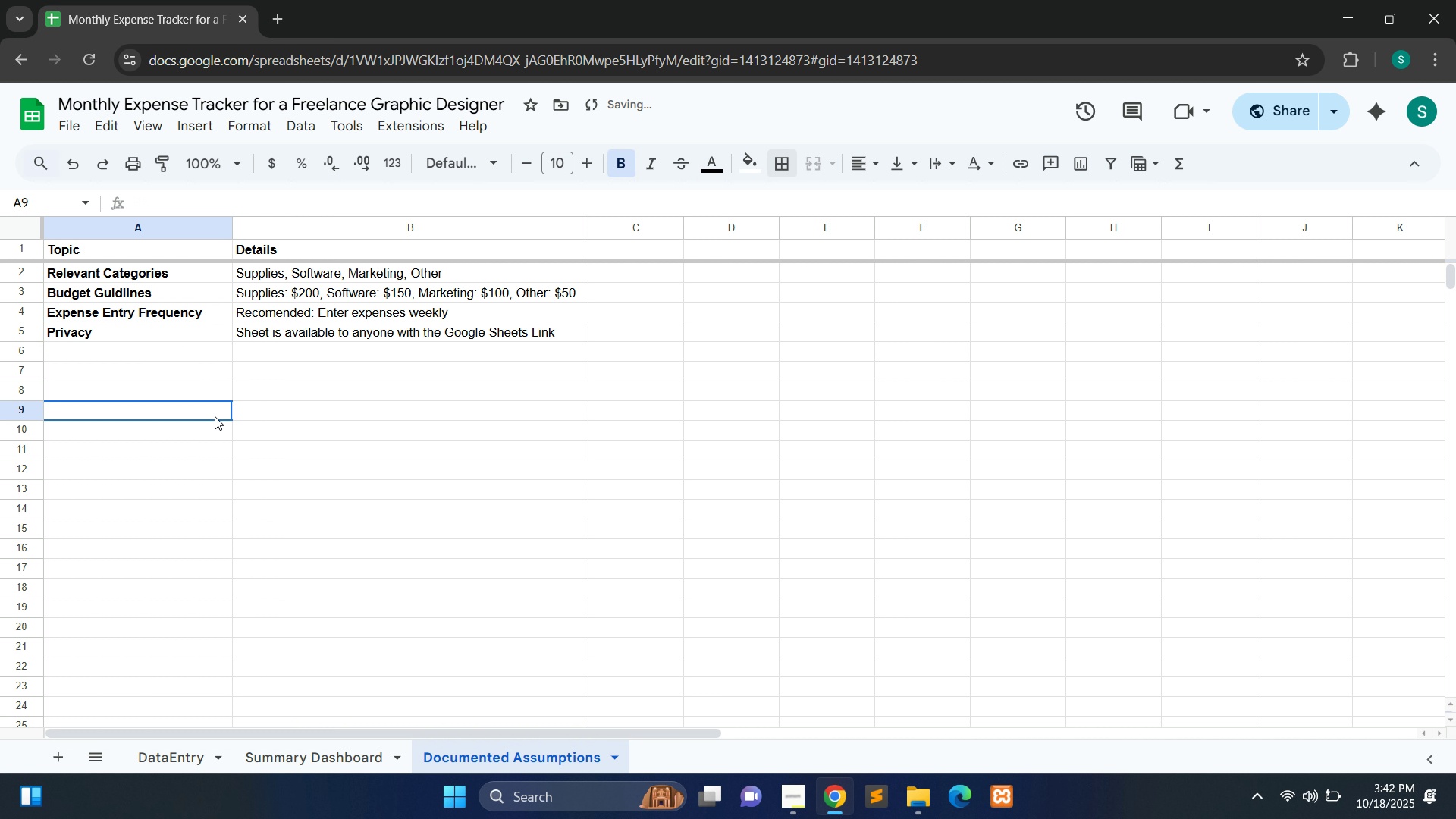 
left_click([215, 416])
 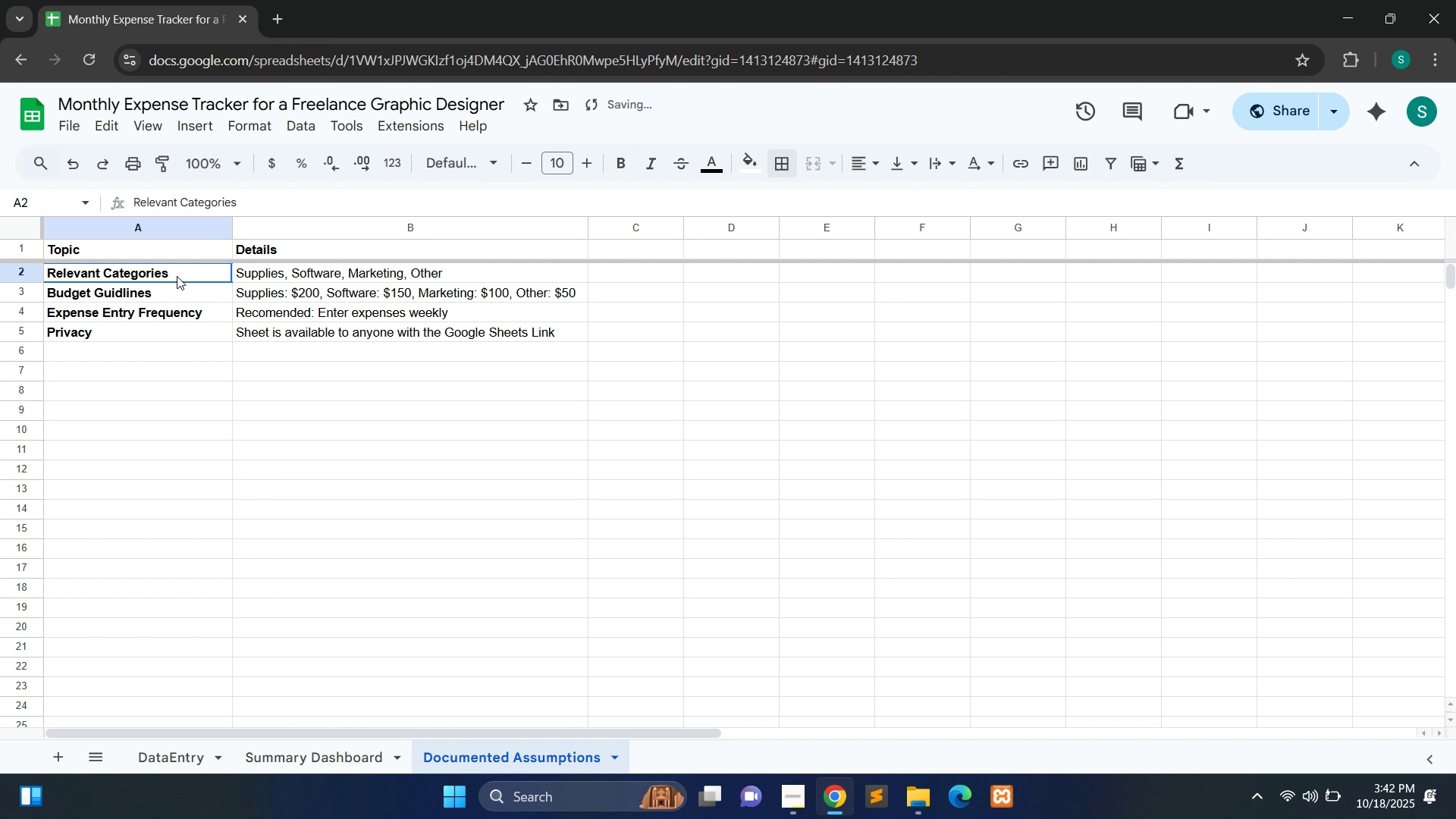 
double_click([177, 276])
 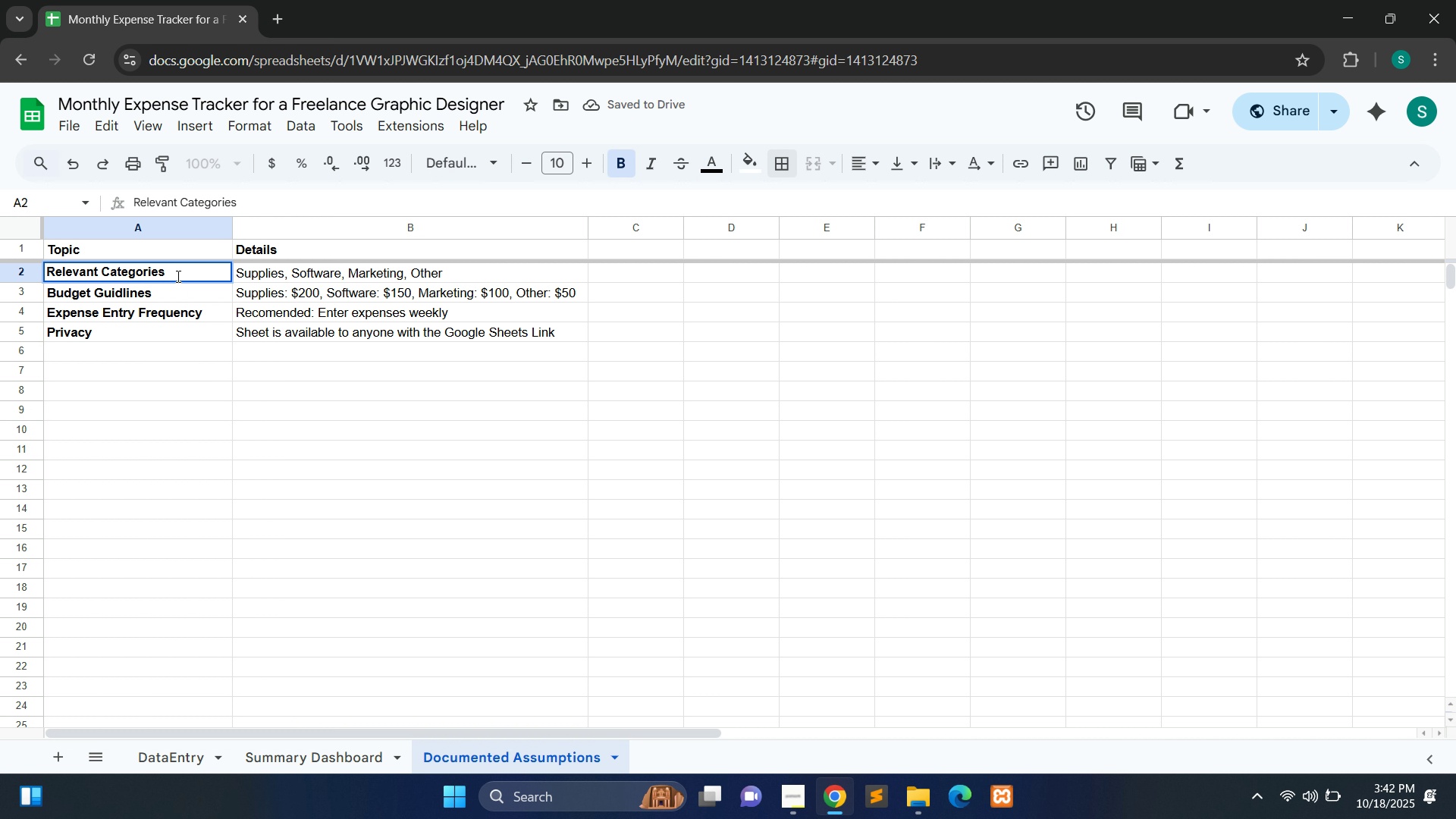 
key(Shift+Semicolon)
 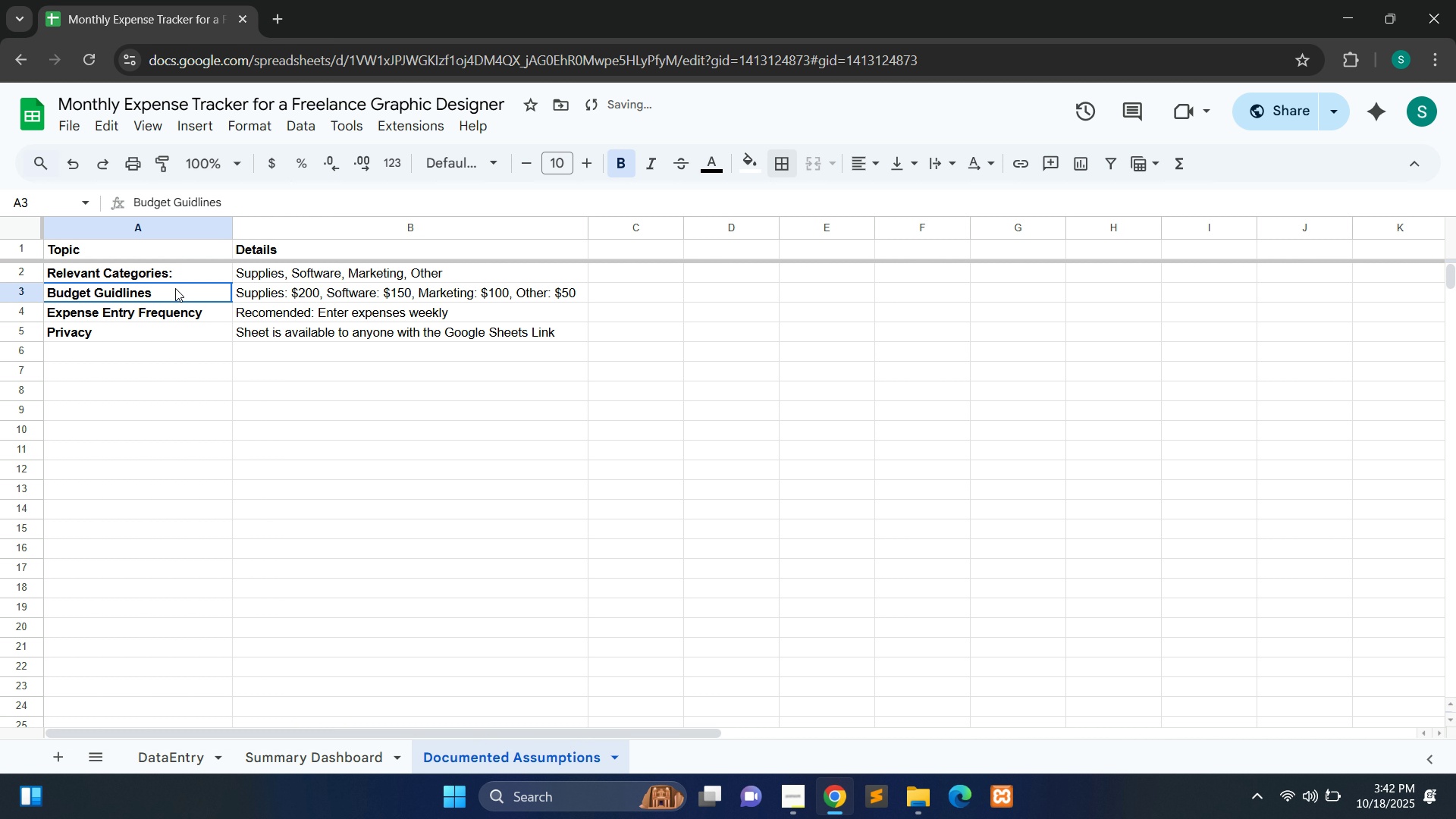 
double_click([175, 288])
 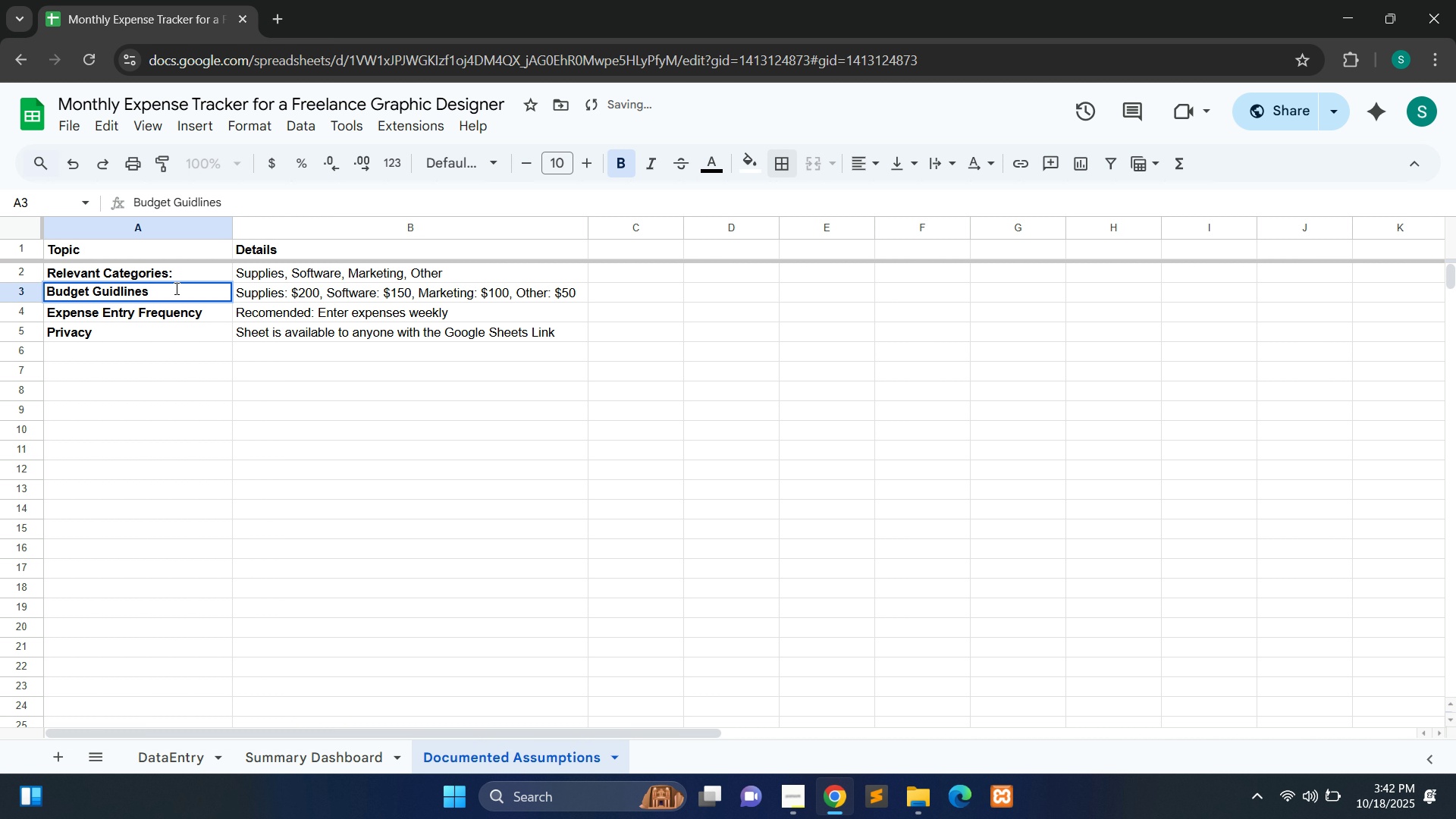 
key(Shift+Semicolon)
 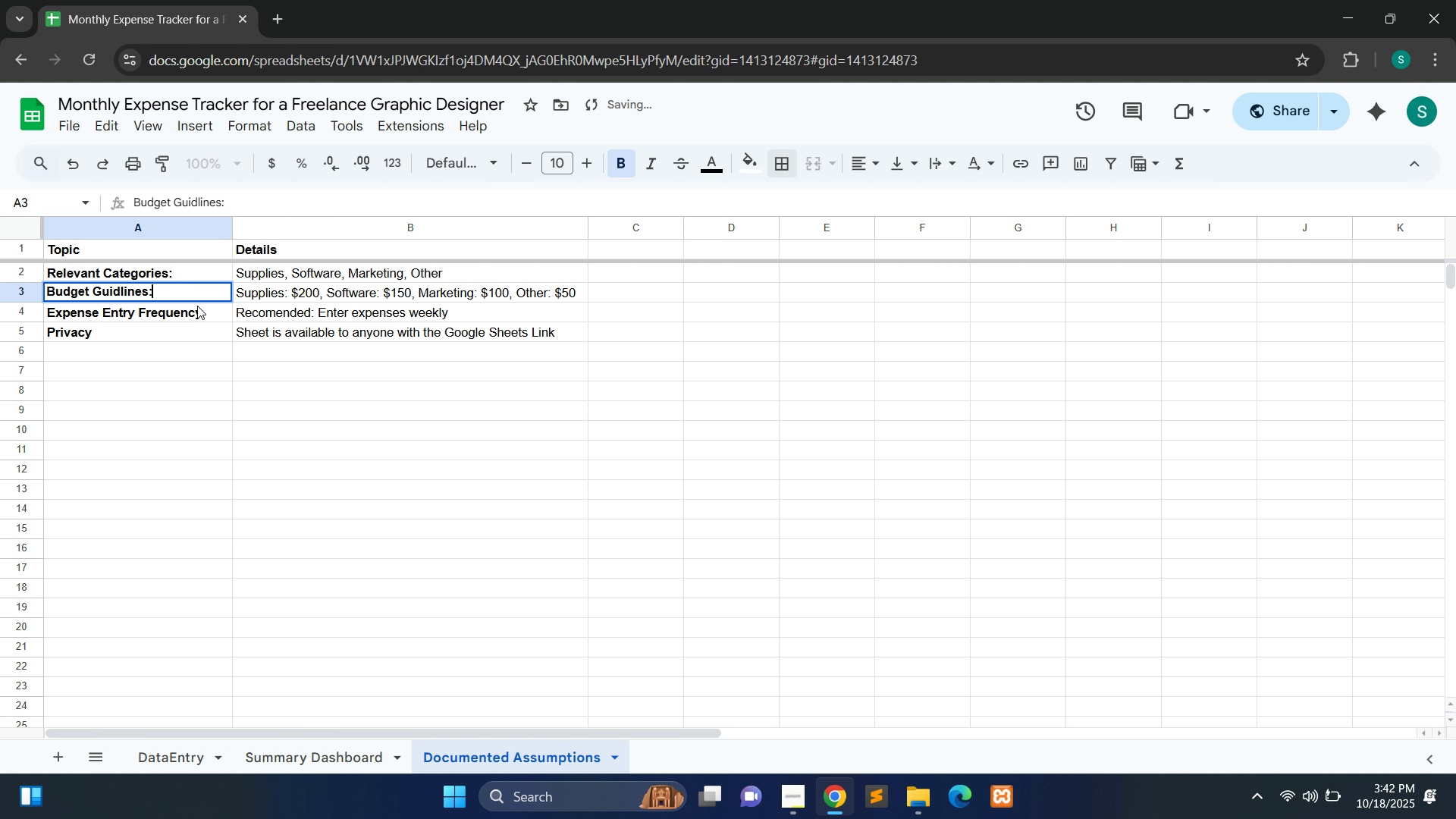 
left_click_drag(start_coordinate=[197, 306], to_coordinate=[206, 312])
 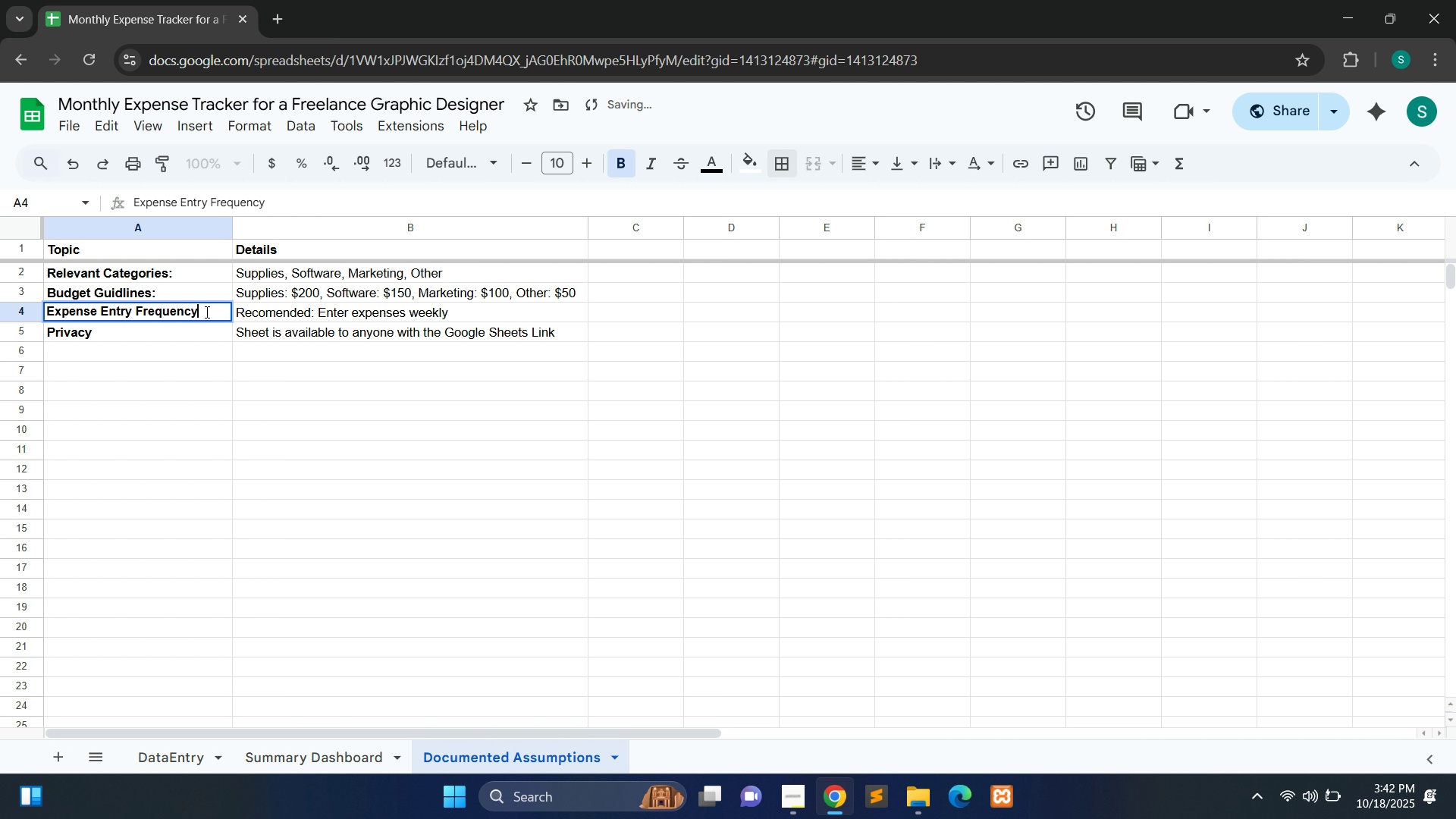 
double_click([206, 312])
 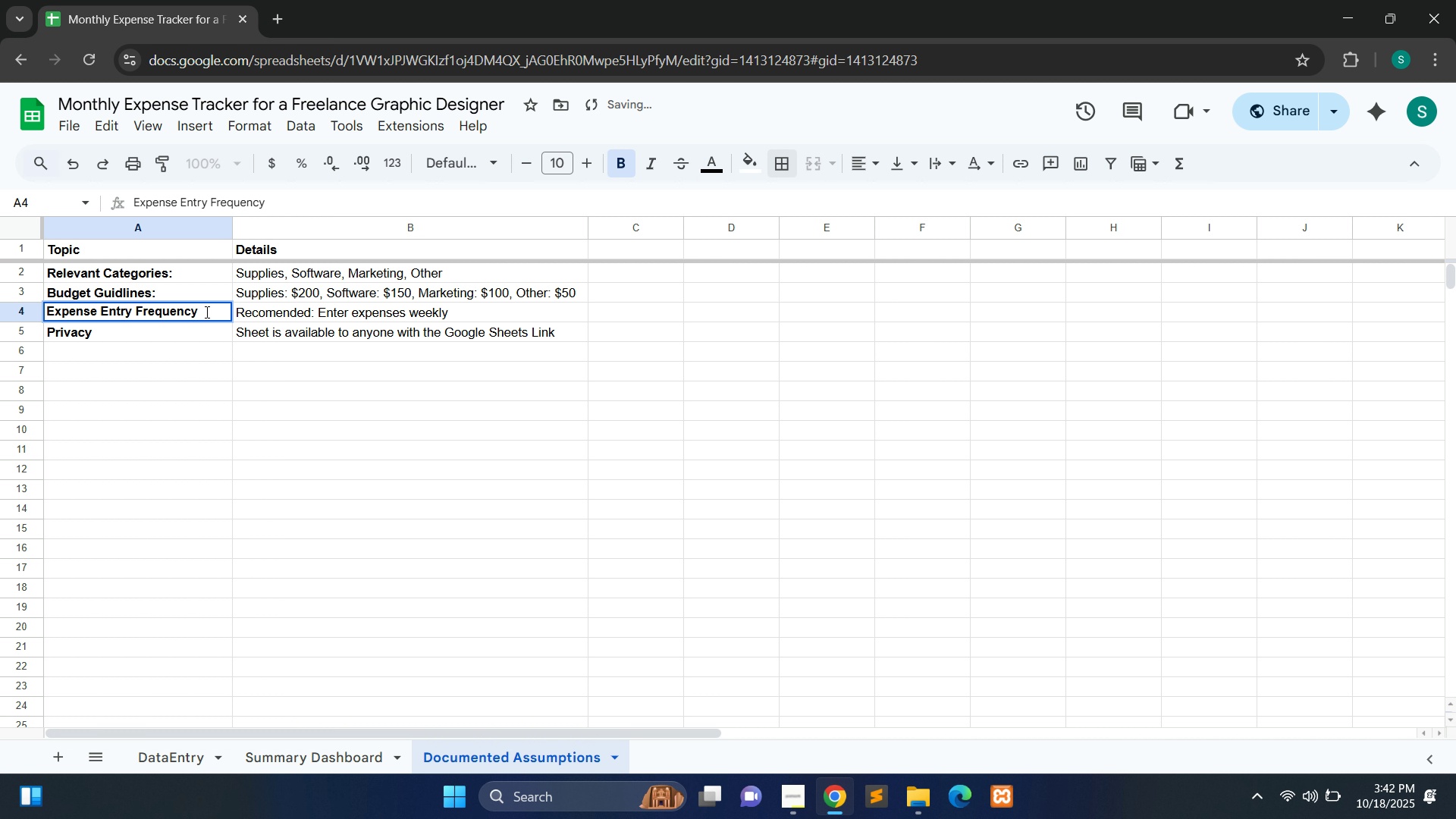 
key(Shift+Semicolon)
 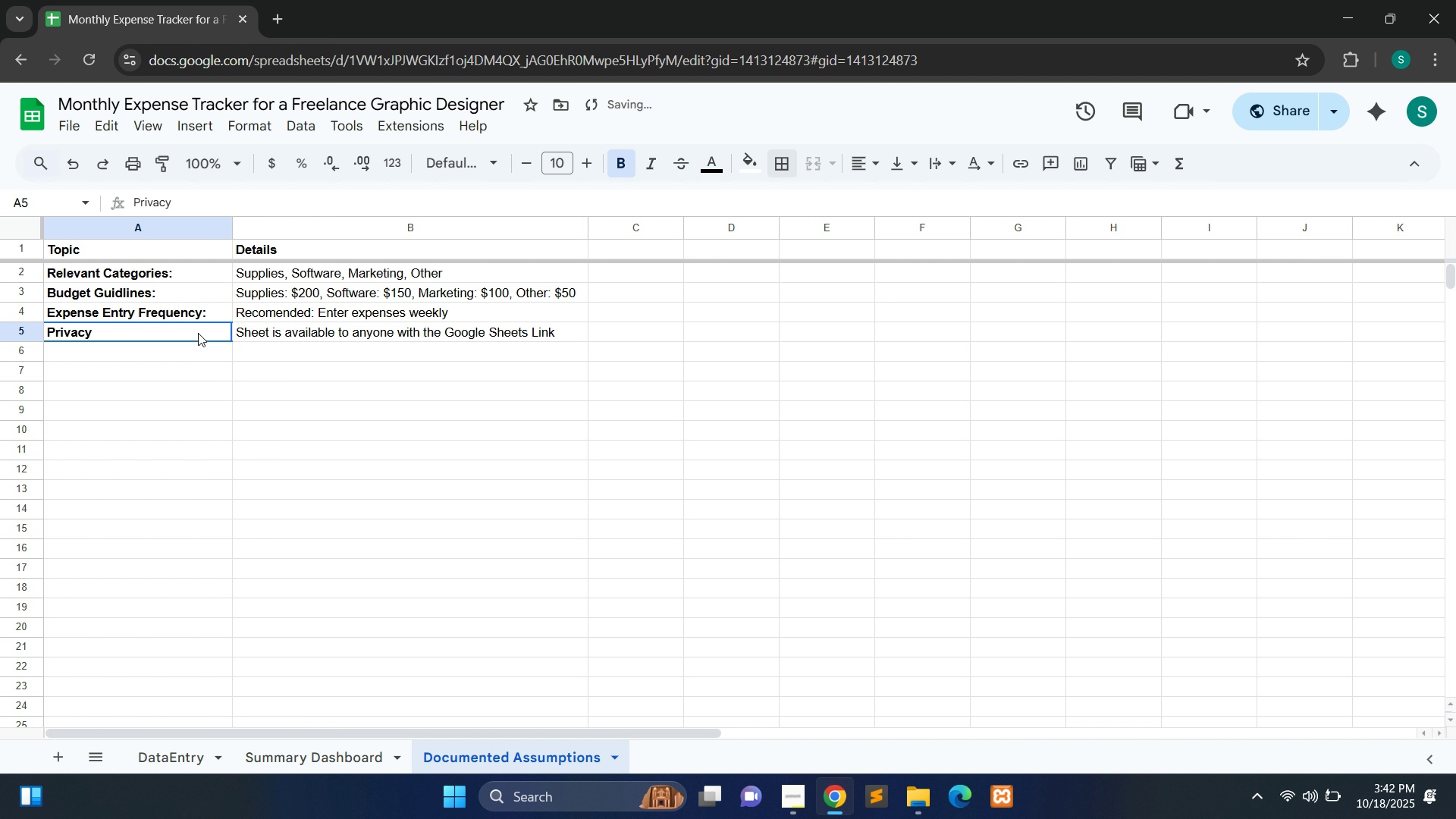 
double_click([198, 333])
 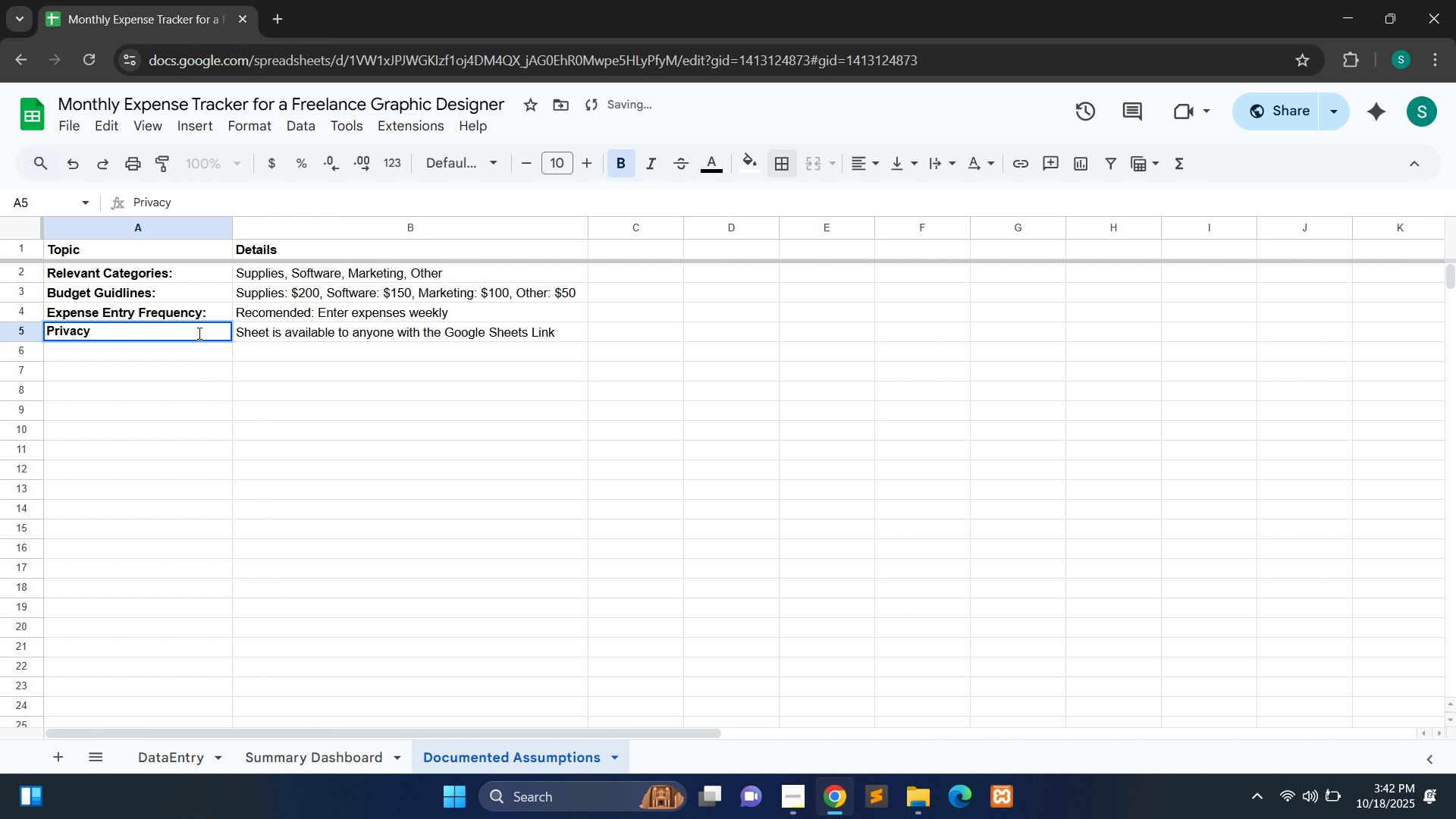 
key(Shift+Semicolon)
 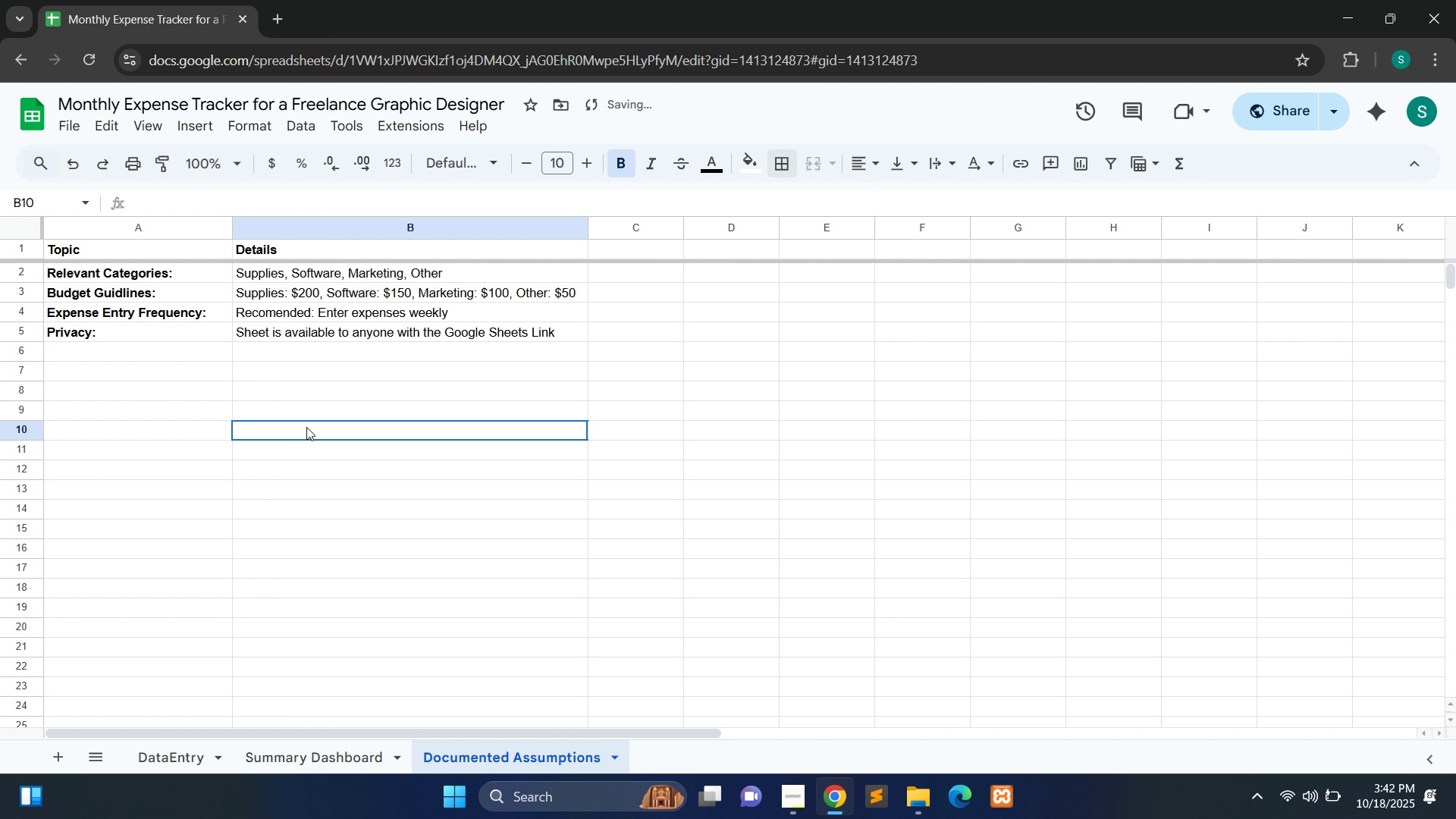 
left_click([306, 427])
 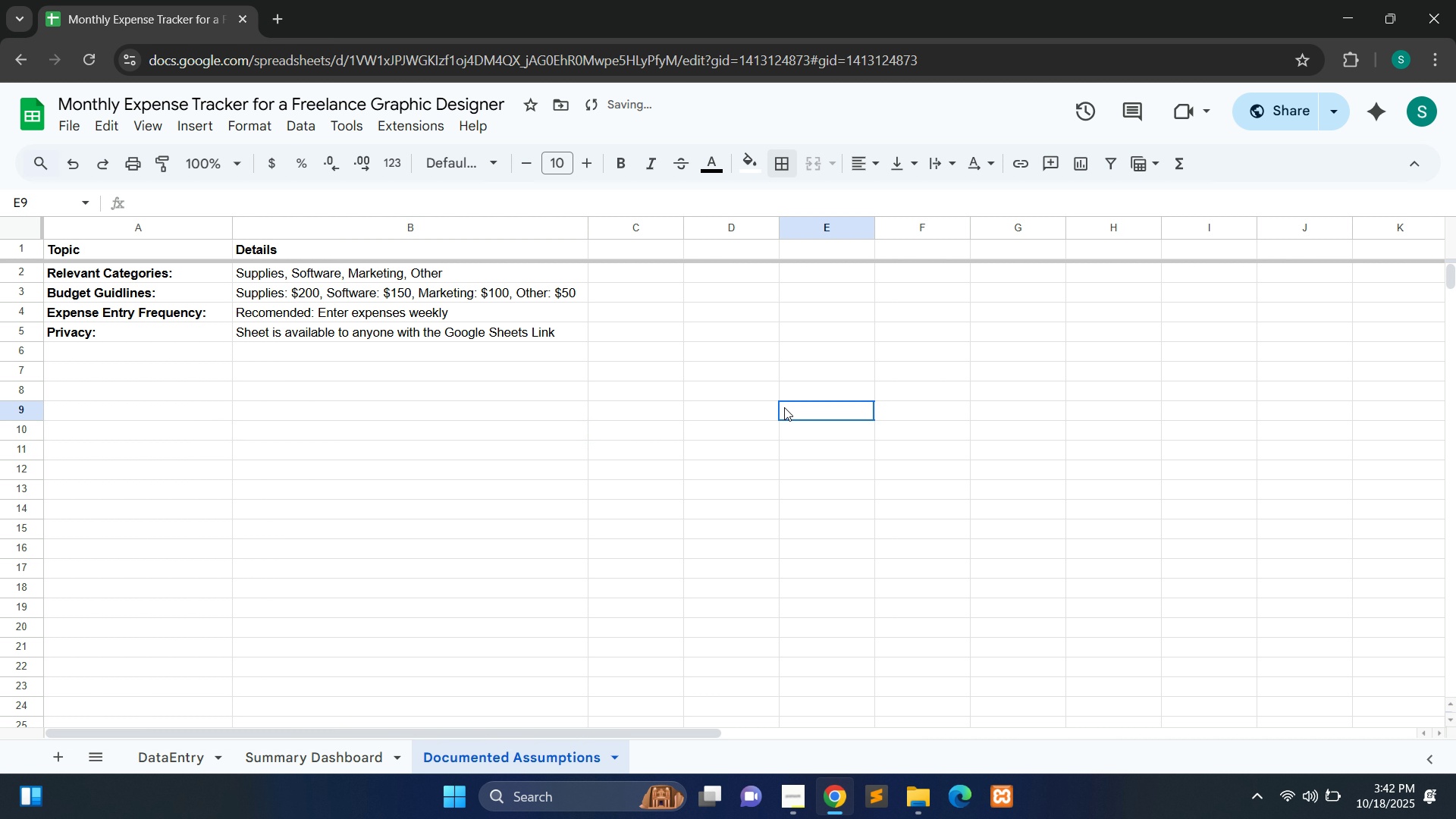 
left_click([784, 407])
 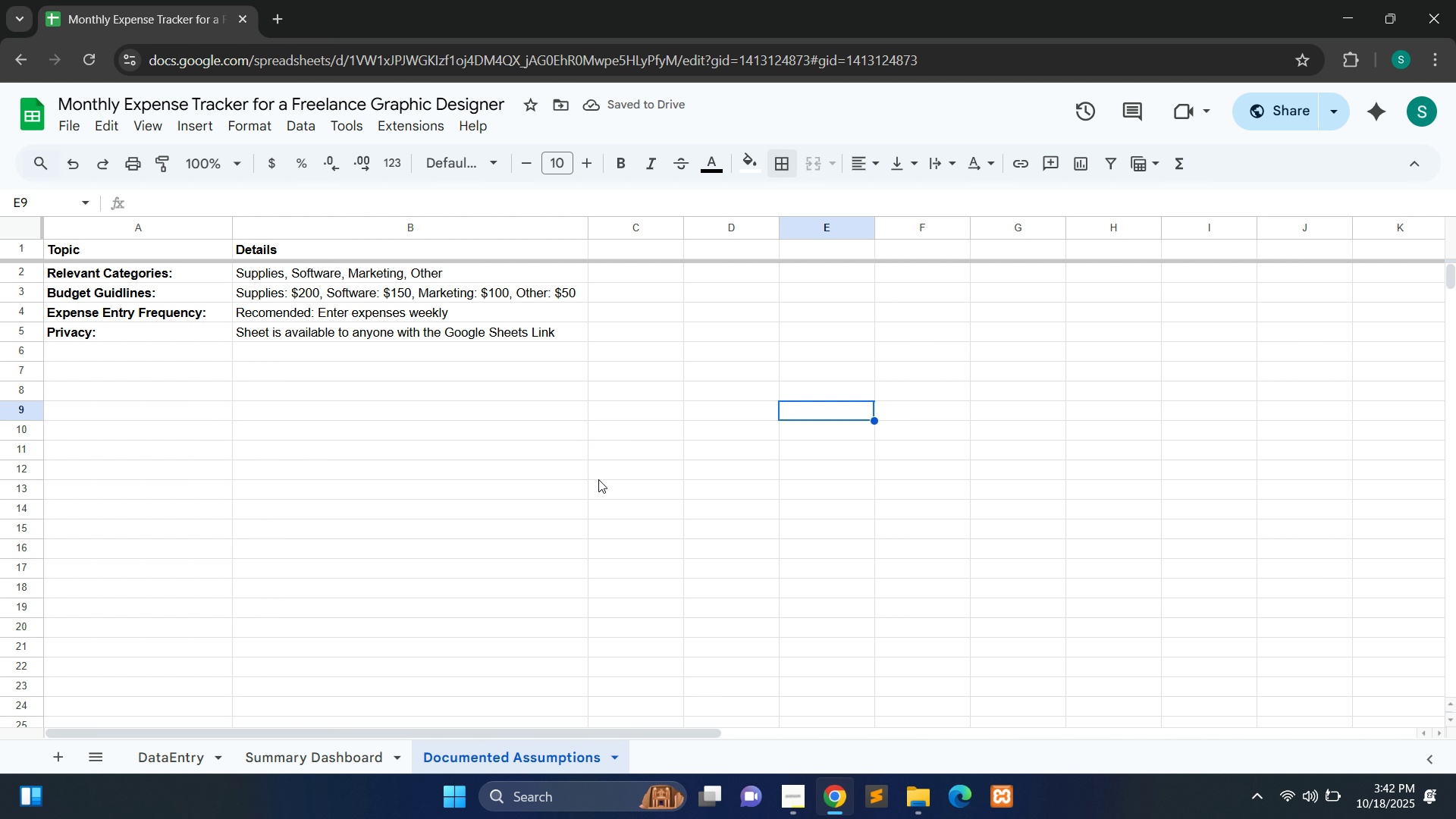 
left_click([616, 504])
 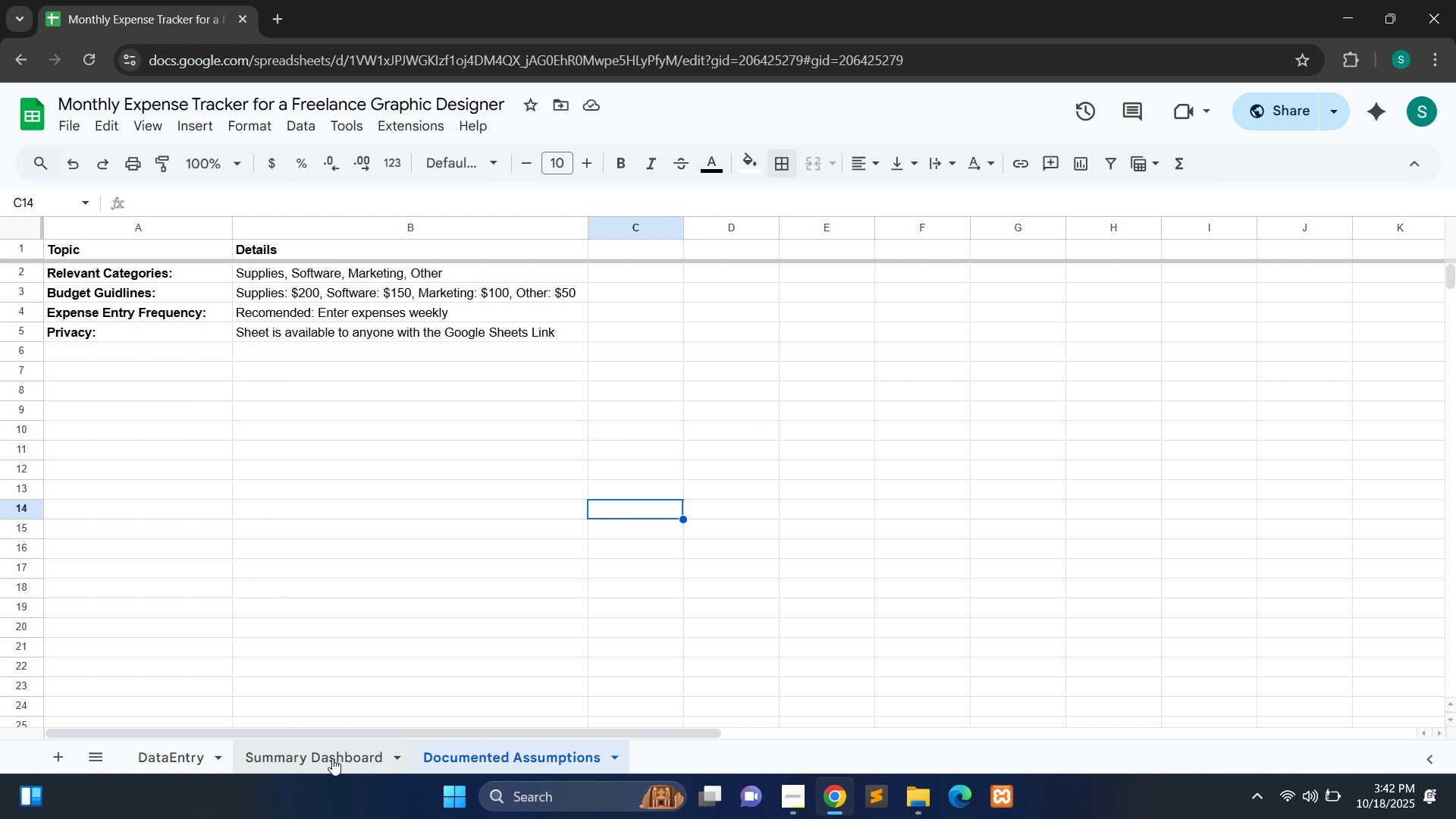 
left_click([332, 758])
 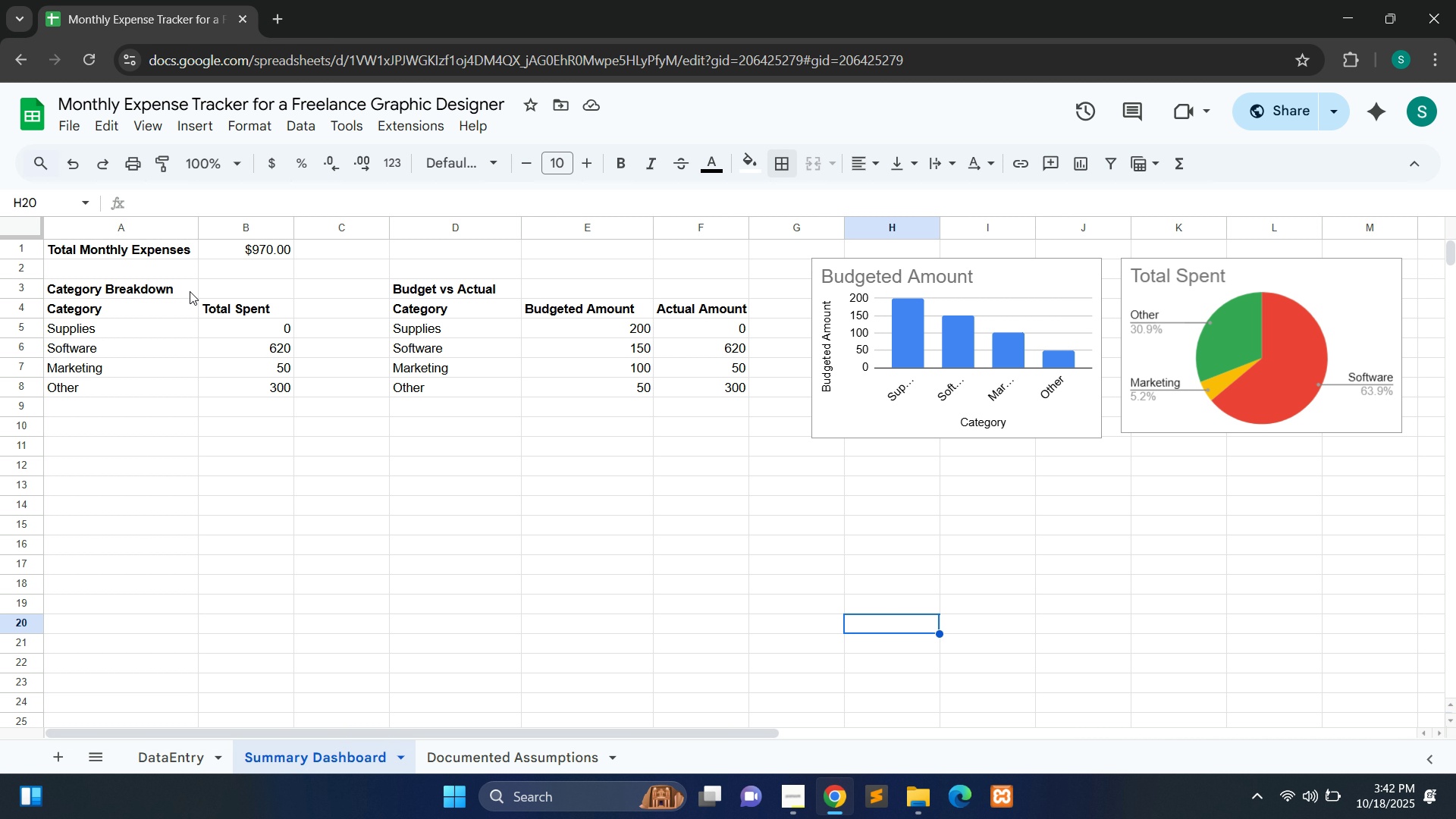 
wait(11.01)
 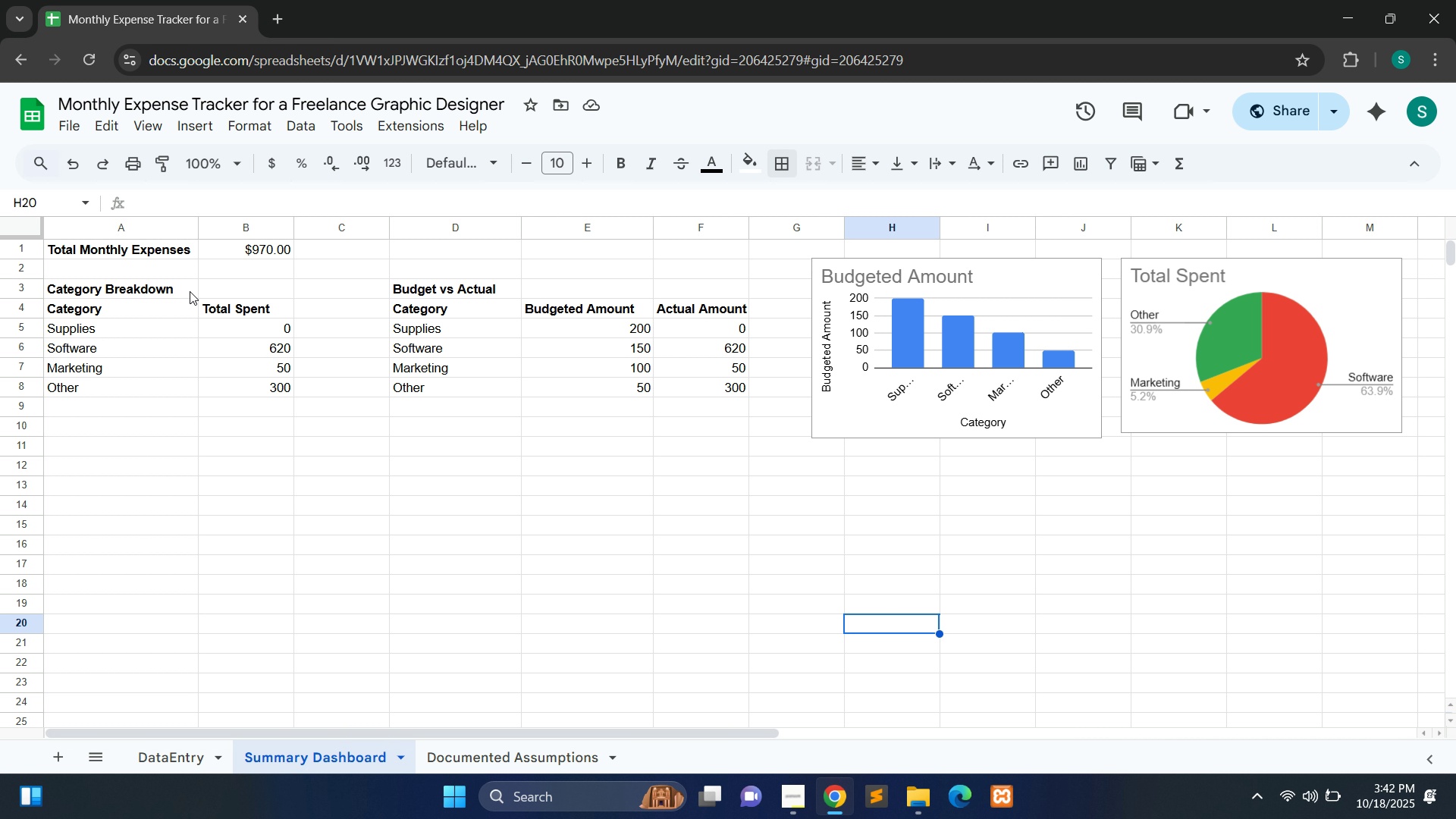 
left_click([185, 289])
 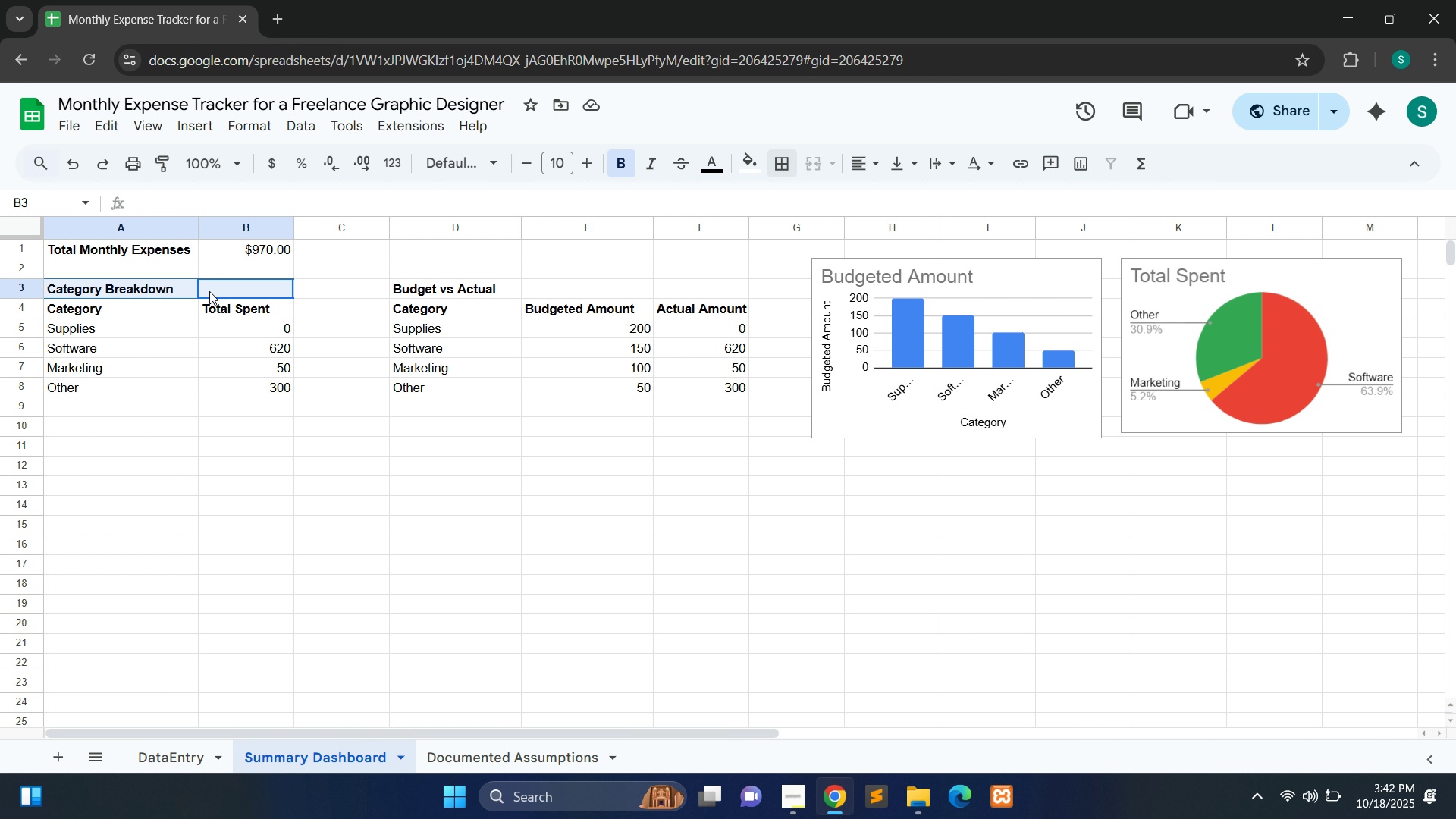 
hold_key(key=ControlLeft, duration=0.9)
left_click([209, 291])
 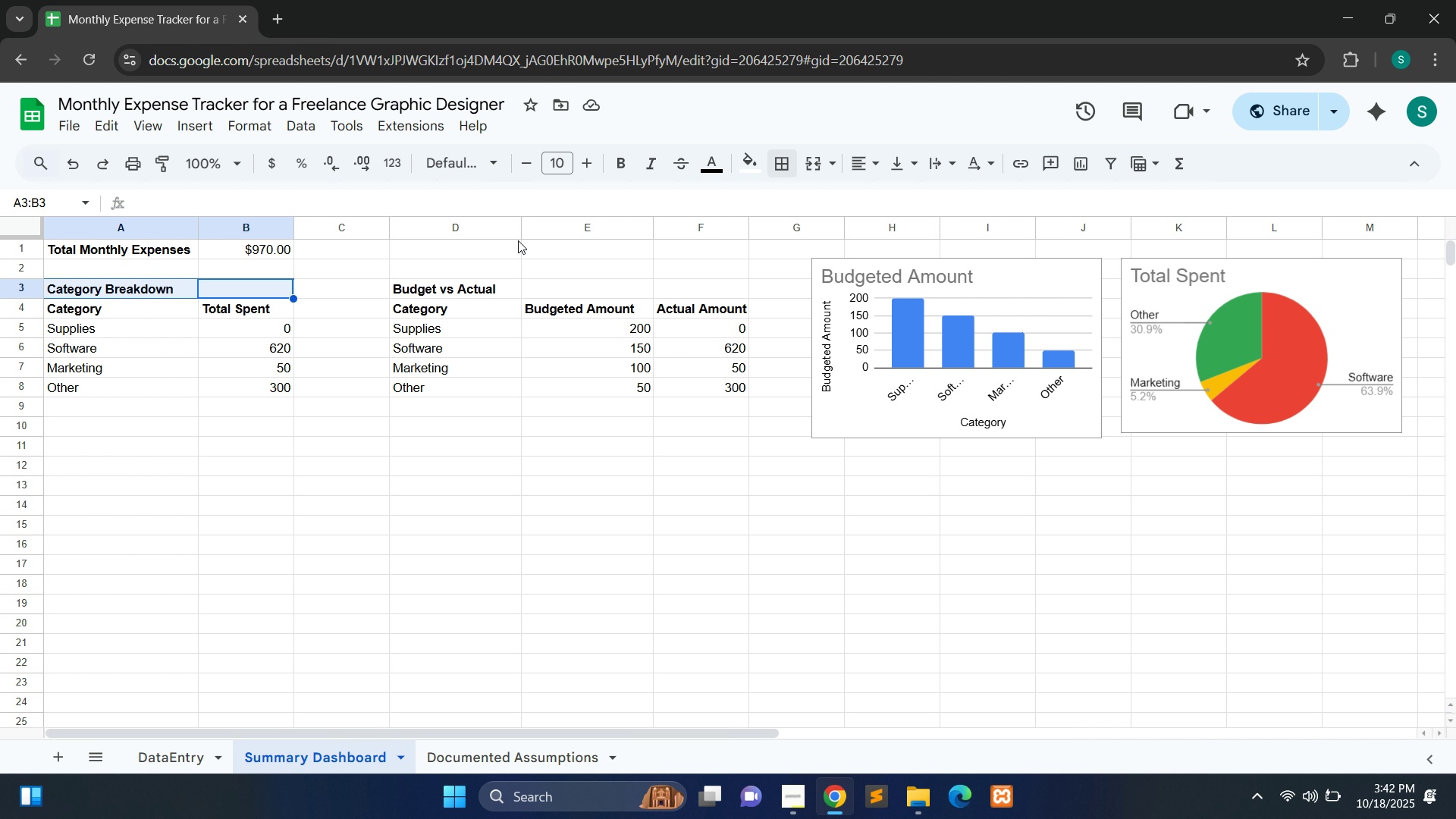 
wait(10.54)
 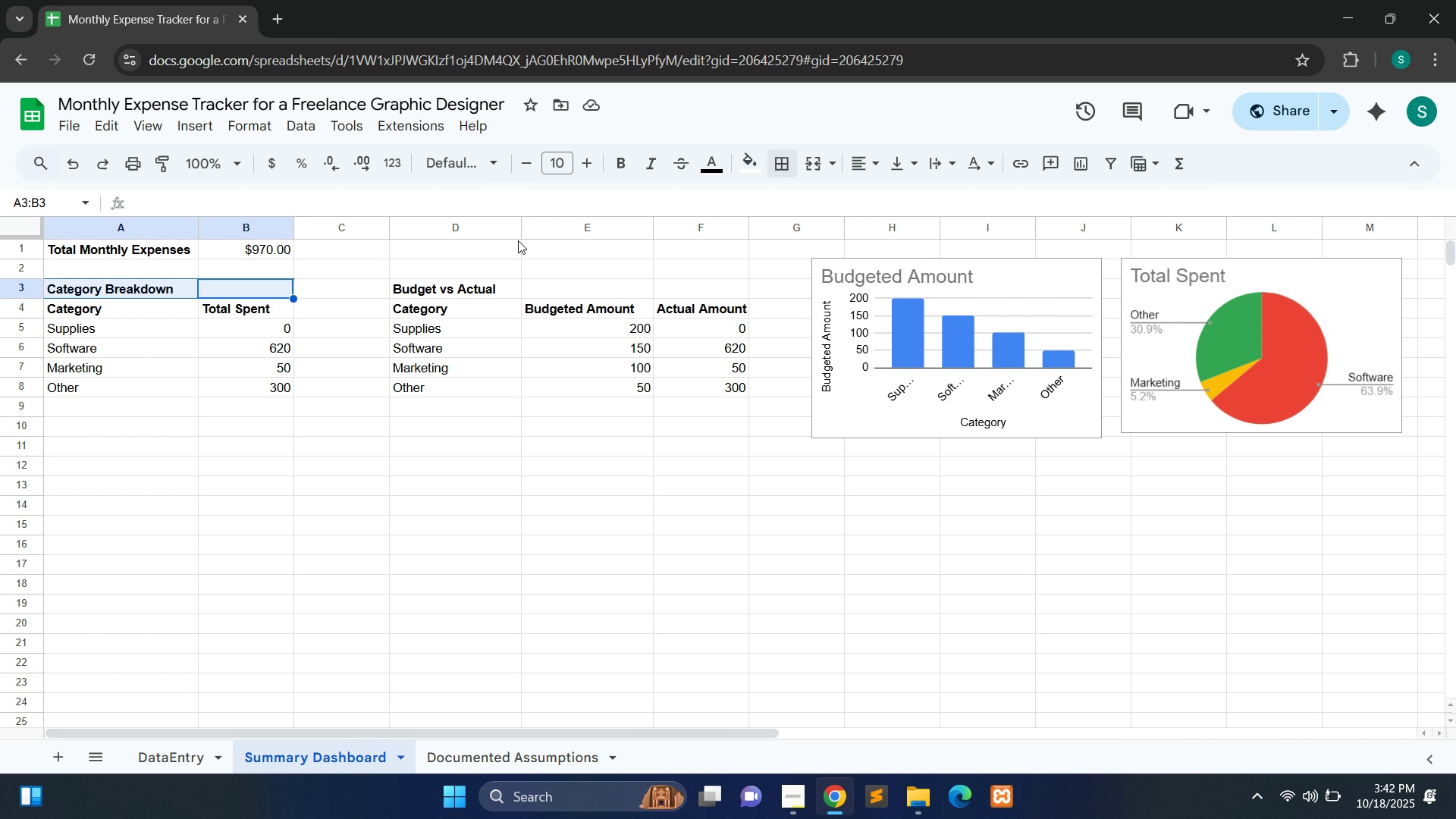 
right_click([179, 287])
 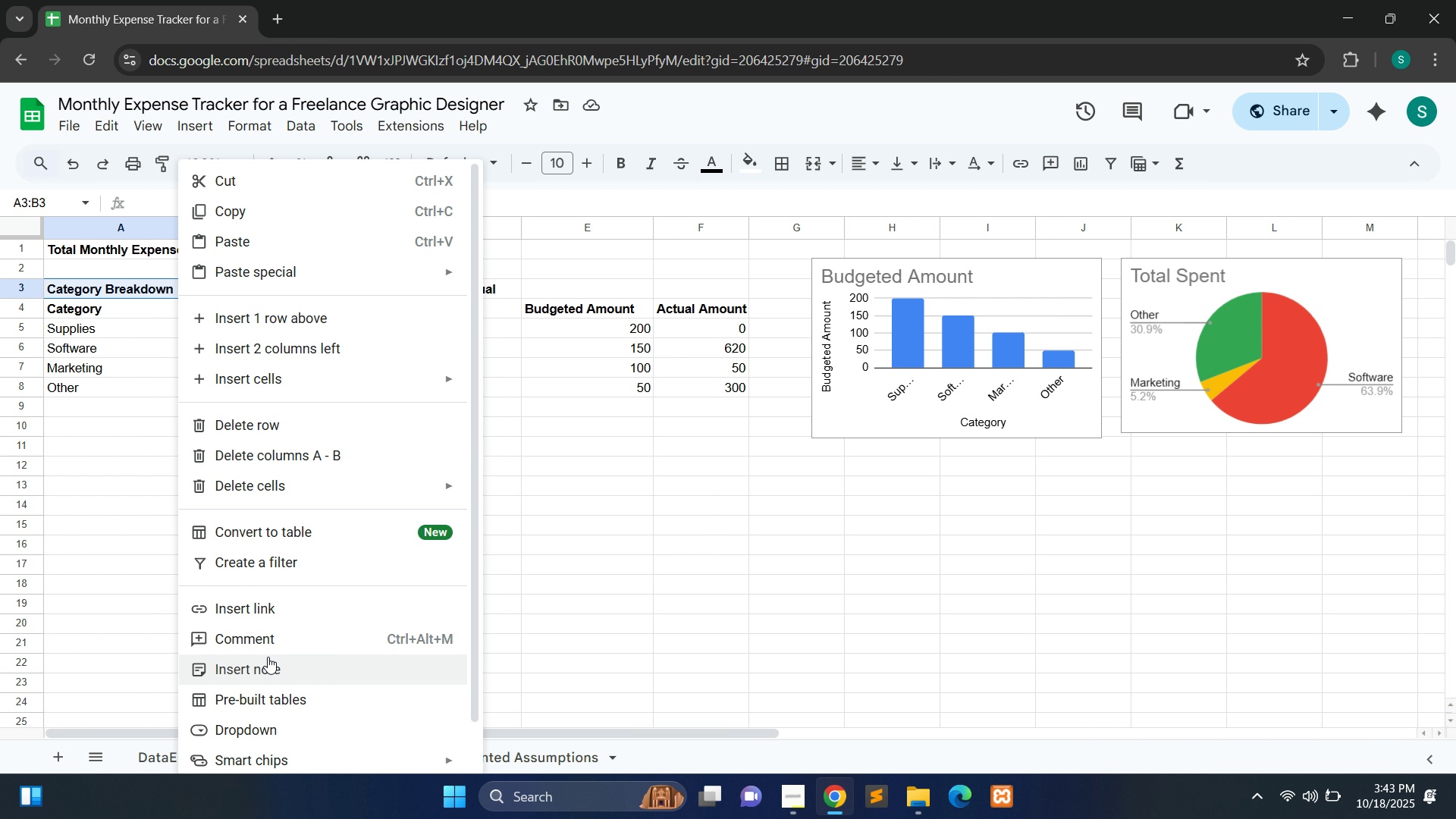 
wait(18.98)
 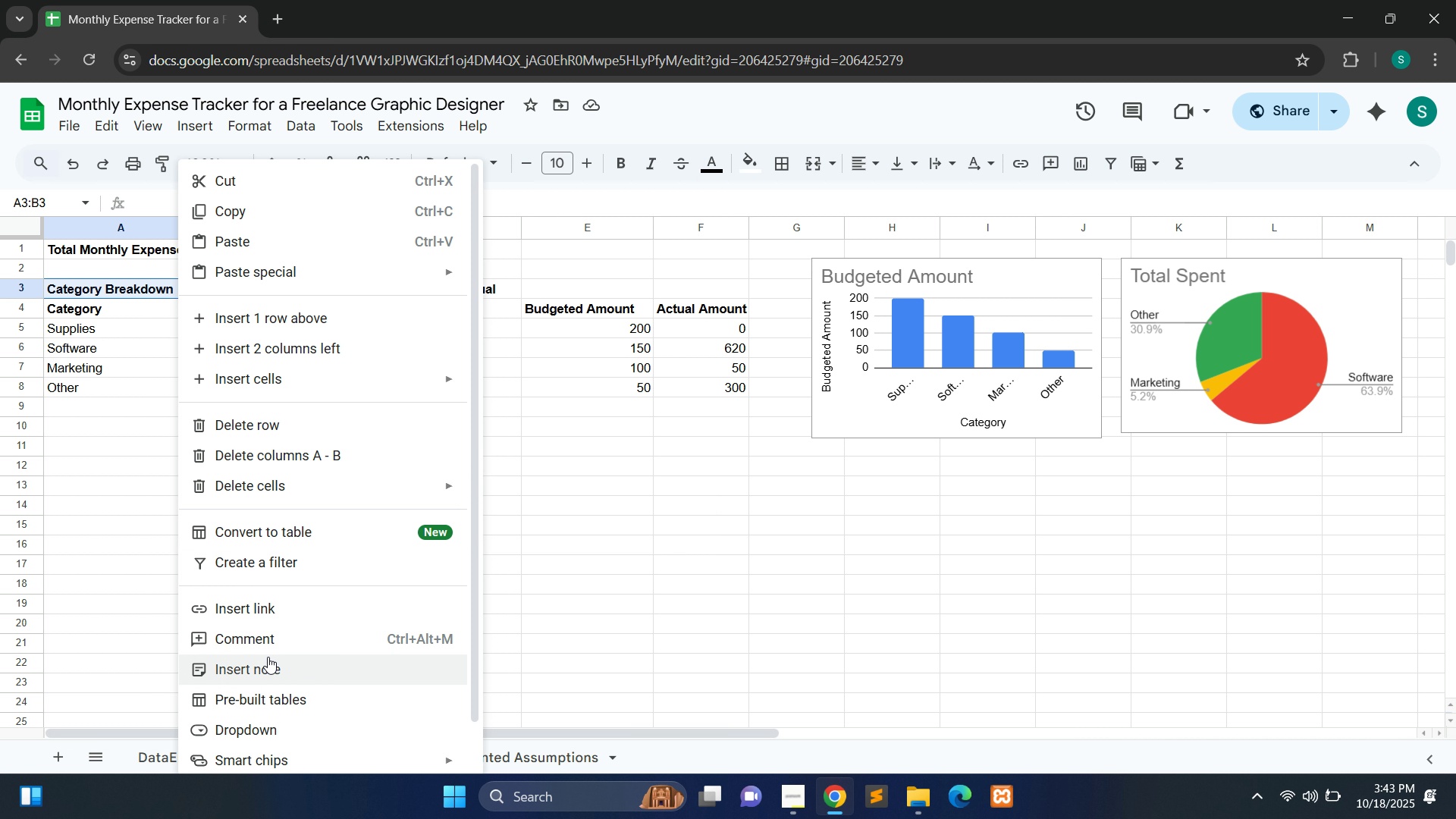 
left_click([99, 125])
 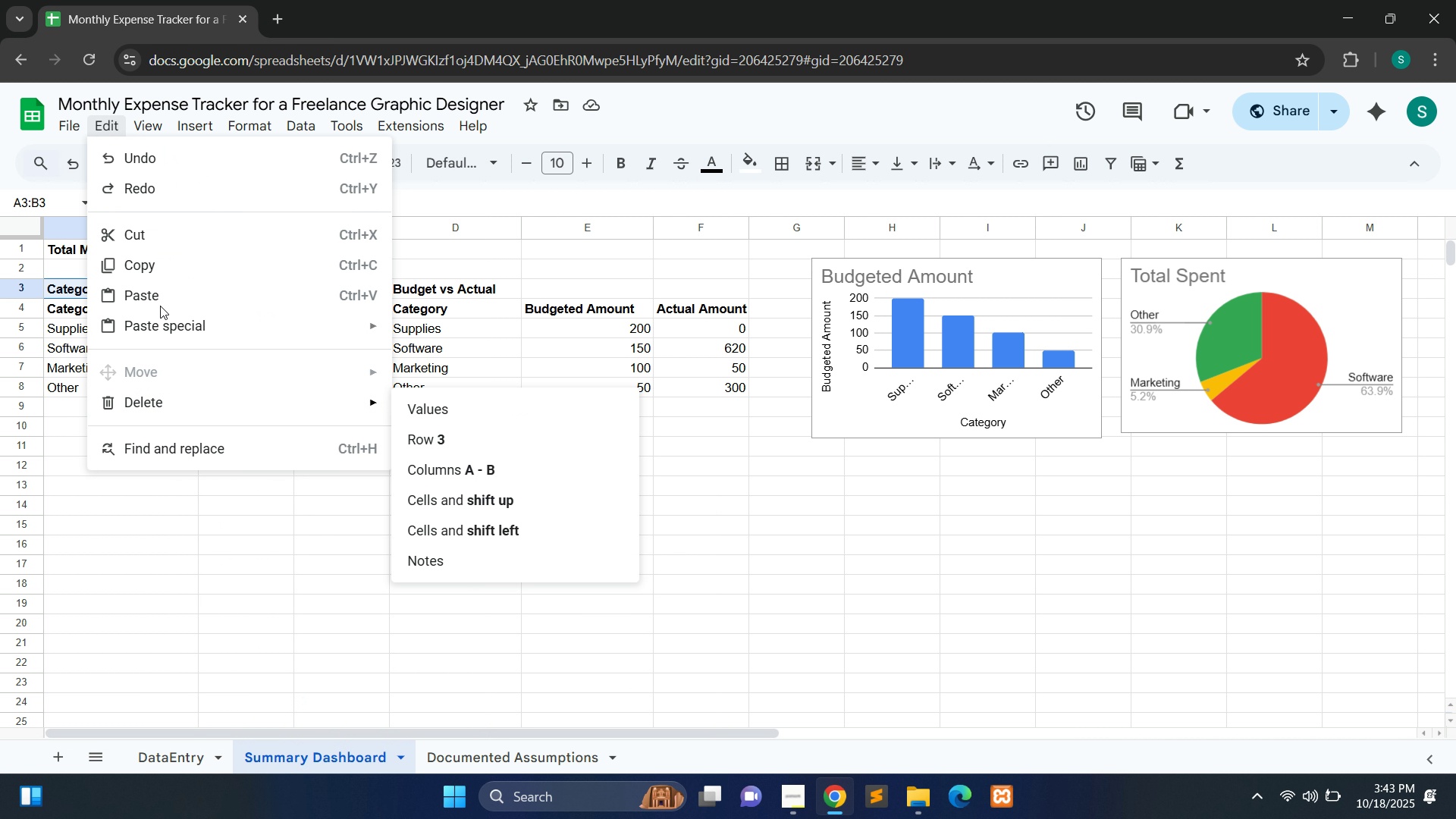 
mouse_move([149, 121])
 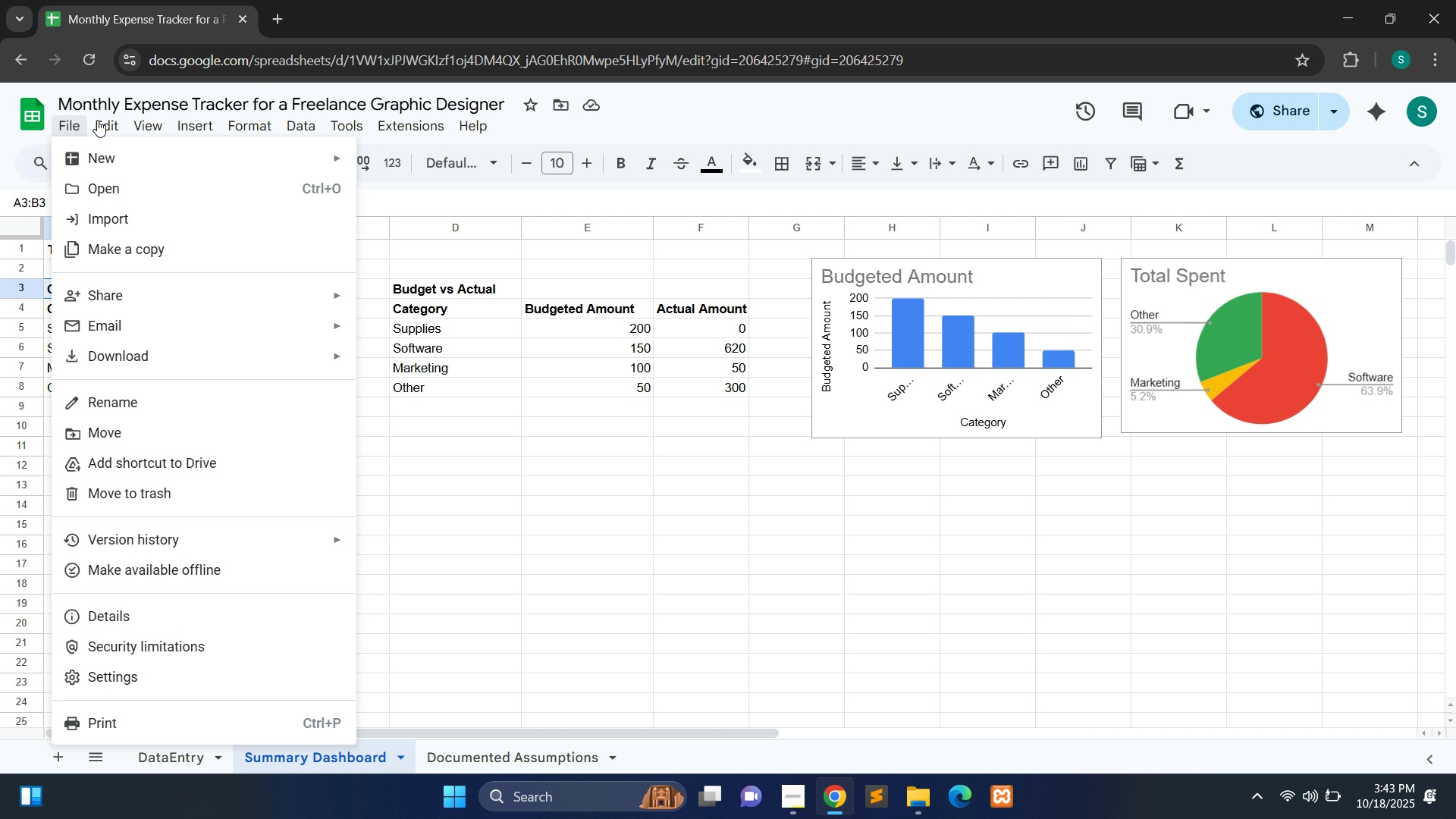 
mouse_move([240, 125])
 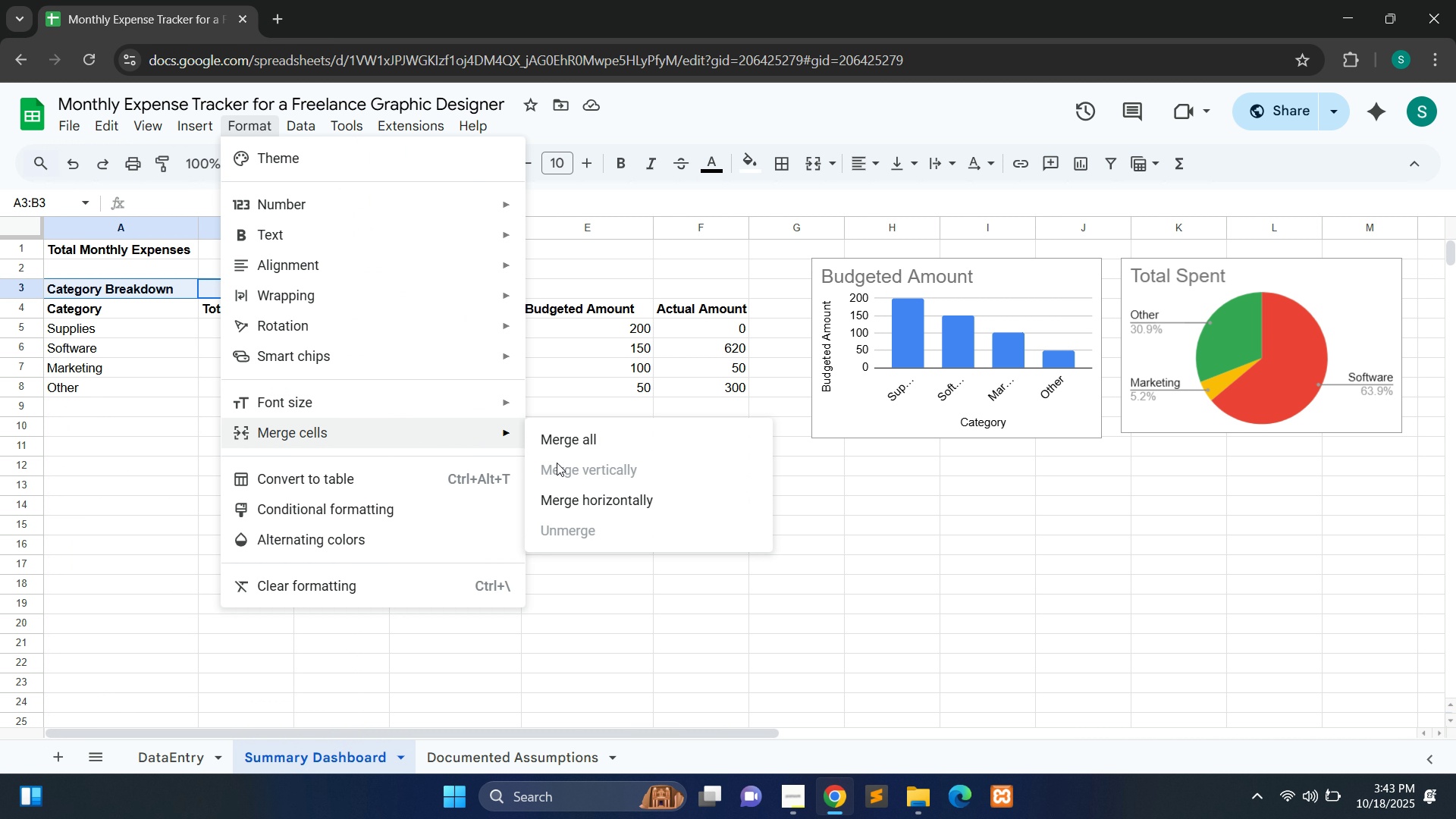 
wait(6.7)
 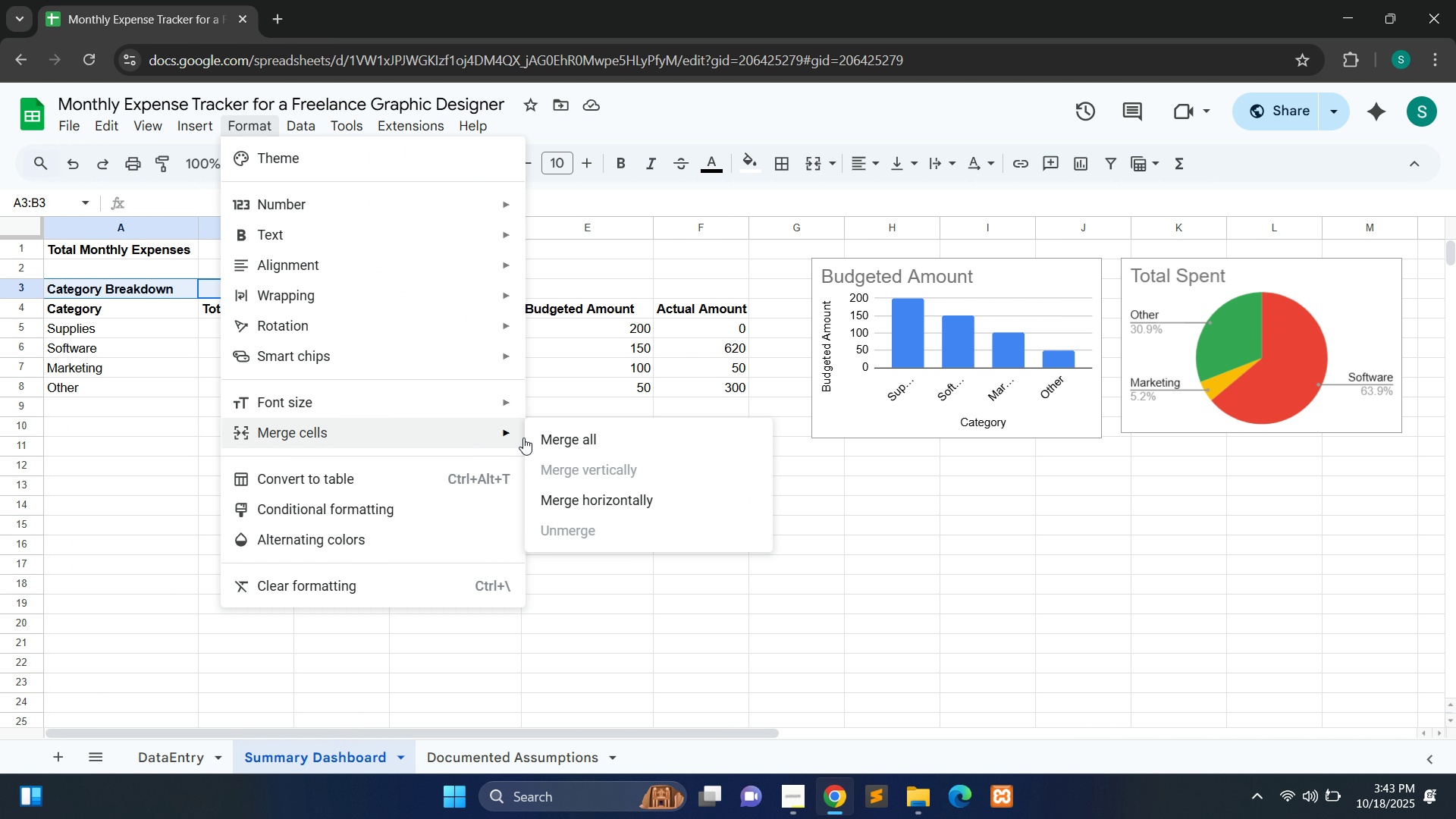 
left_click([565, 504])
 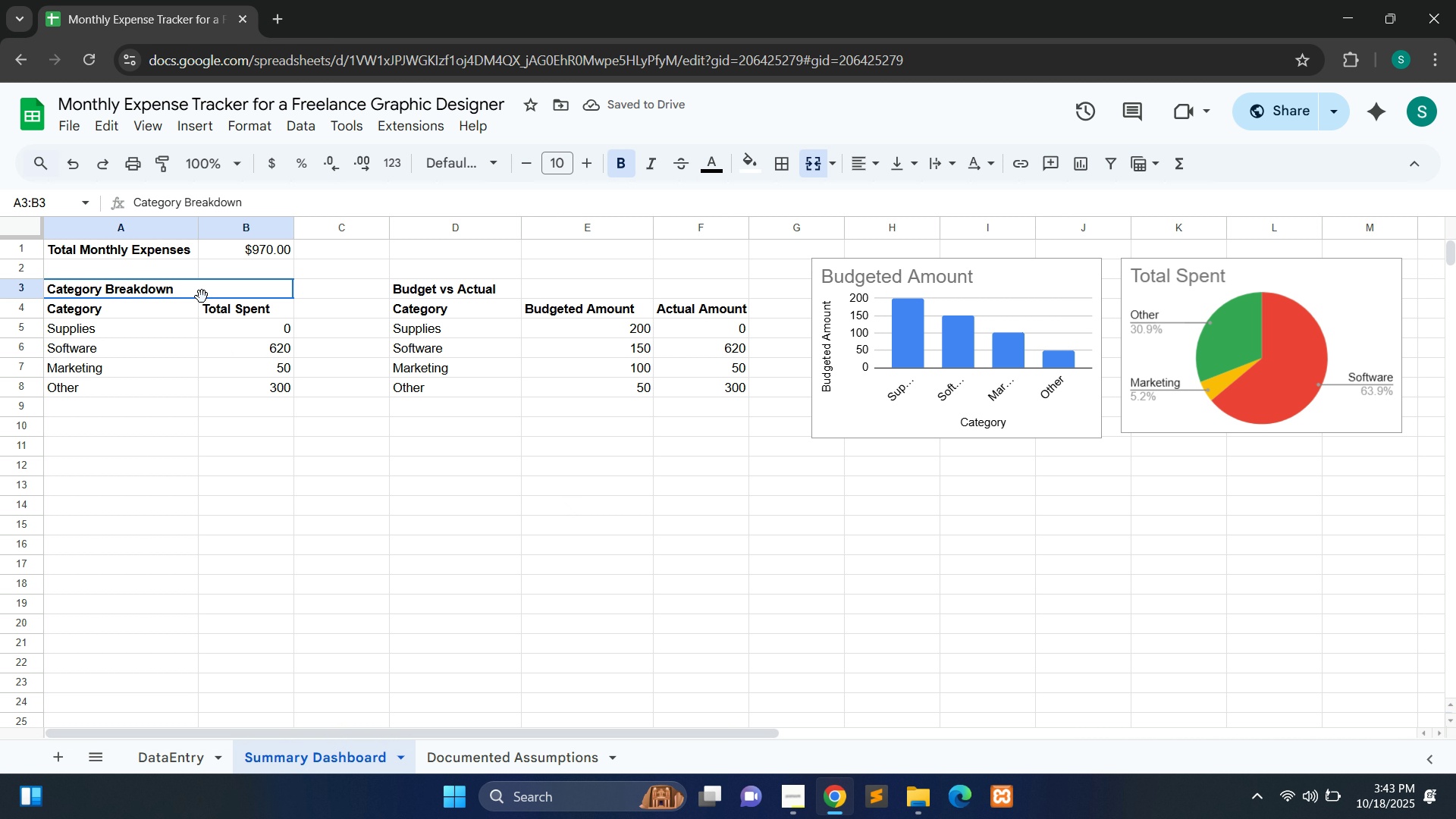 
double_click([200, 293])
 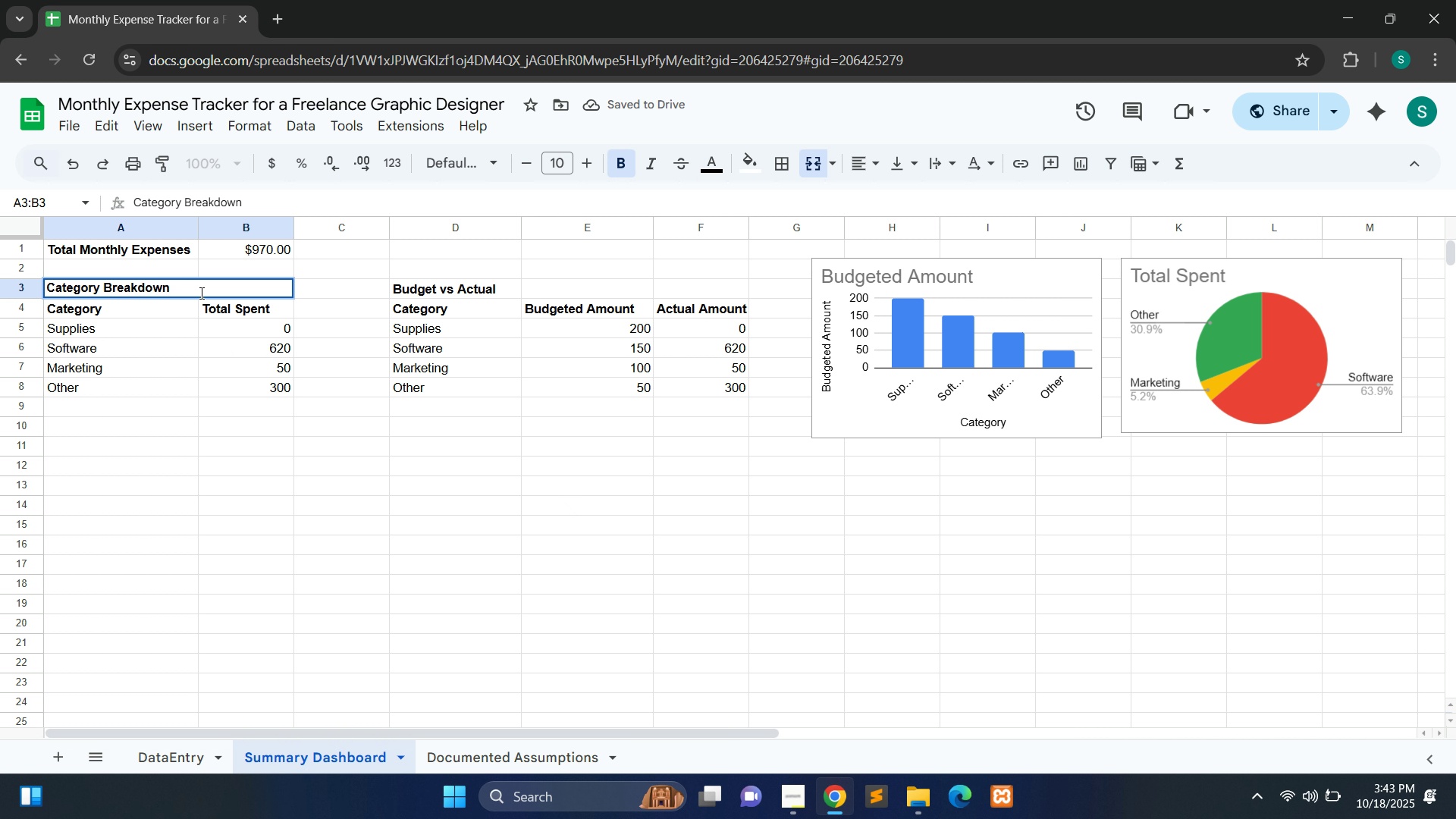 
hold_key(key=ControlLeft, duration=0.66)
 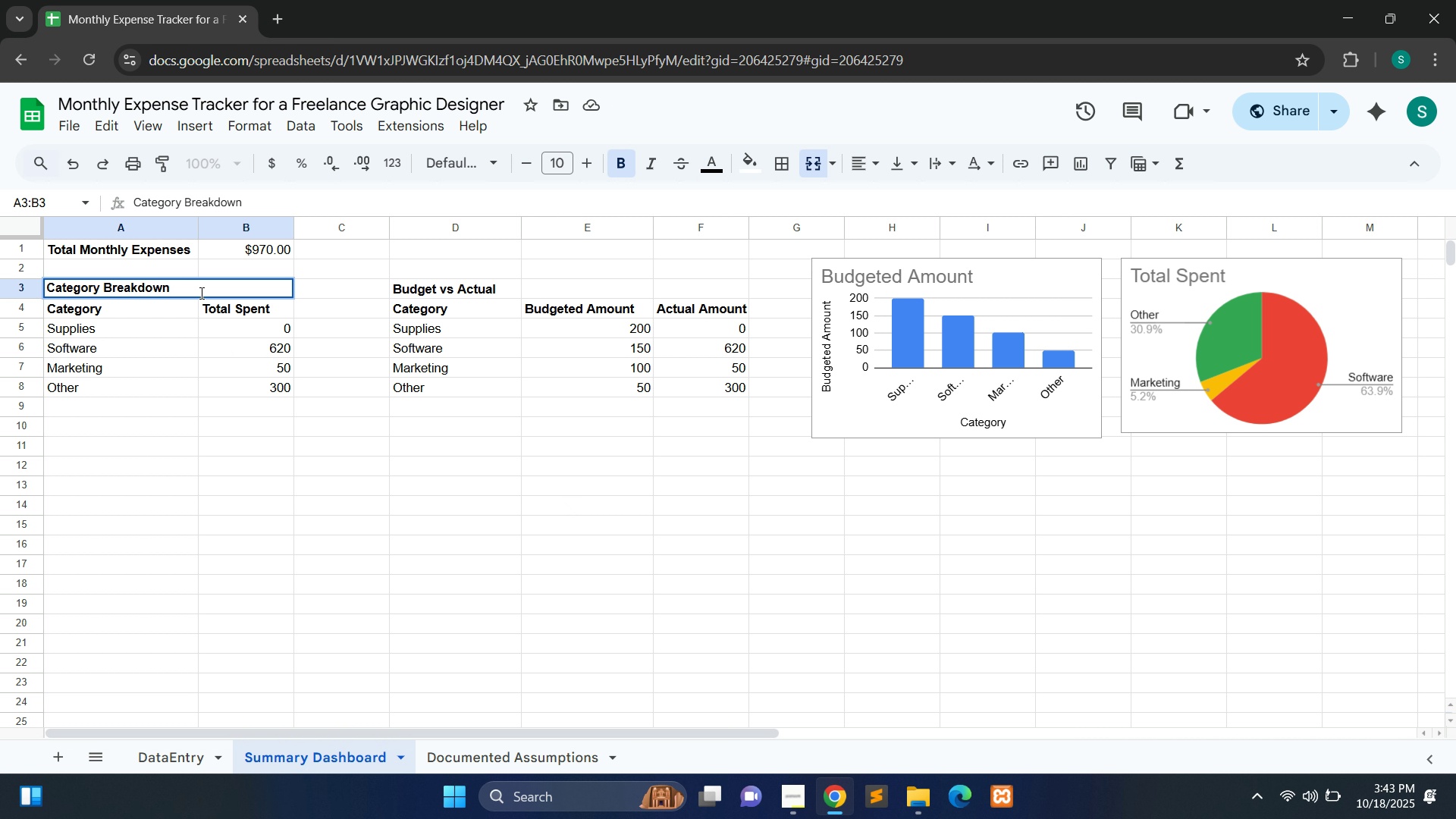 
key(Control+A)
 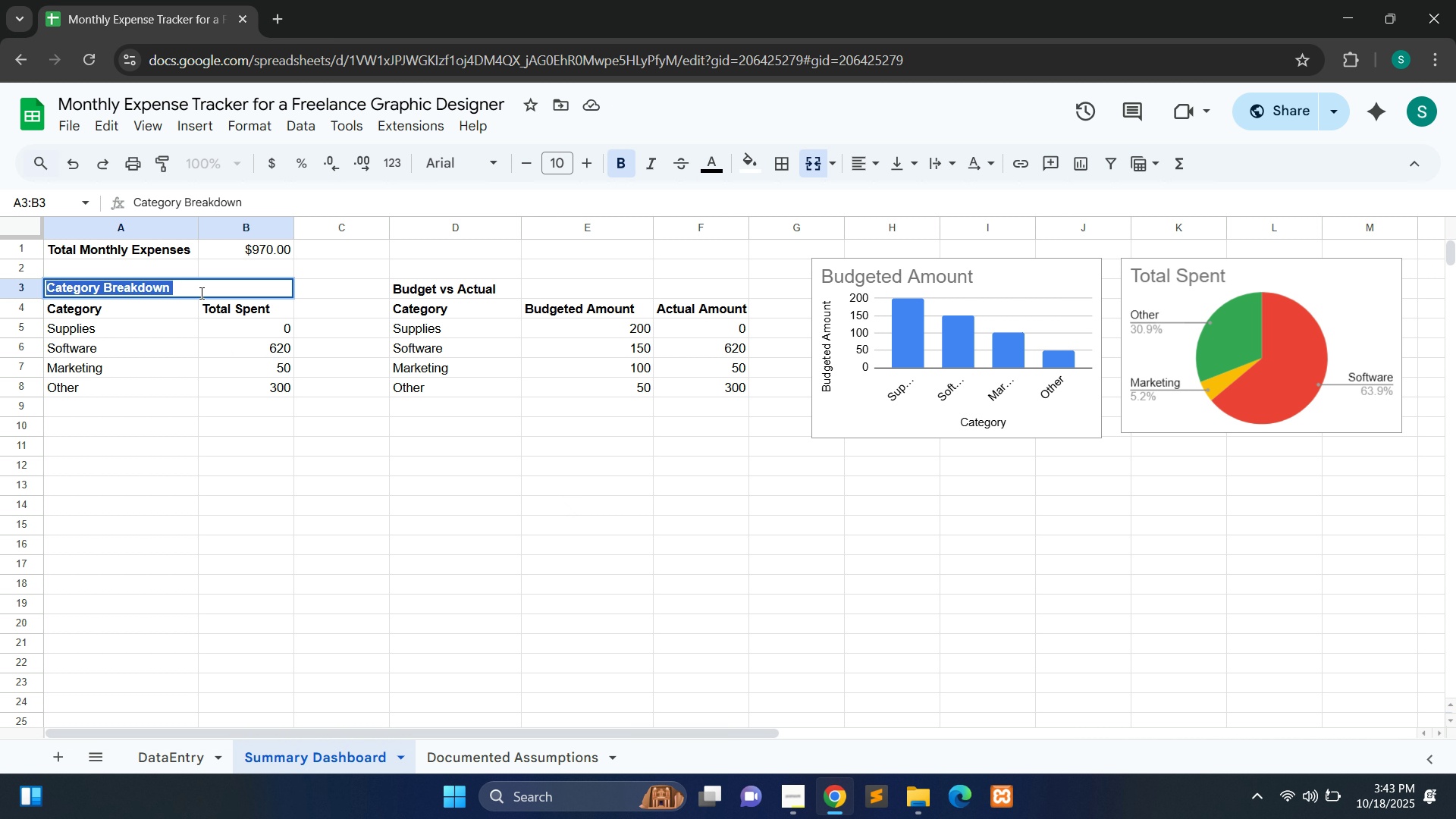 
key(Control+E)
 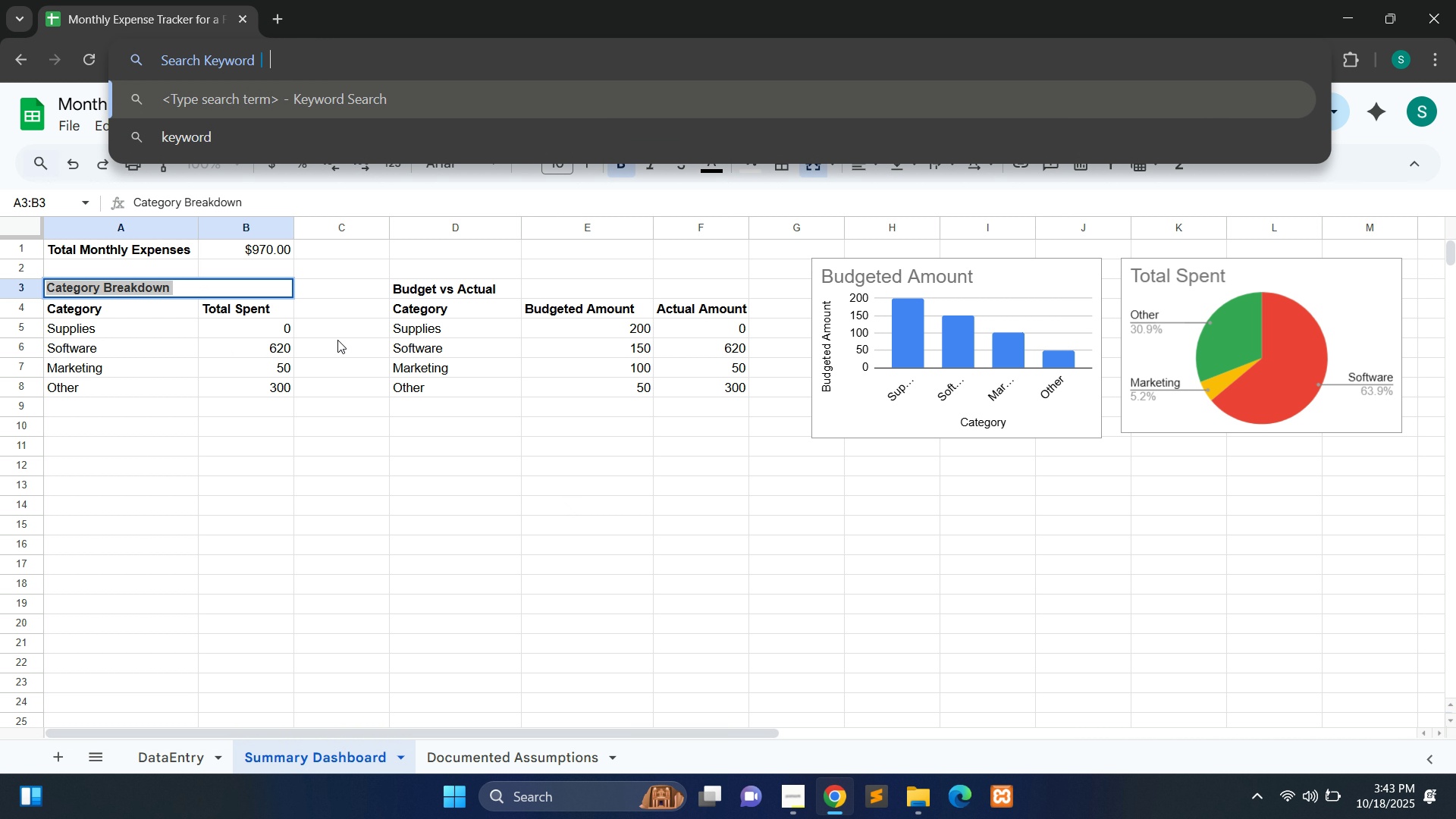 
left_click([337, 342])
 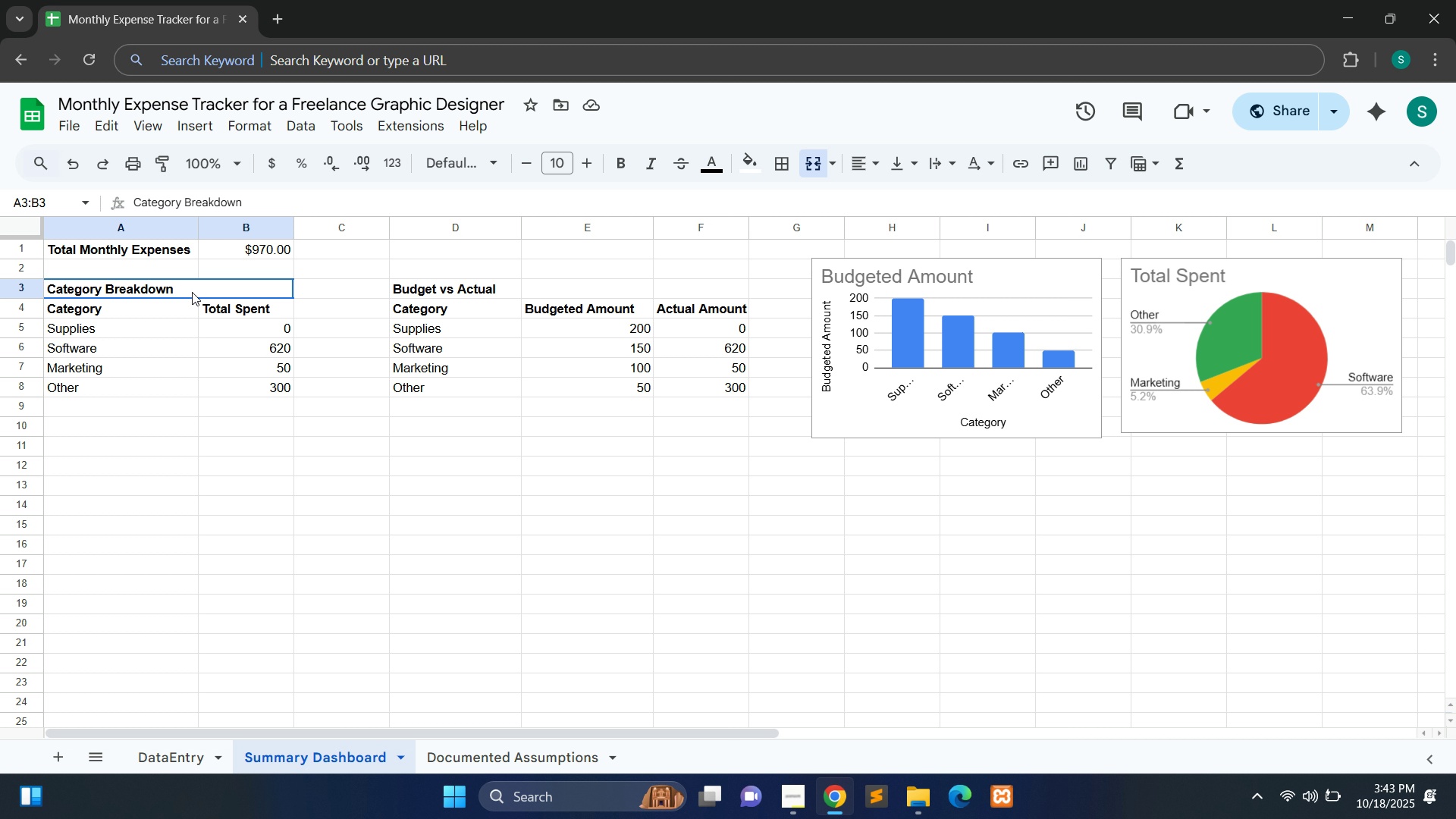 
double_click([192, 292])
 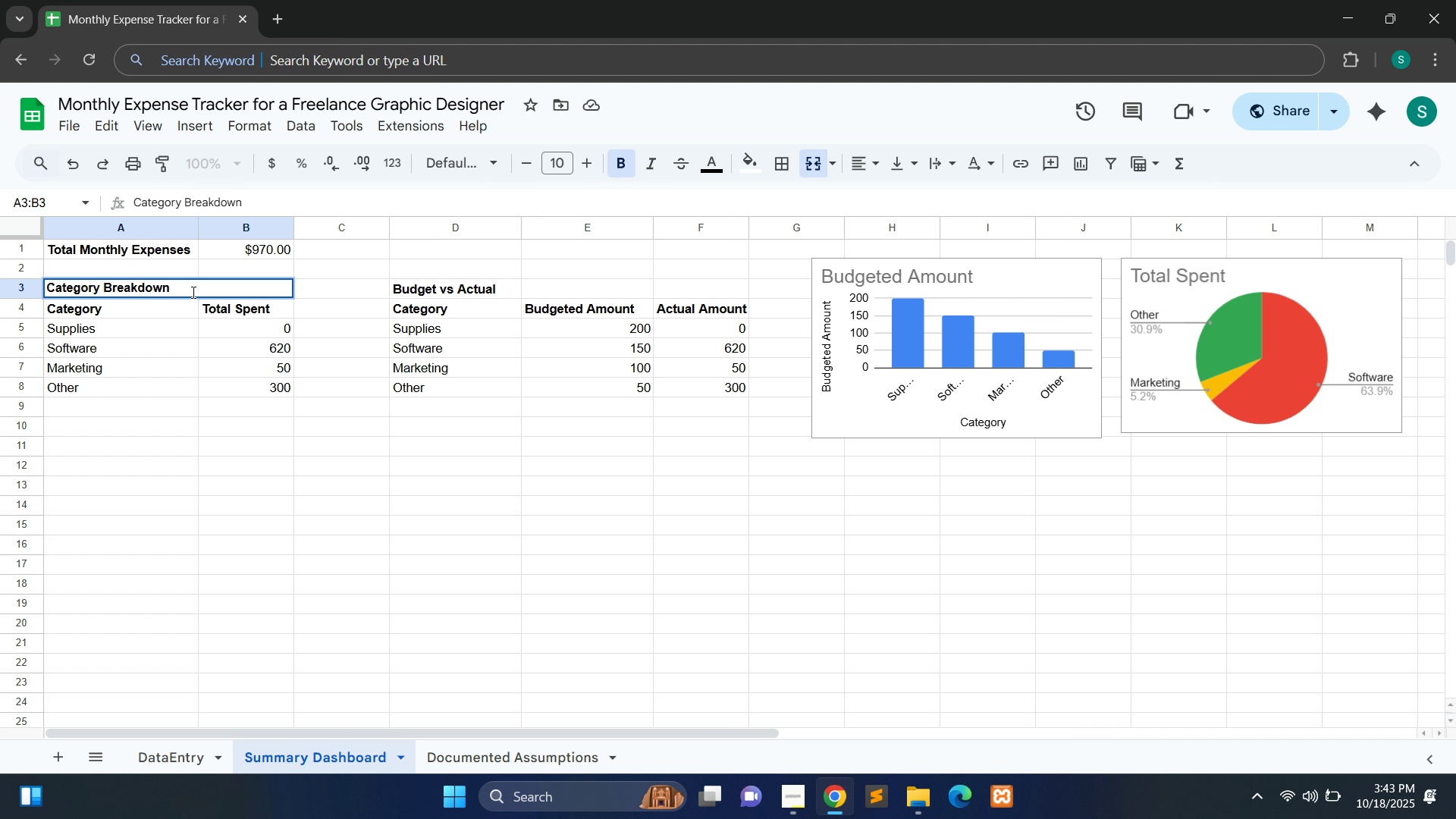 
key(Control+A)
 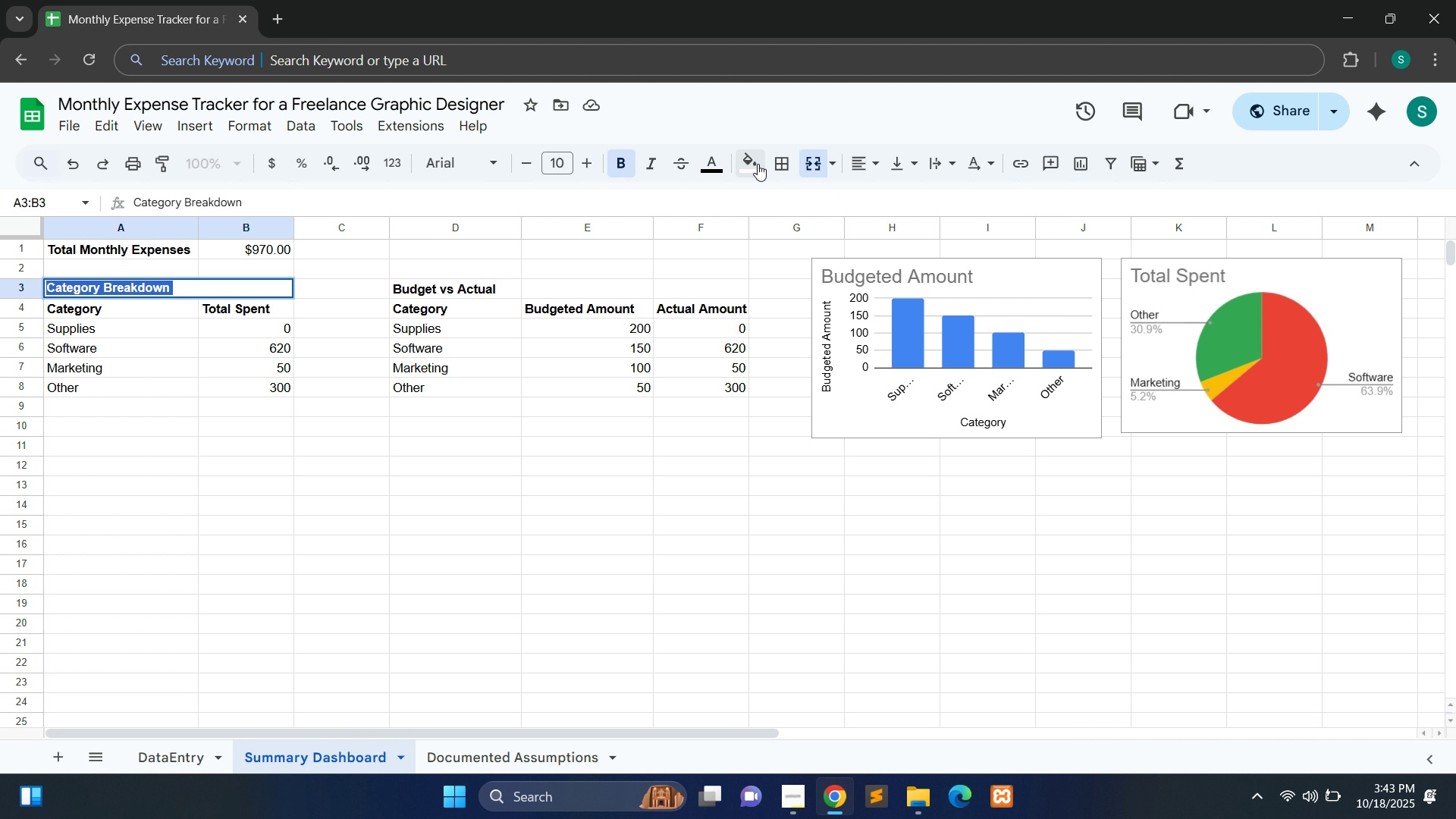 
wait(6.07)
 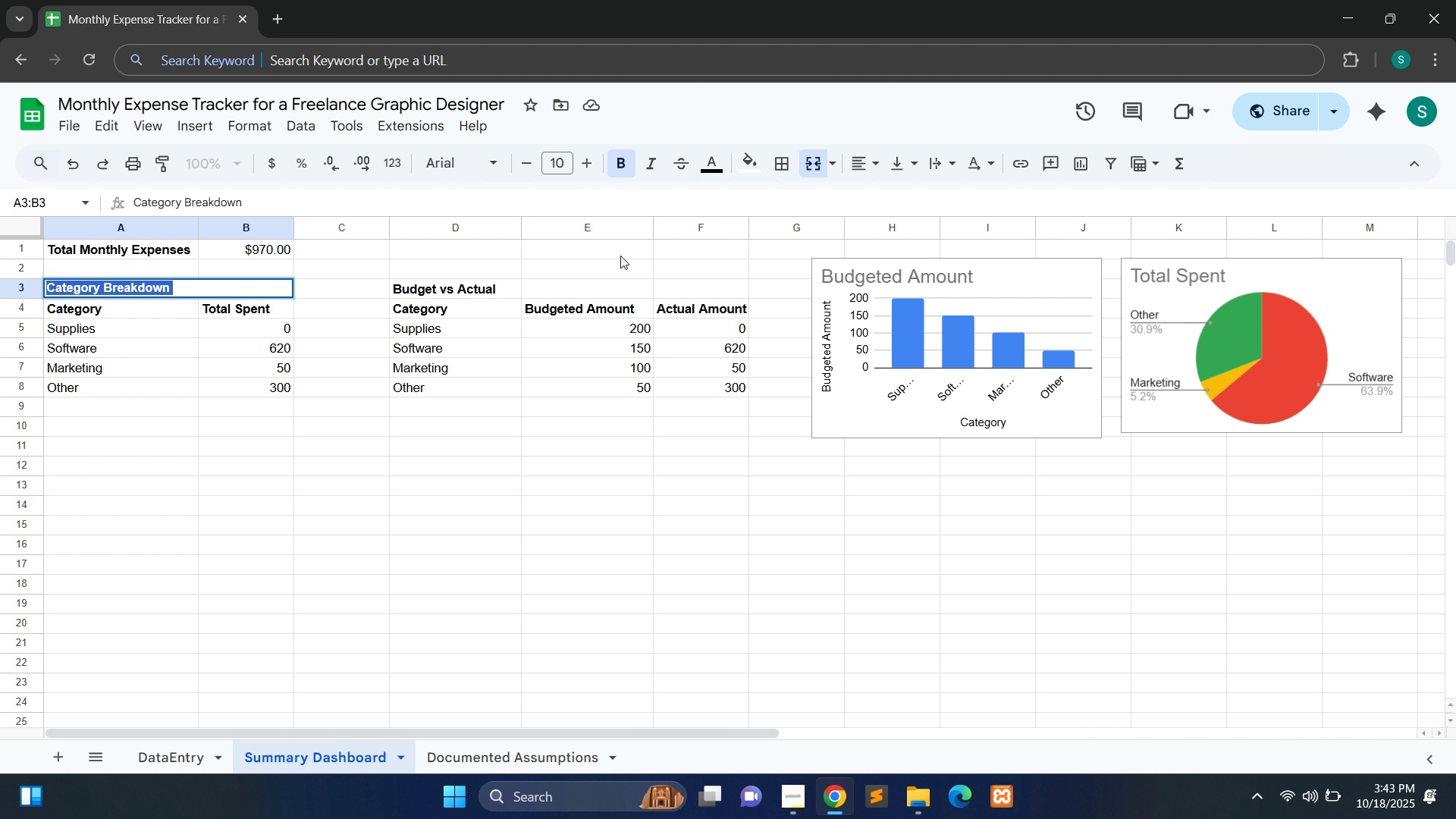 
left_click([872, 163])
 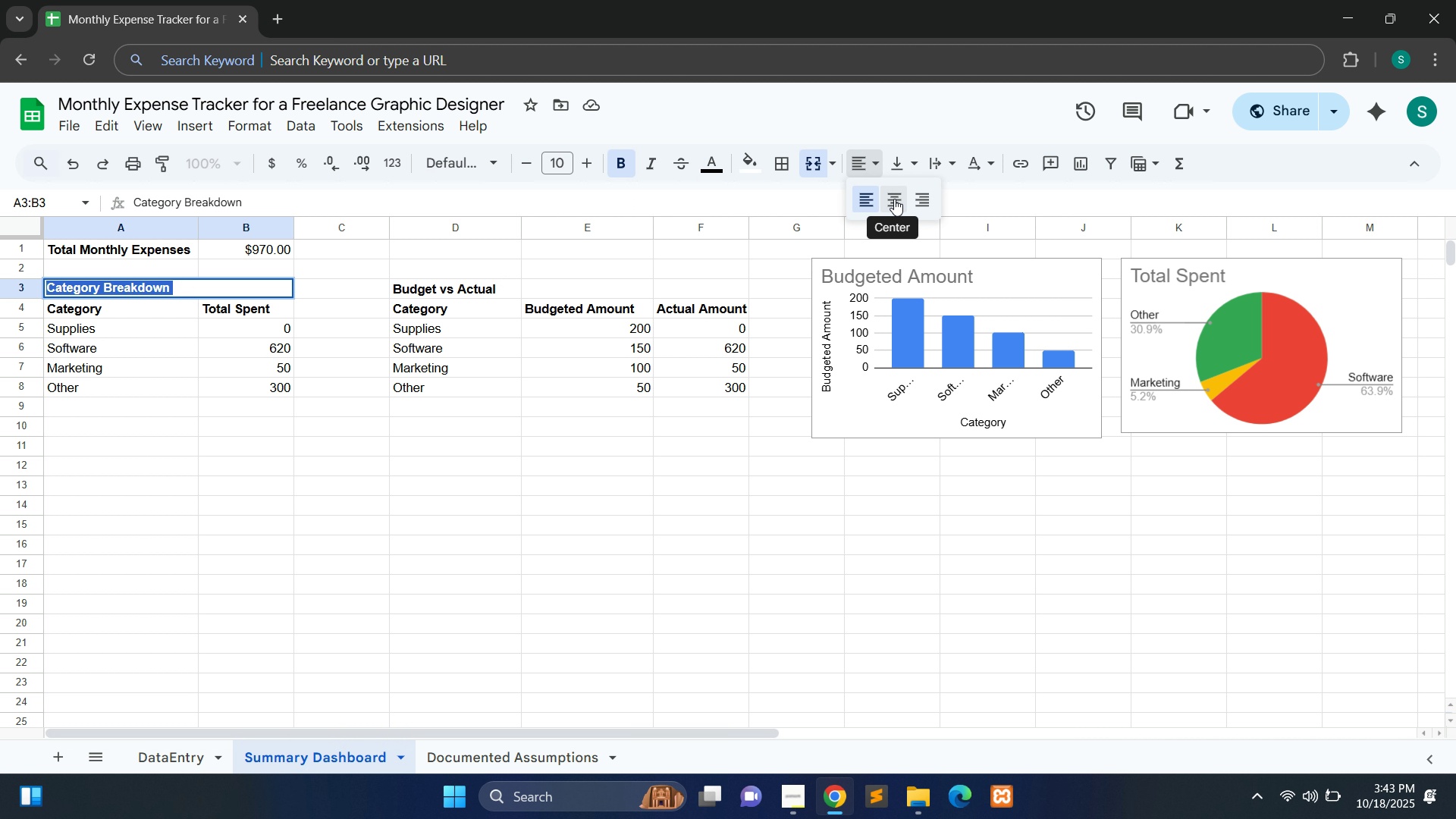 
left_click([894, 199])
 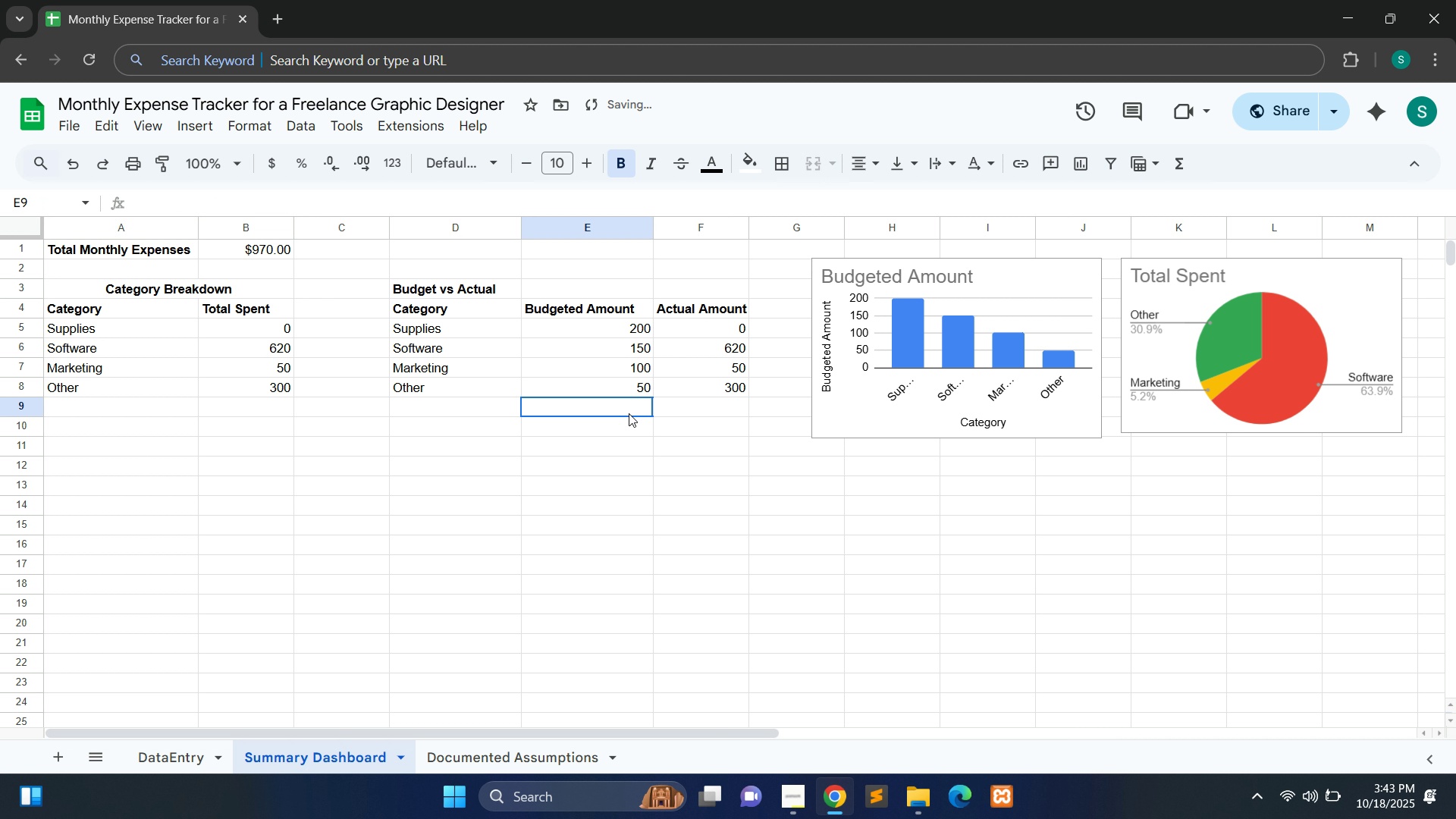 
left_click([629, 413])
 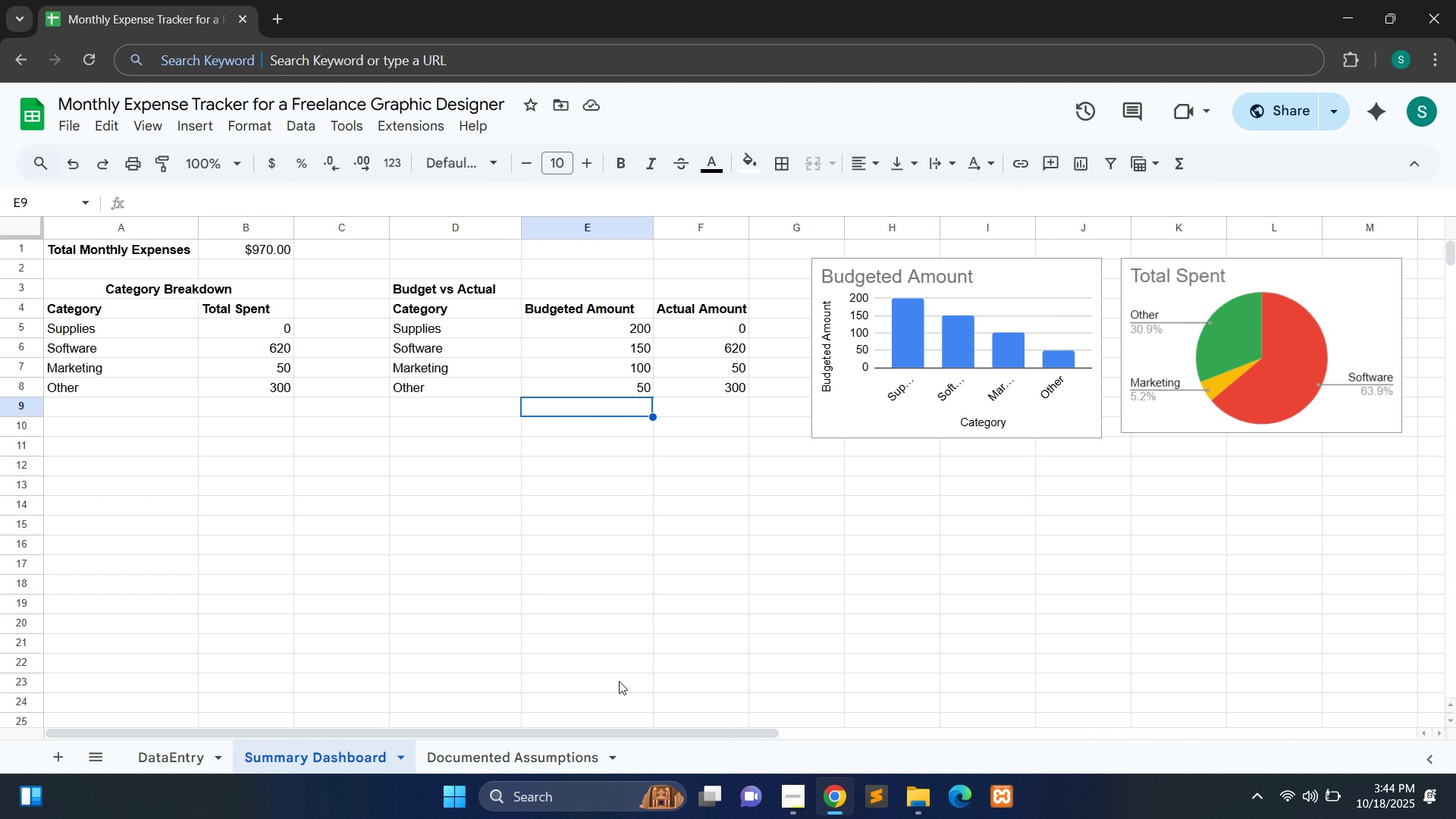 
wait(5.73)
 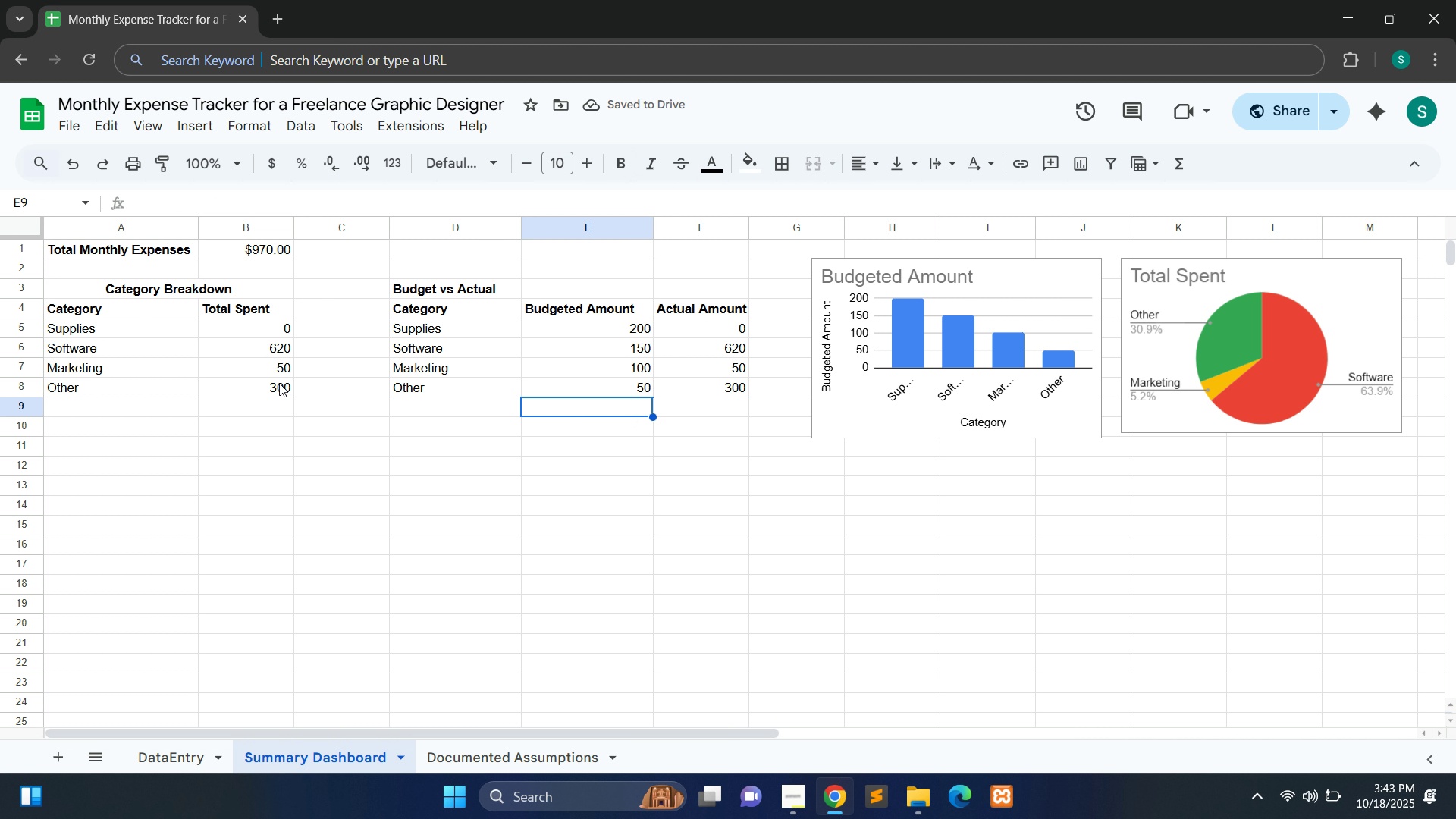 
left_click([182, 752])
 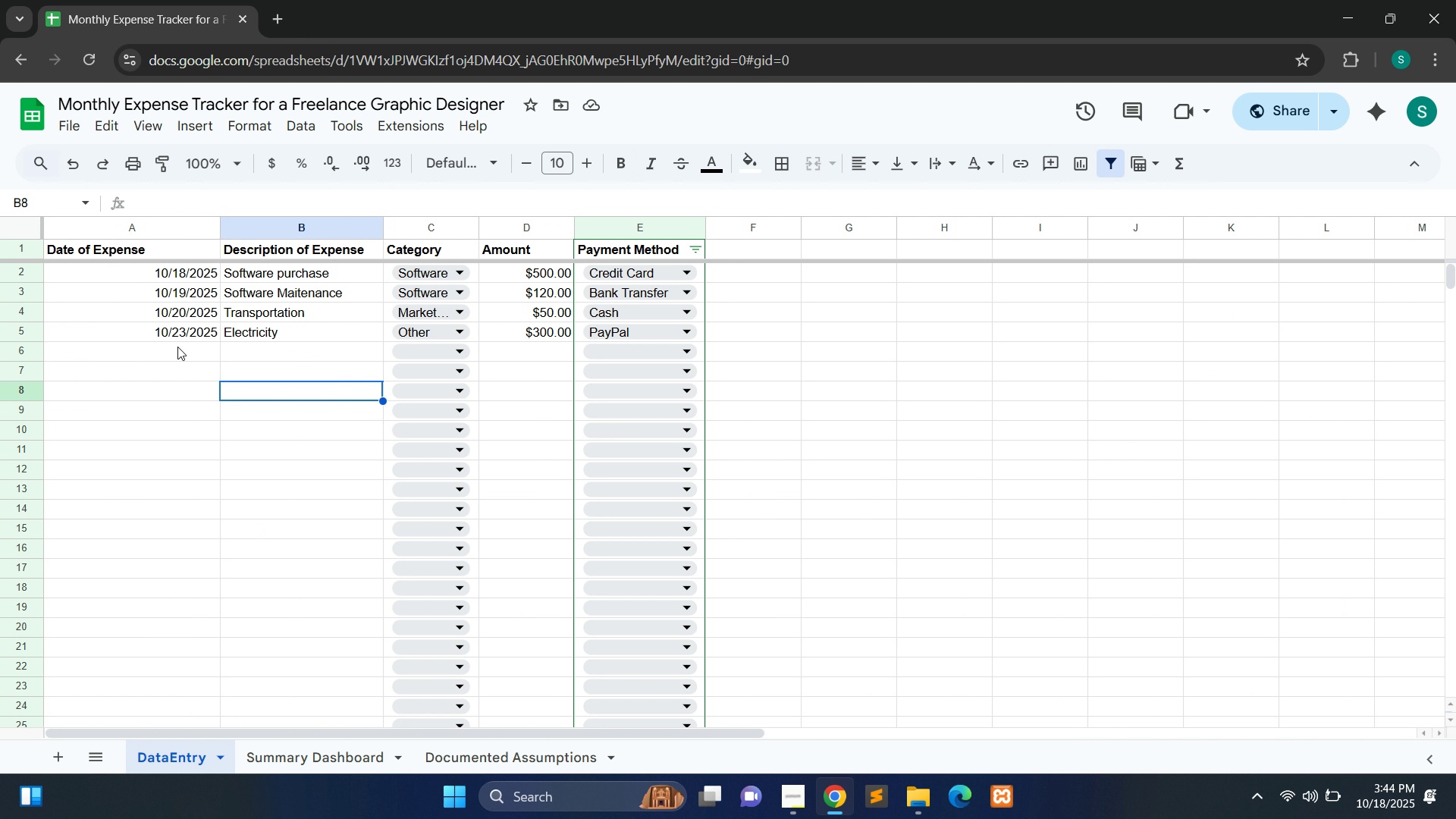 
double_click([179, 352])
 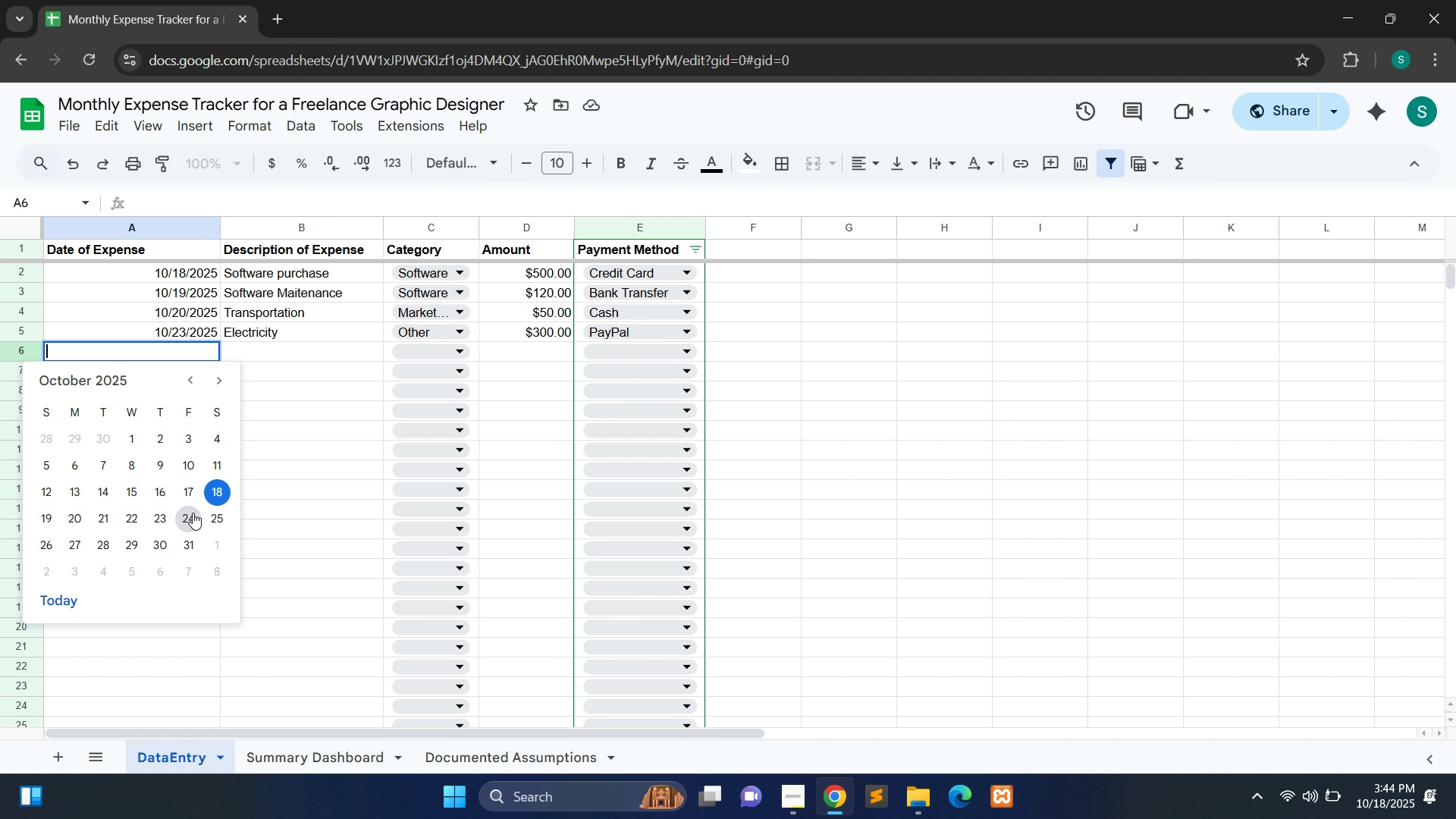 
left_click([193, 513])
 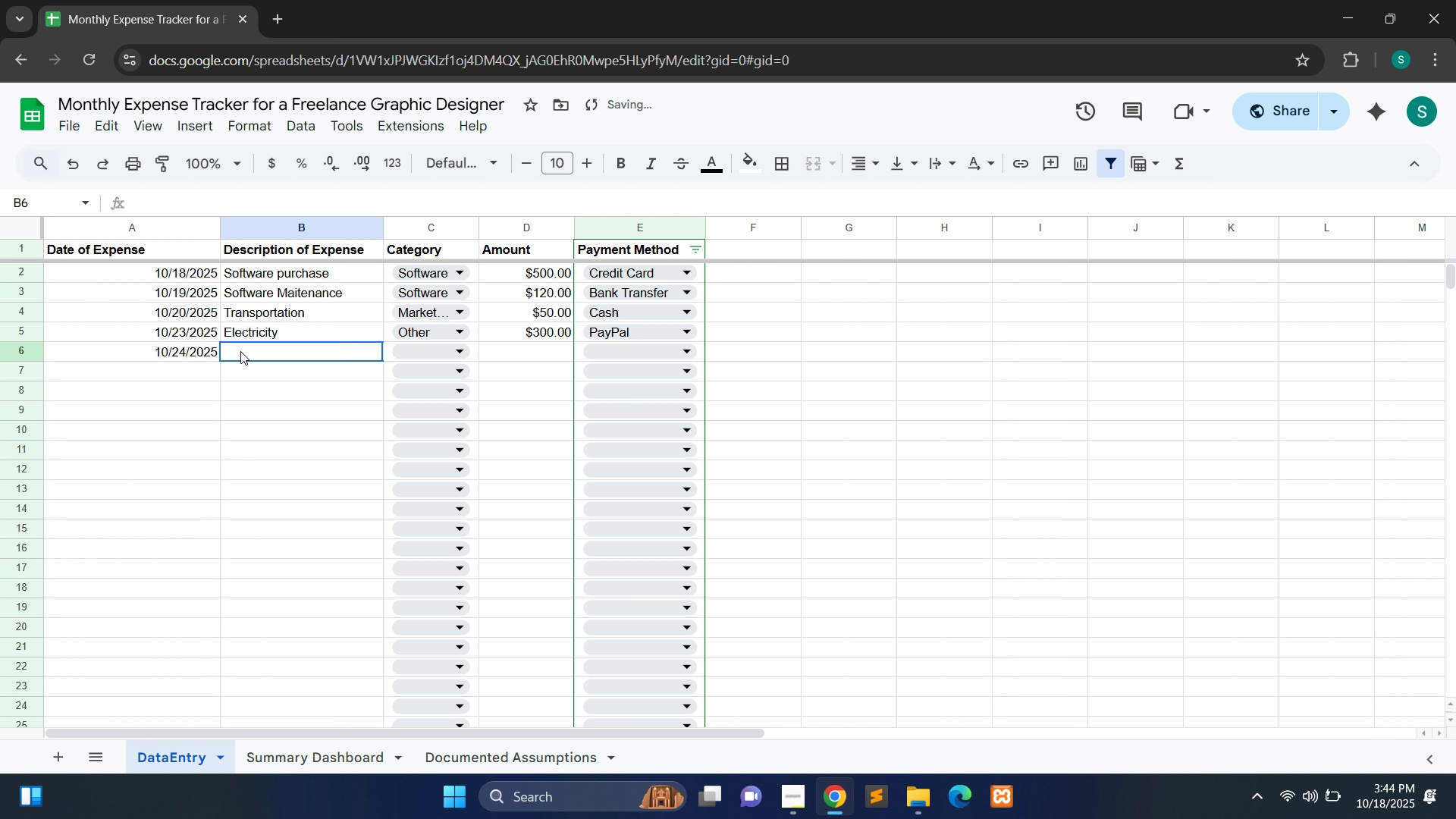 
double_click([240, 351])
 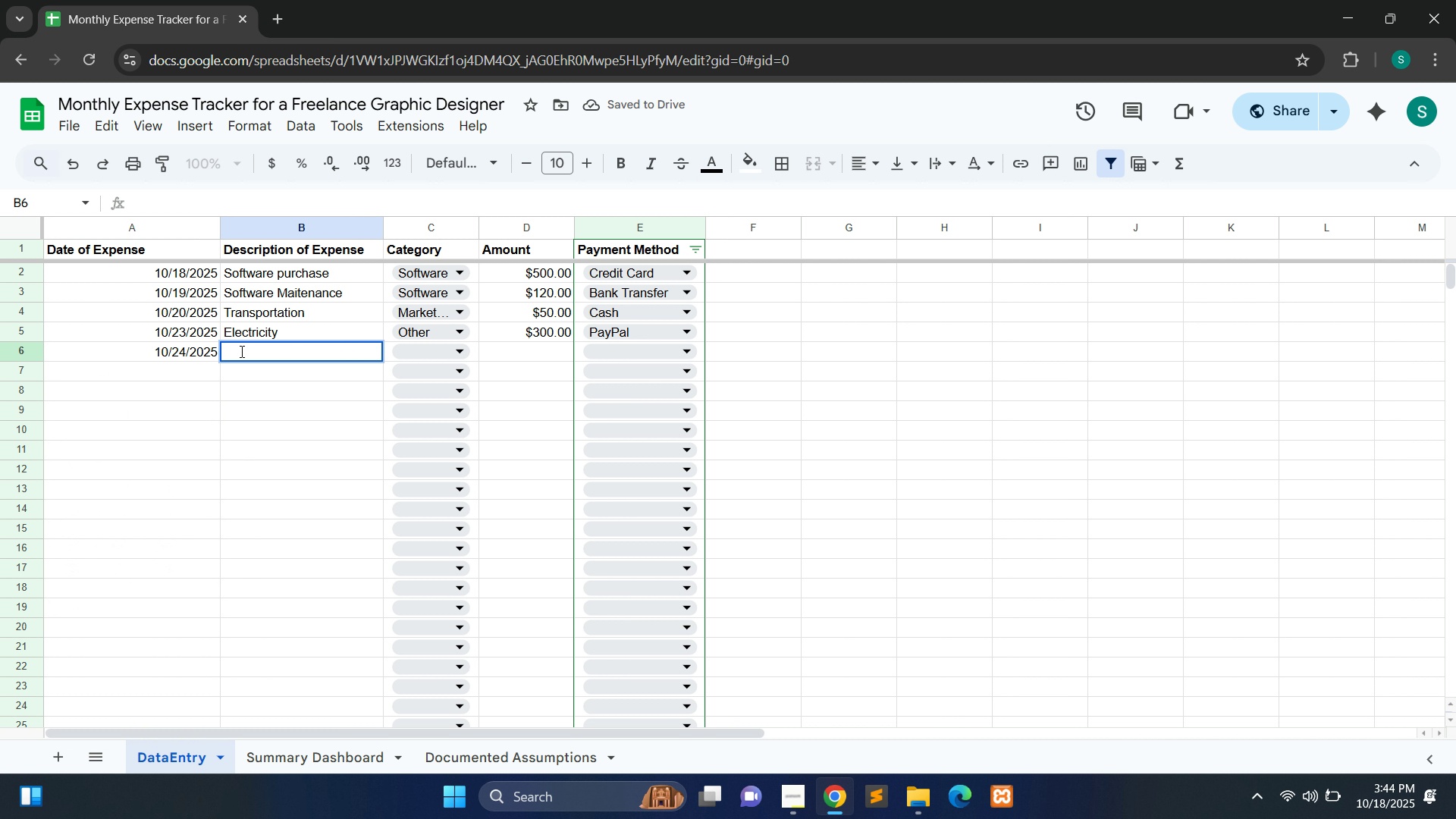 
hold_key(key=ShiftLeft, duration=1.51)
 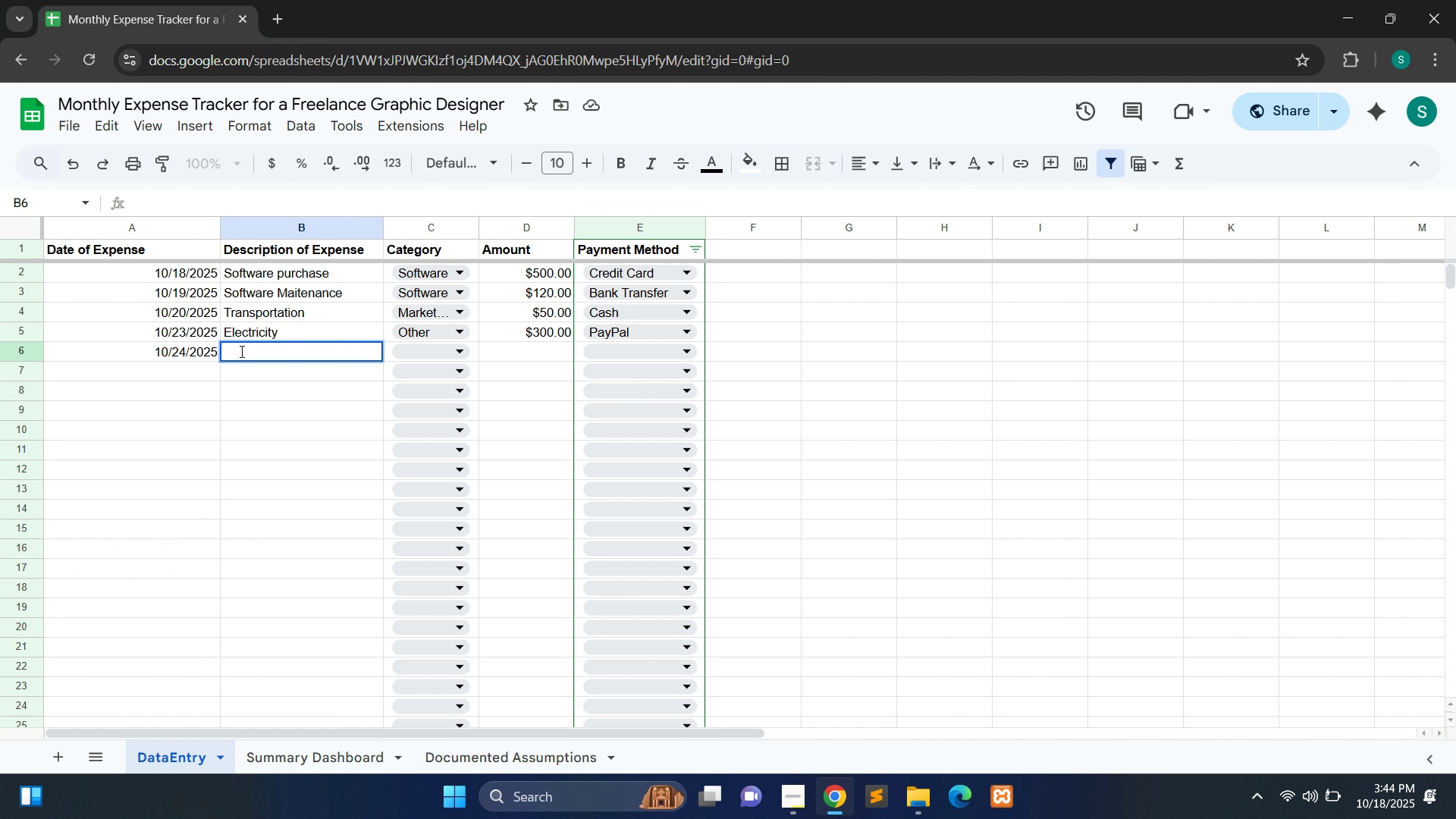 
type(Speaker)
 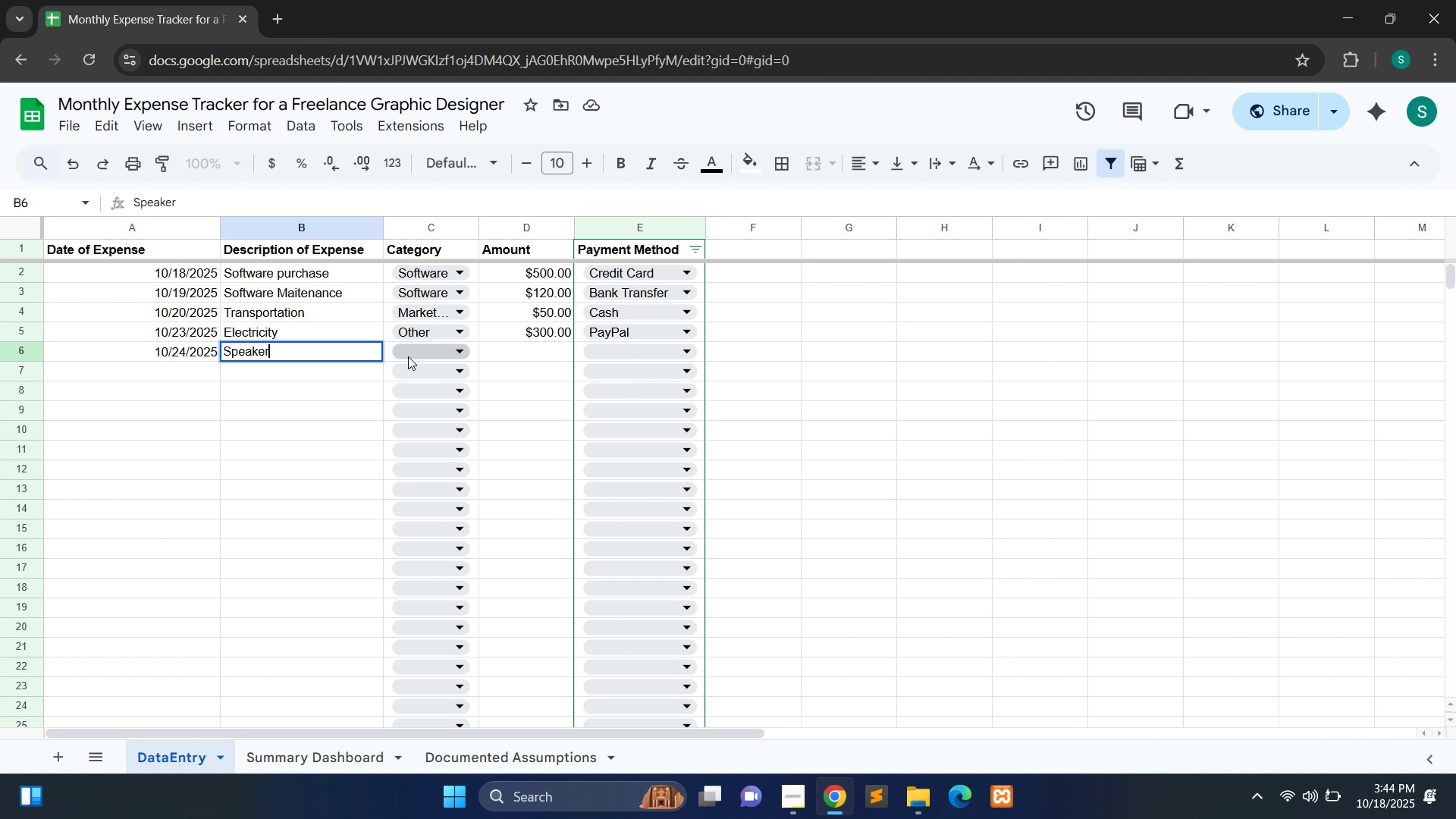 
left_click([408, 356])
 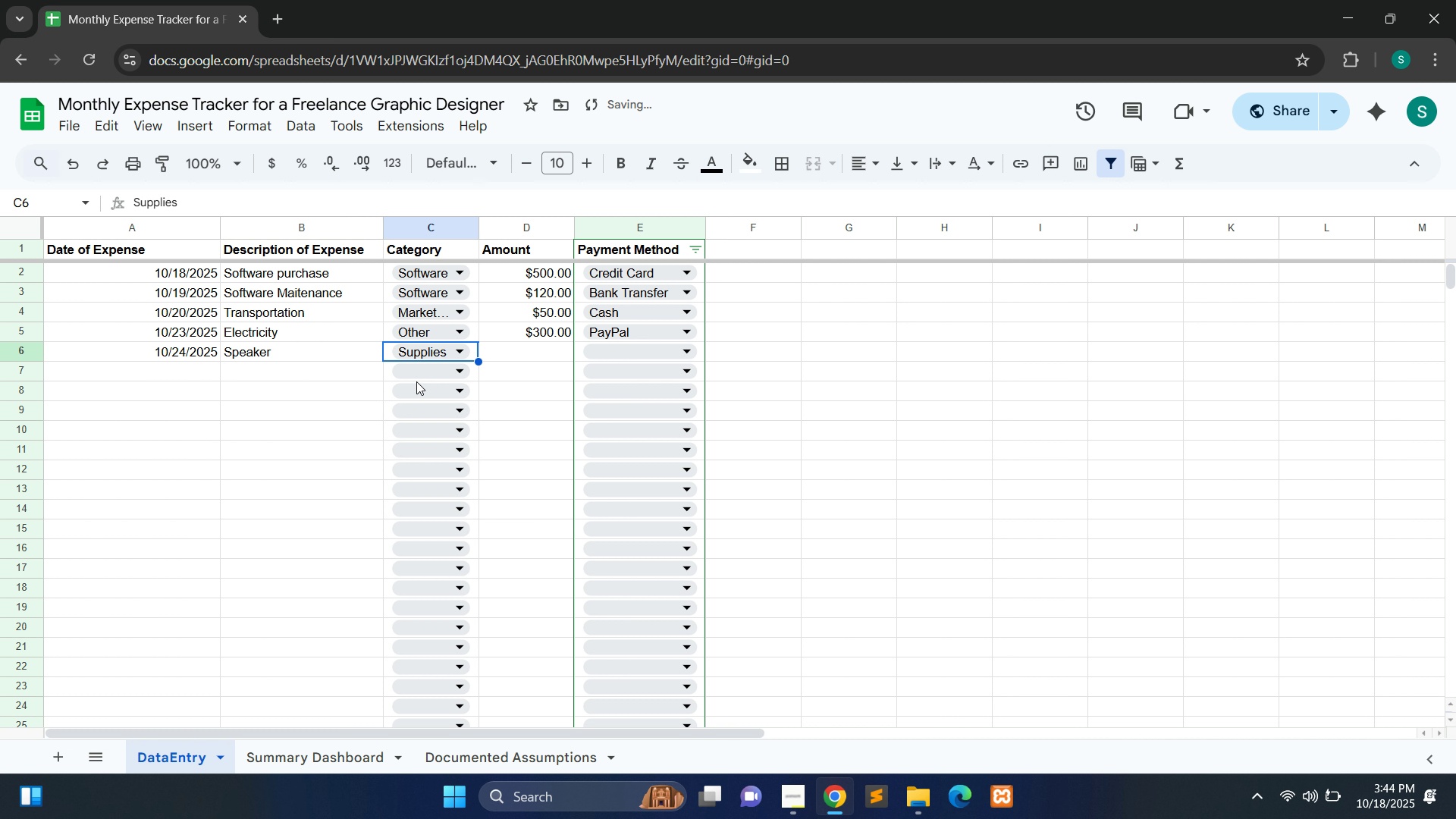 
left_click([416, 381])
 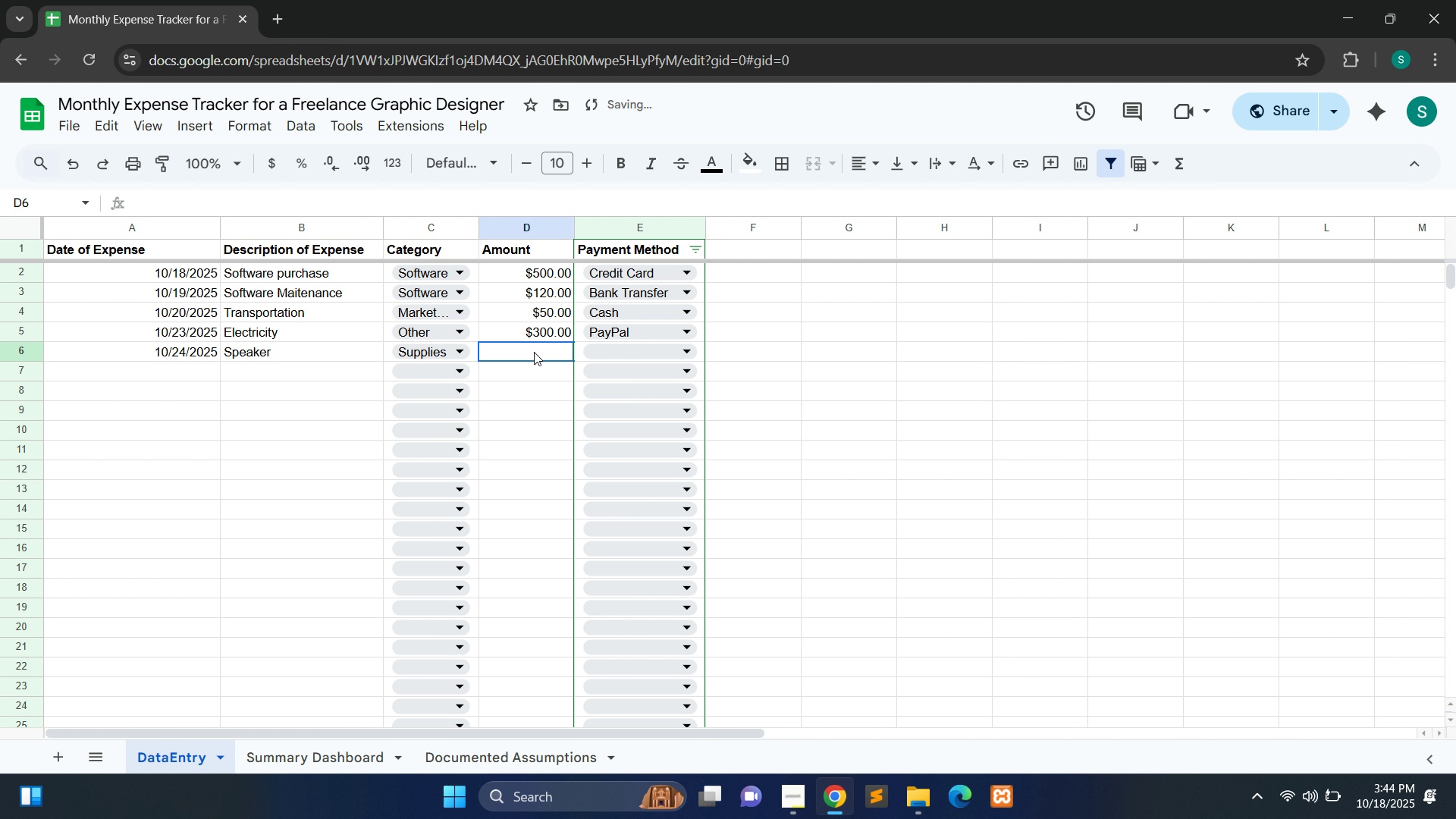 
double_click([534, 352])
 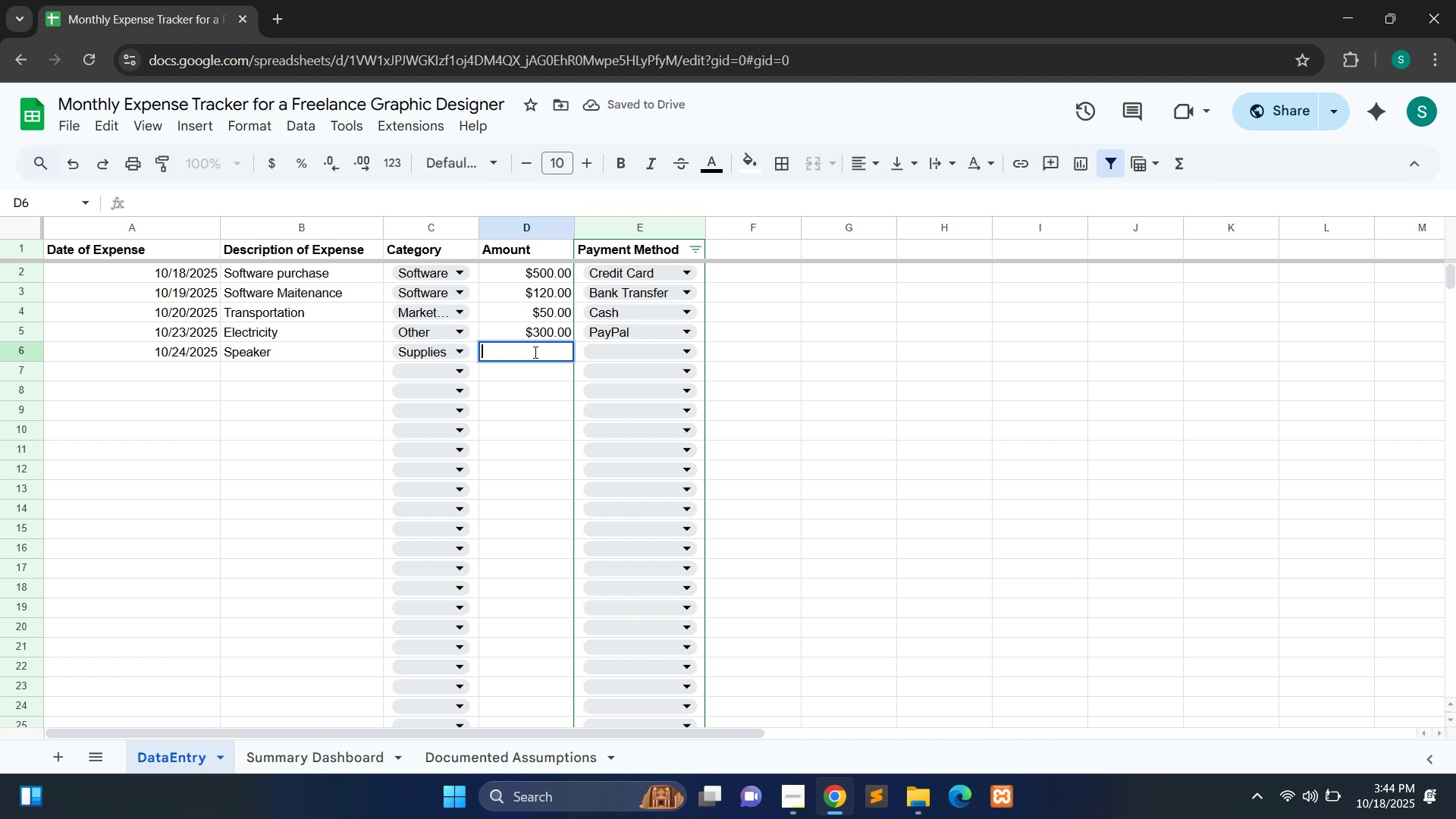 
type(90)
 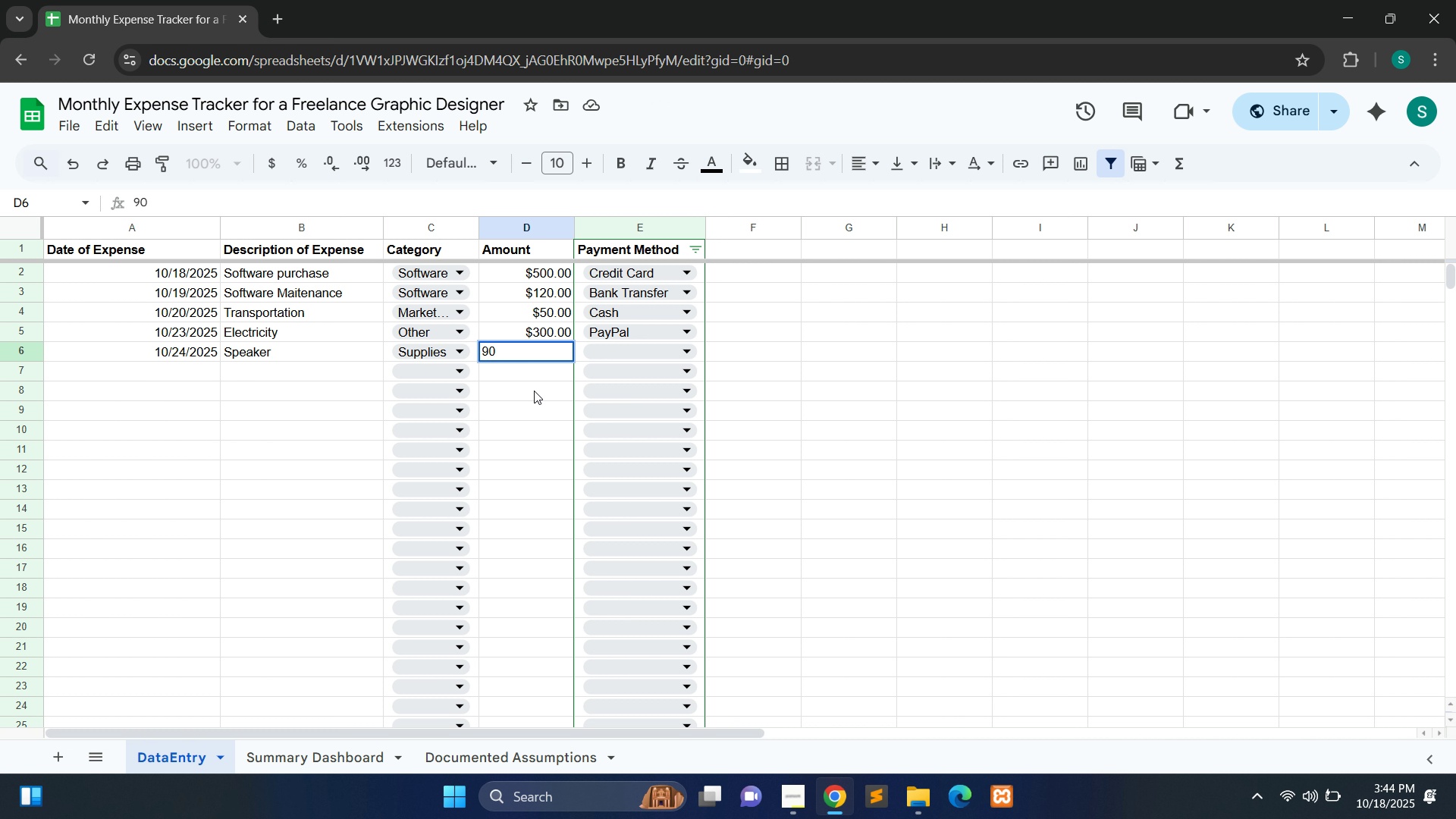 
left_click([534, 391])
 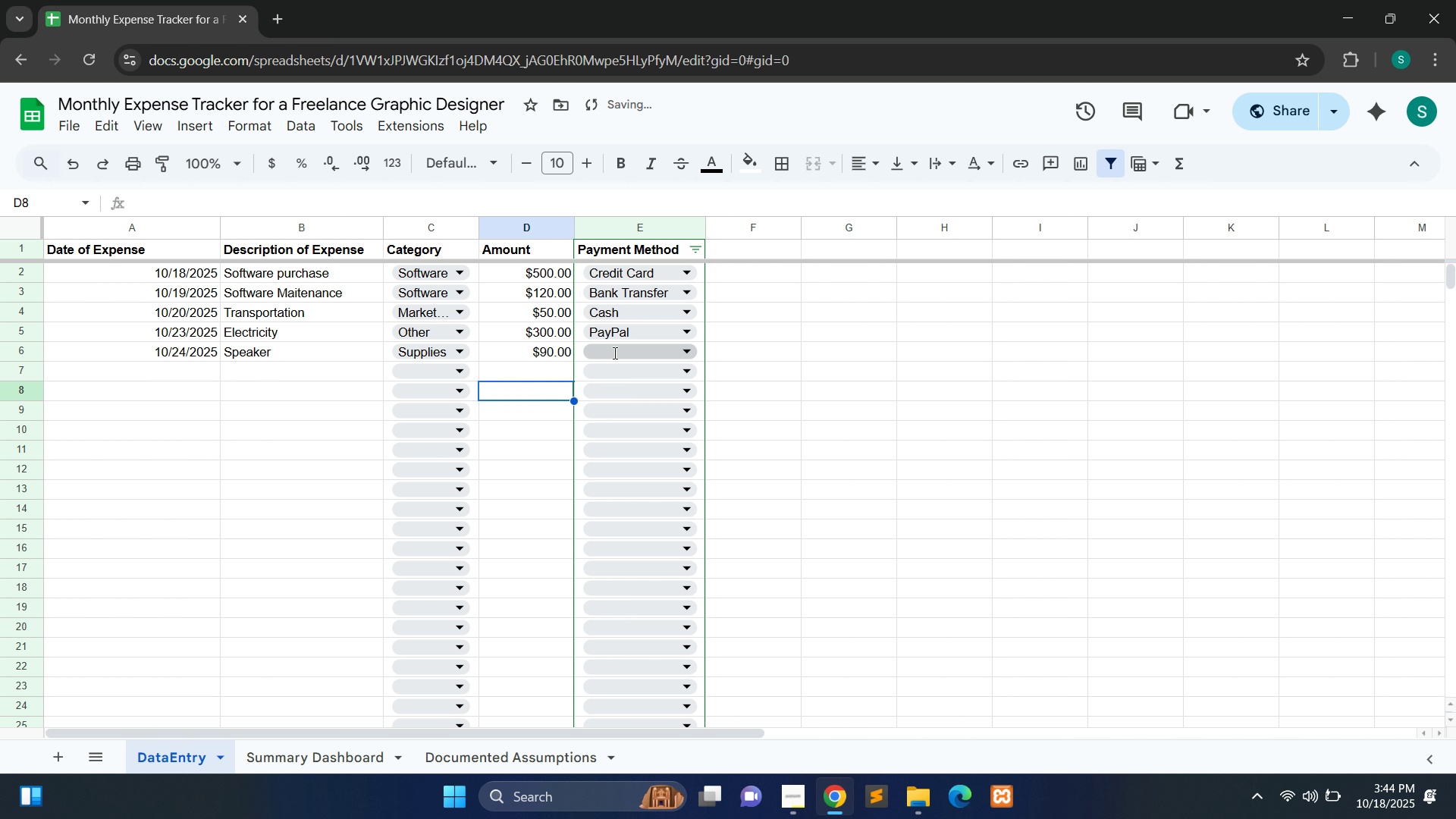 
left_click([613, 353])
 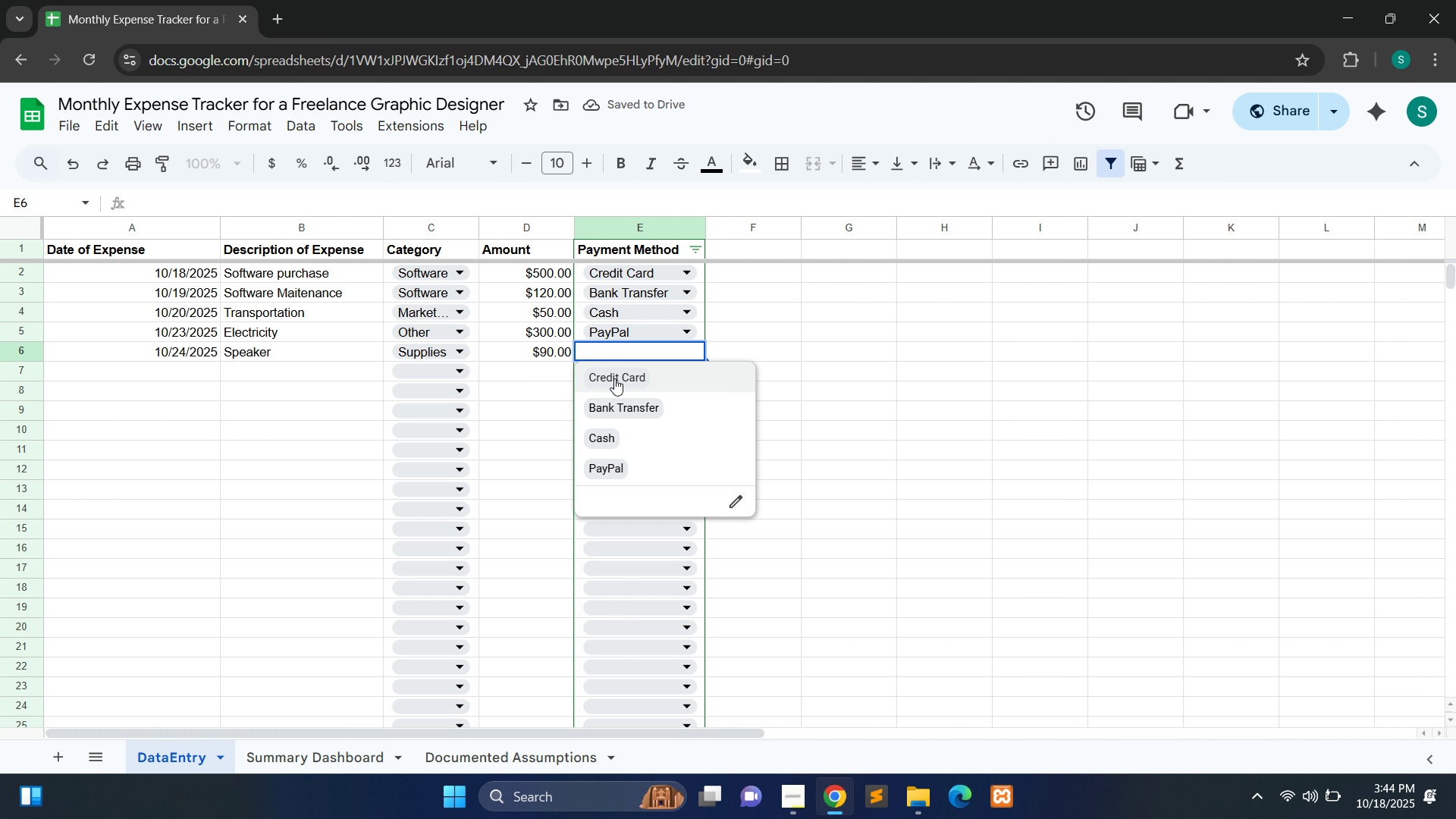 
left_click([614, 378])
 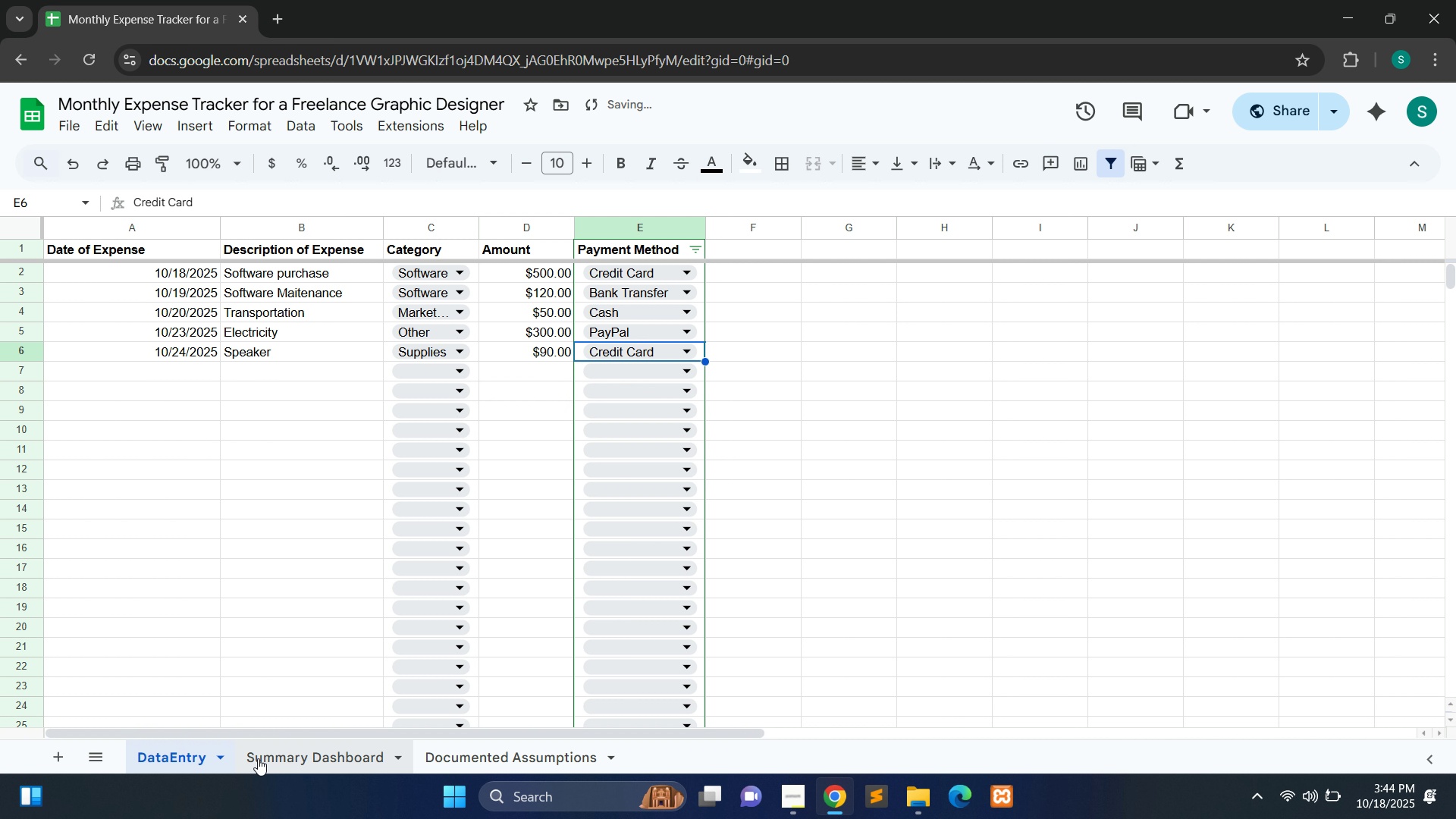 
left_click([275, 759])
 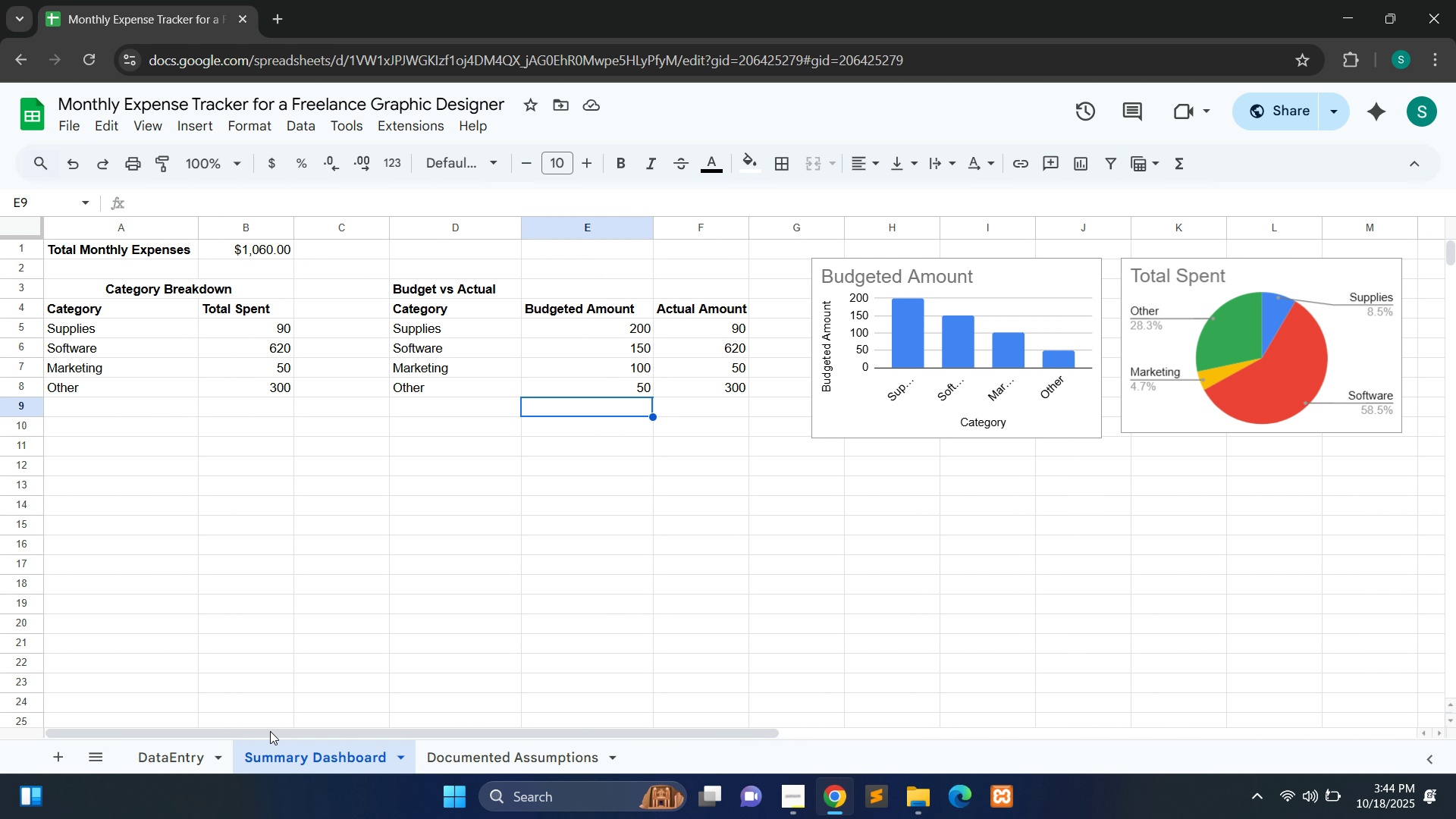 
wait(8.79)
 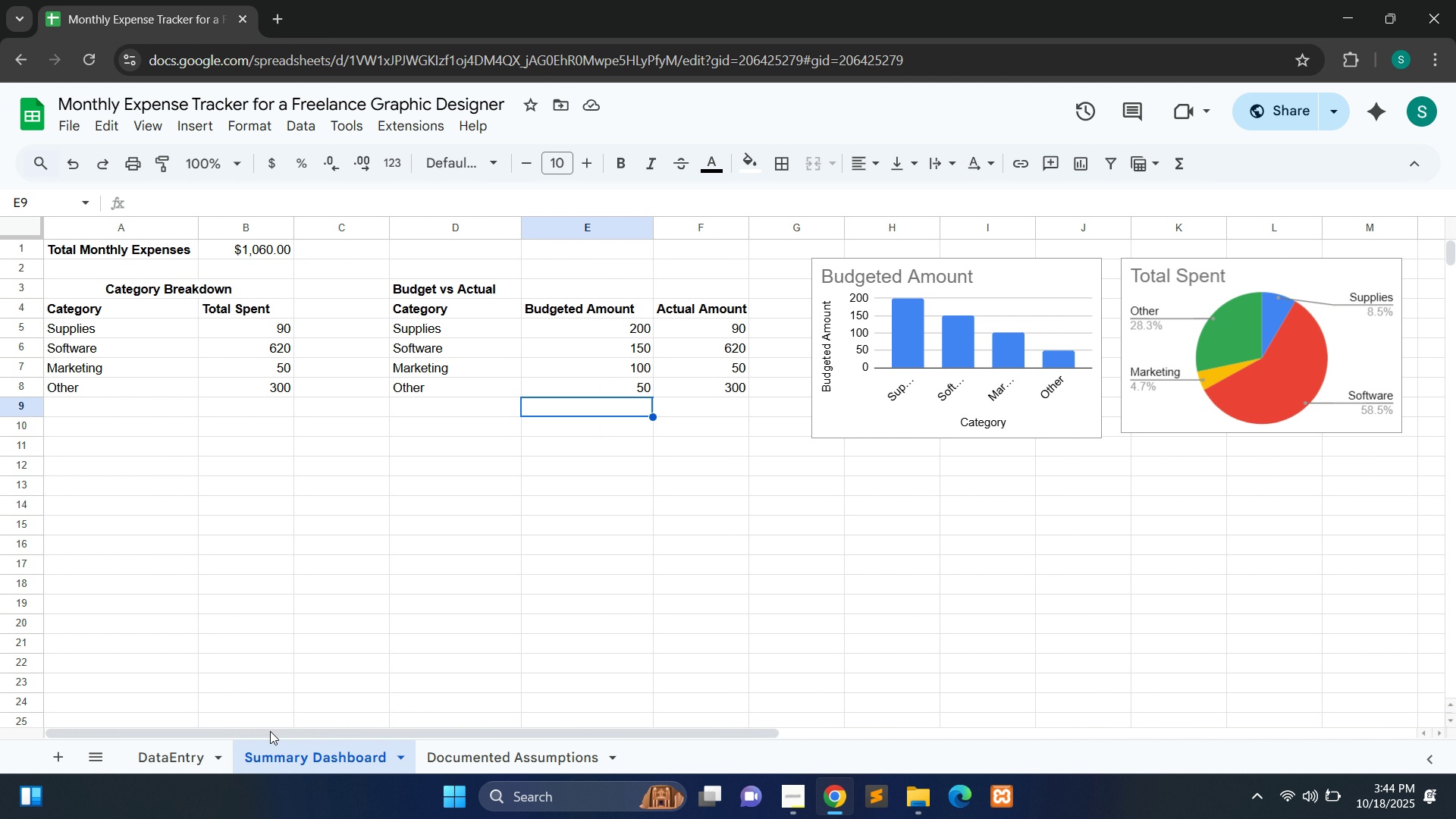 
left_click([514, 290])
 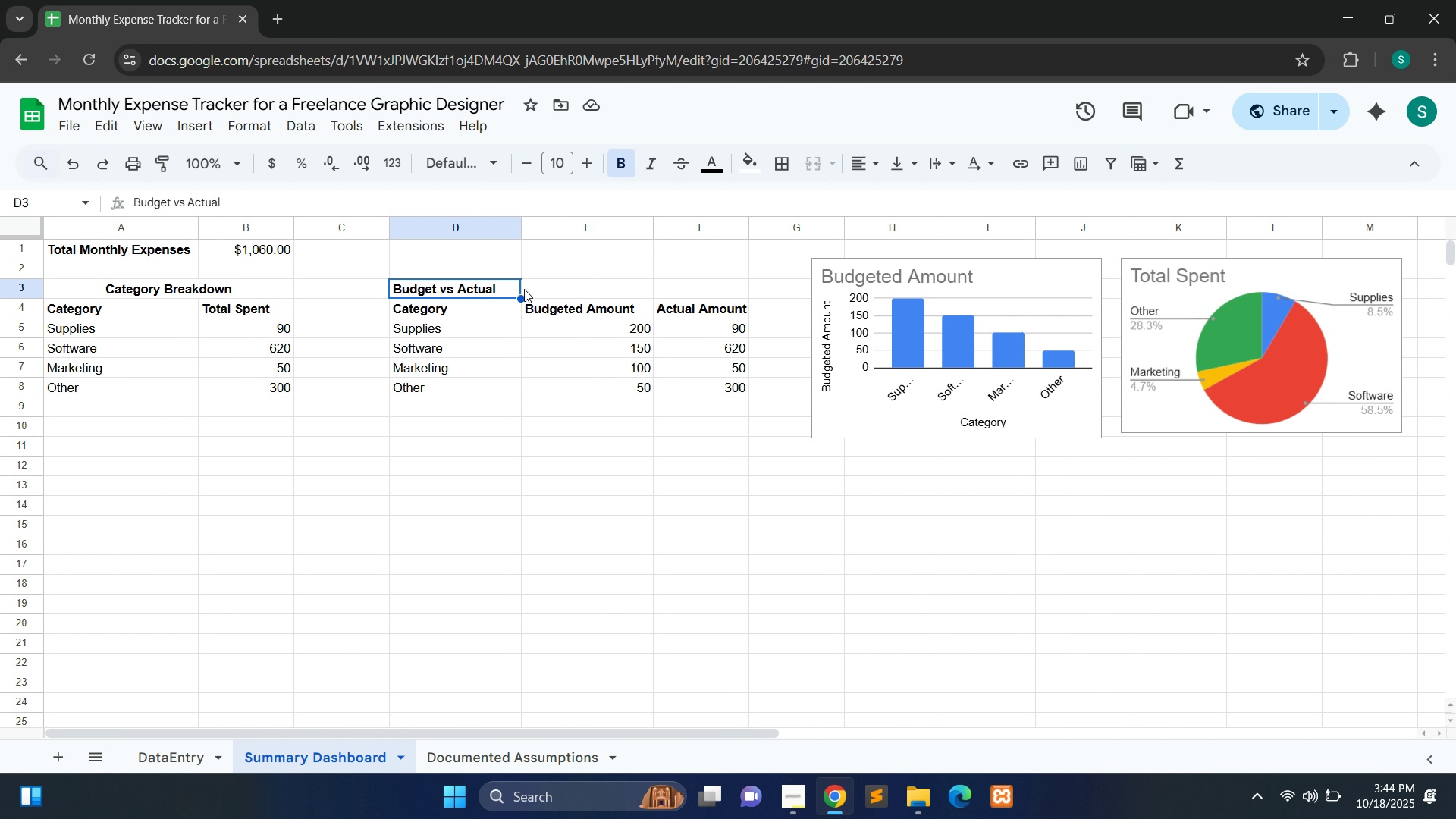 
hold_key(key=ControlLeft, duration=1.51)
left_click([554, 285])
 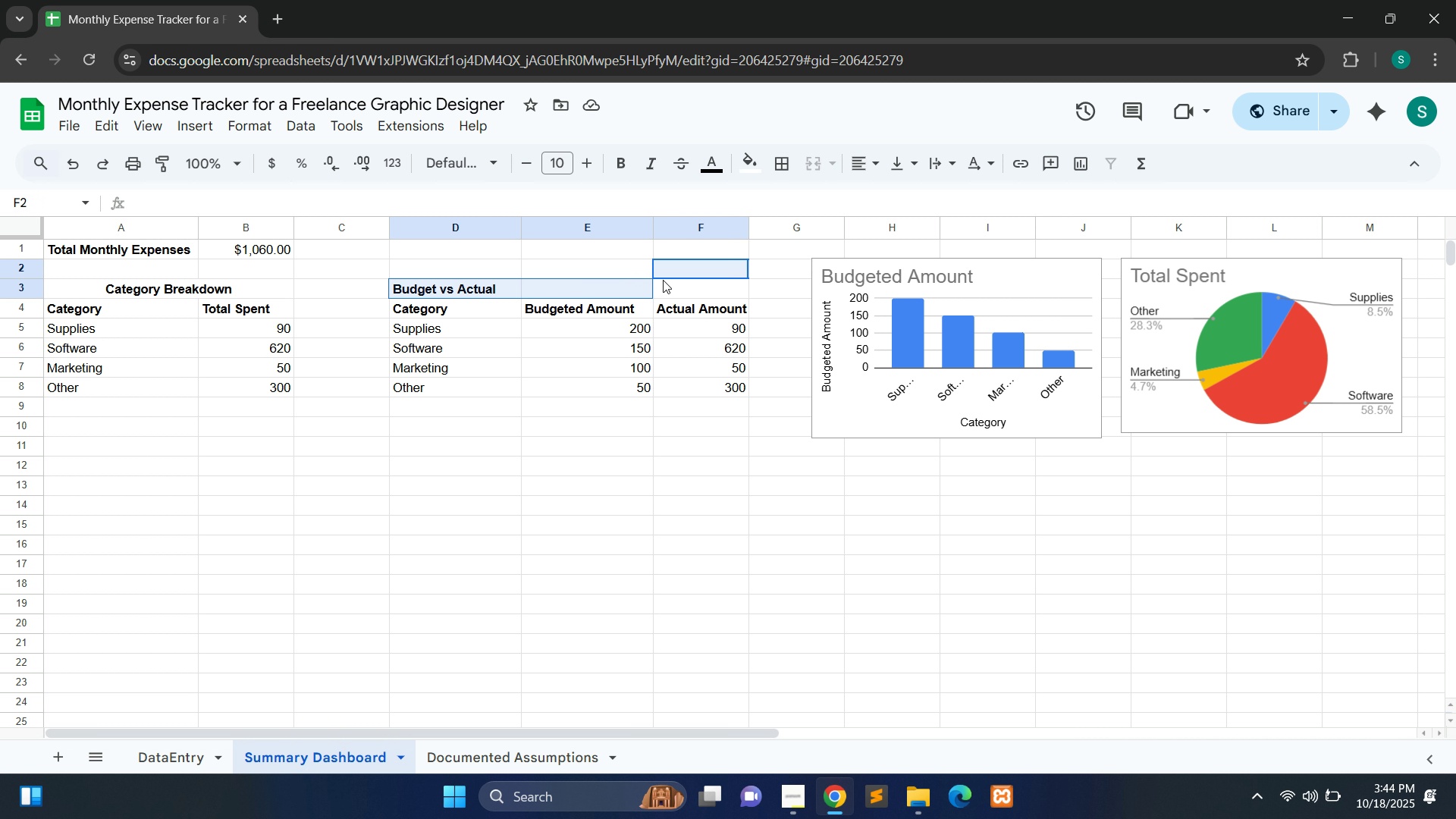 
hold_key(key=ControlLeft, duration=1.52)
left_click([663, 280])
 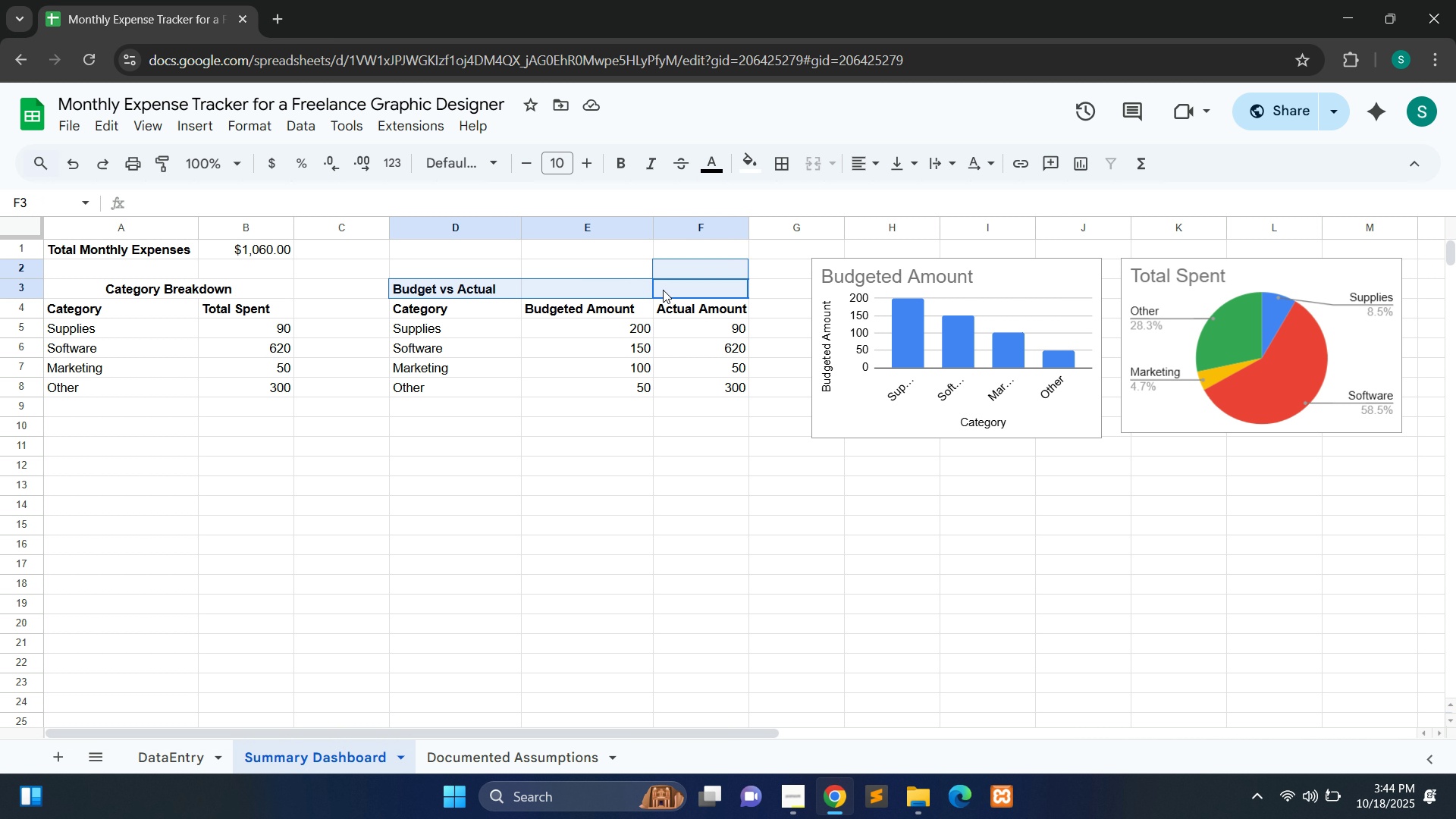 
left_click([663, 290])
 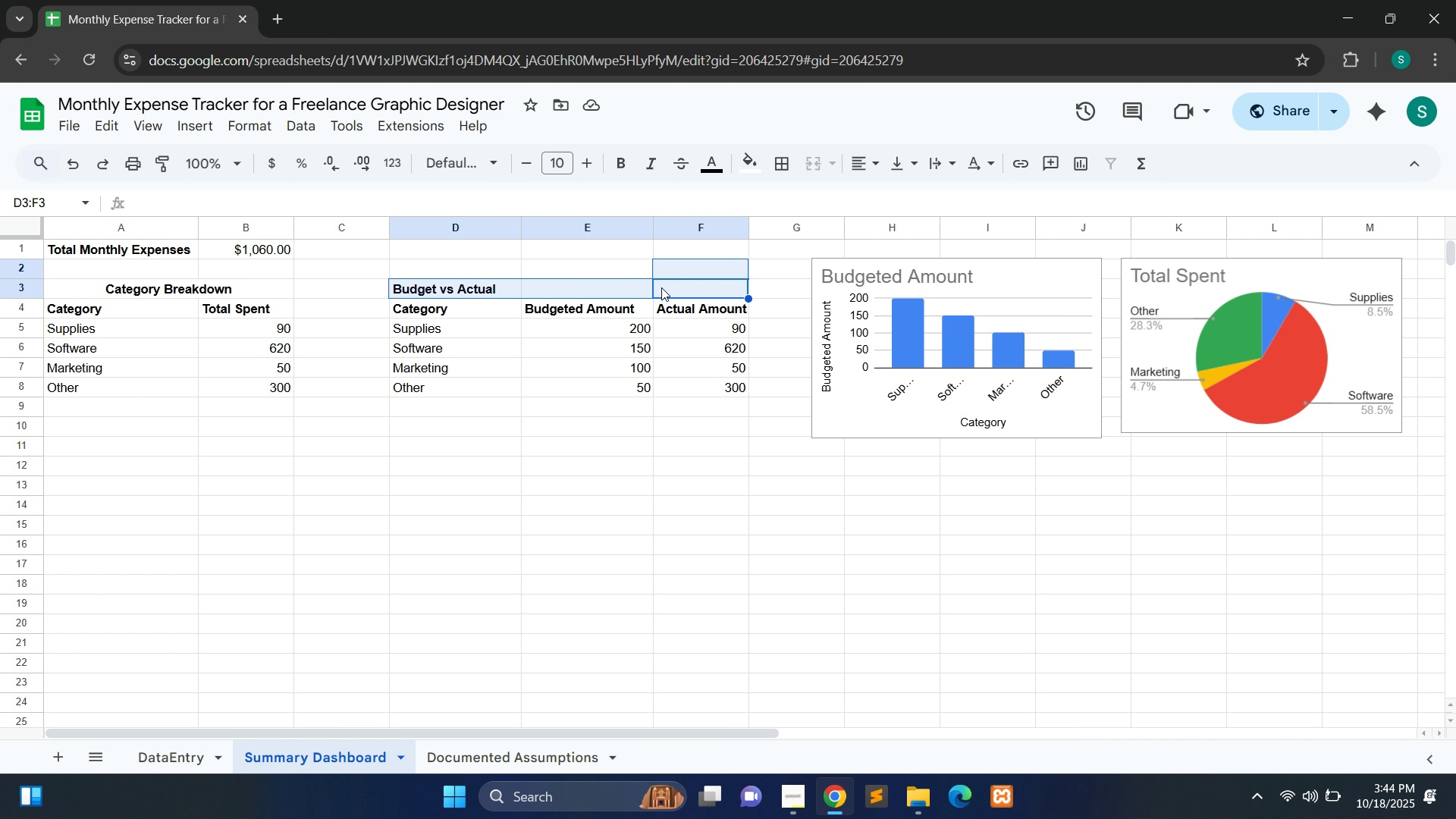 
hold_key(key=ControlLeft, duration=0.47)
 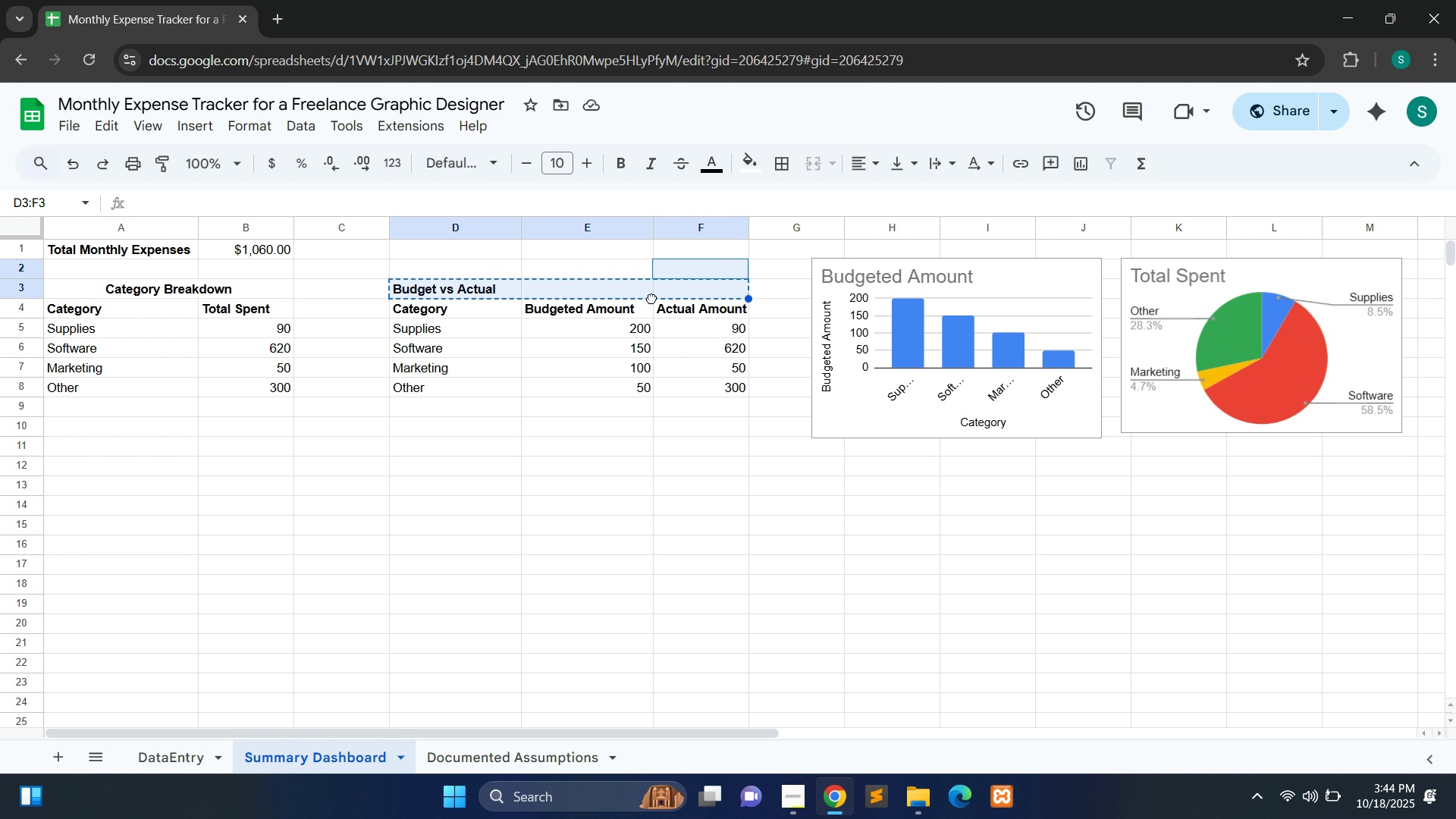 
left_click([651, 298])
 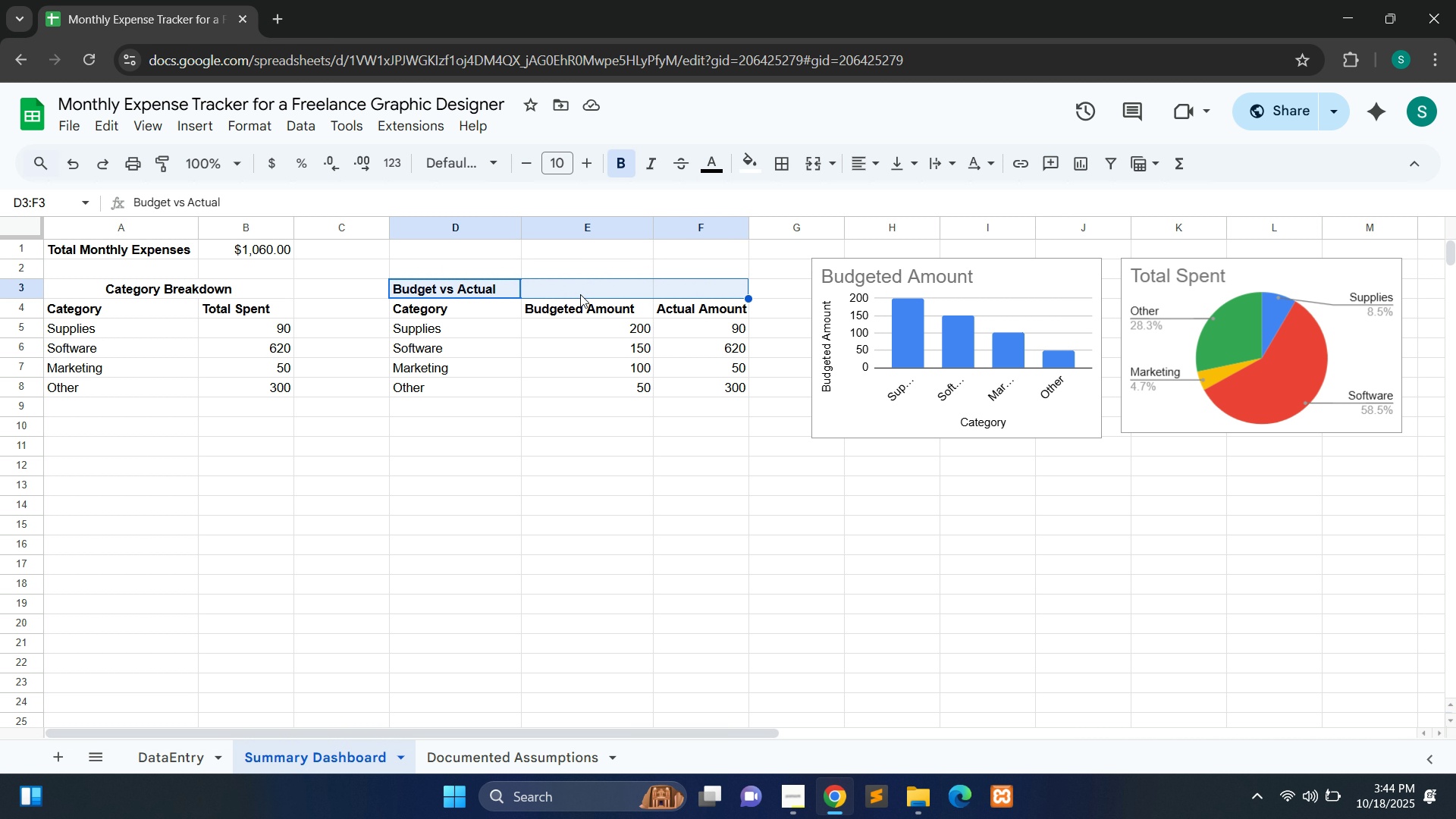 
hold_key(key=ControlLeft, duration=1.51)
left_click([598, 285])
 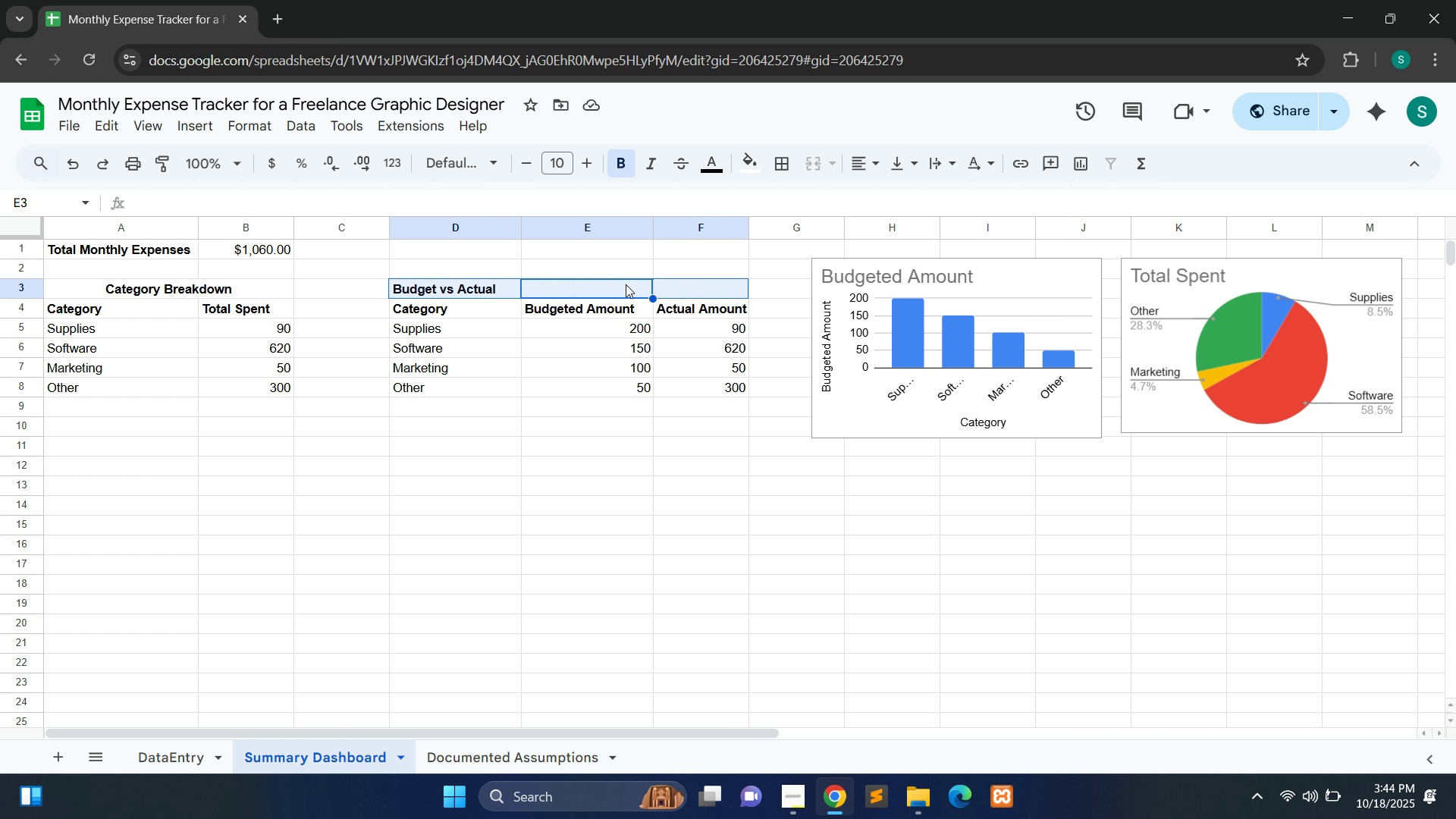 
hold_key(key=ControlLeft, duration=1.51)
left_click([626, 284])
 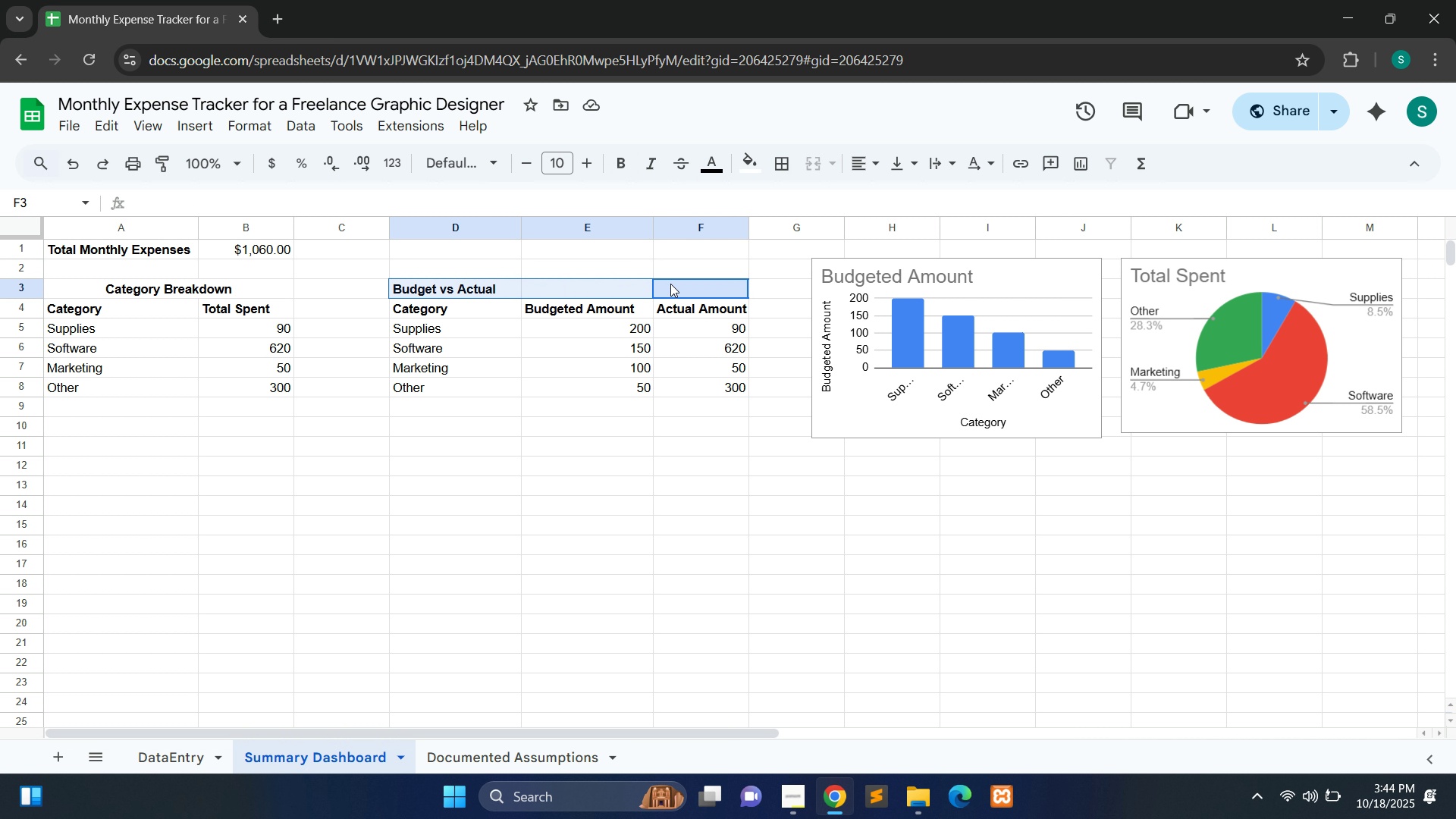 
left_click([670, 284])
 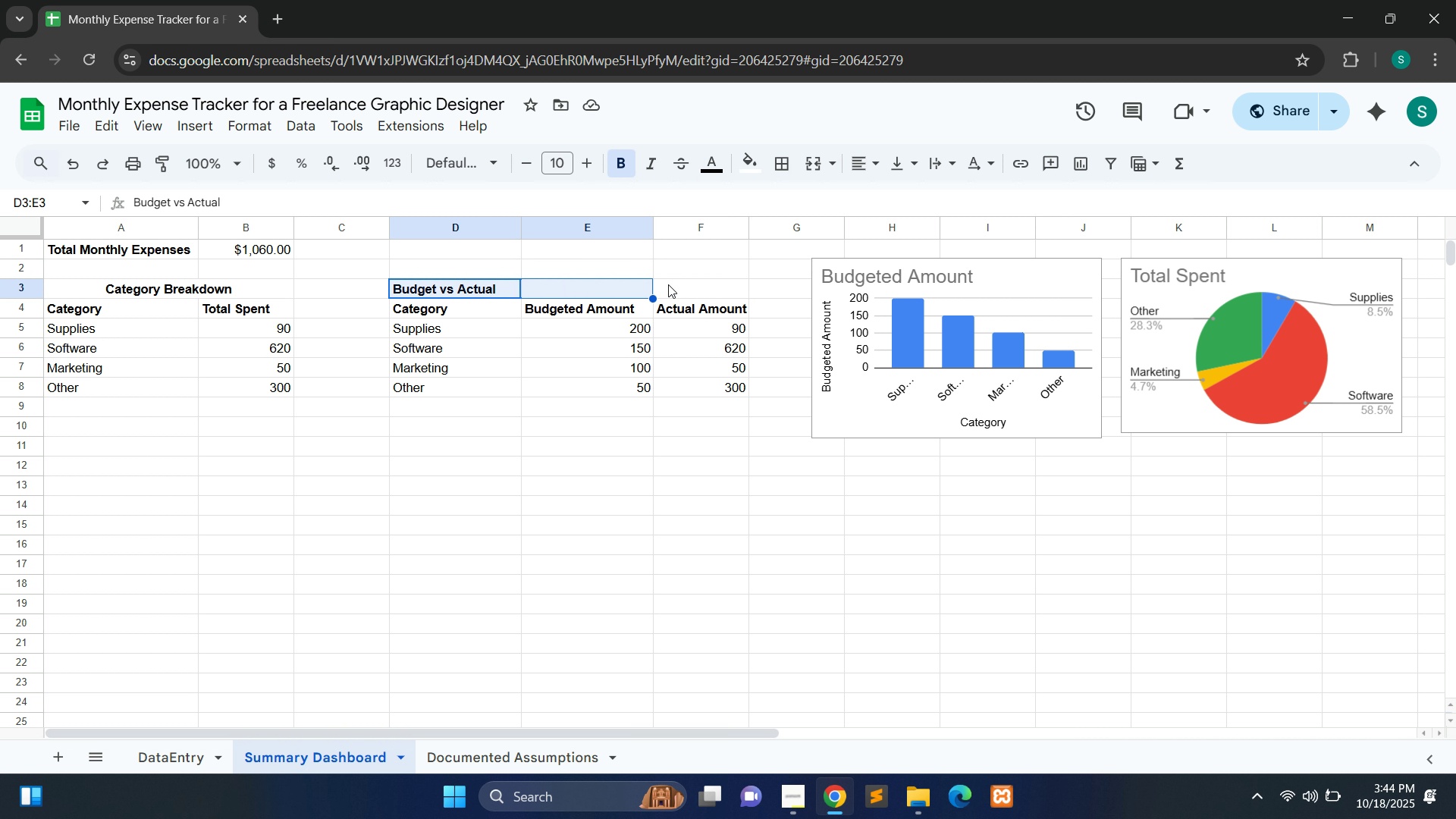 
hold_key(key=ControlLeft, duration=1.41)
left_click([670, 291])
 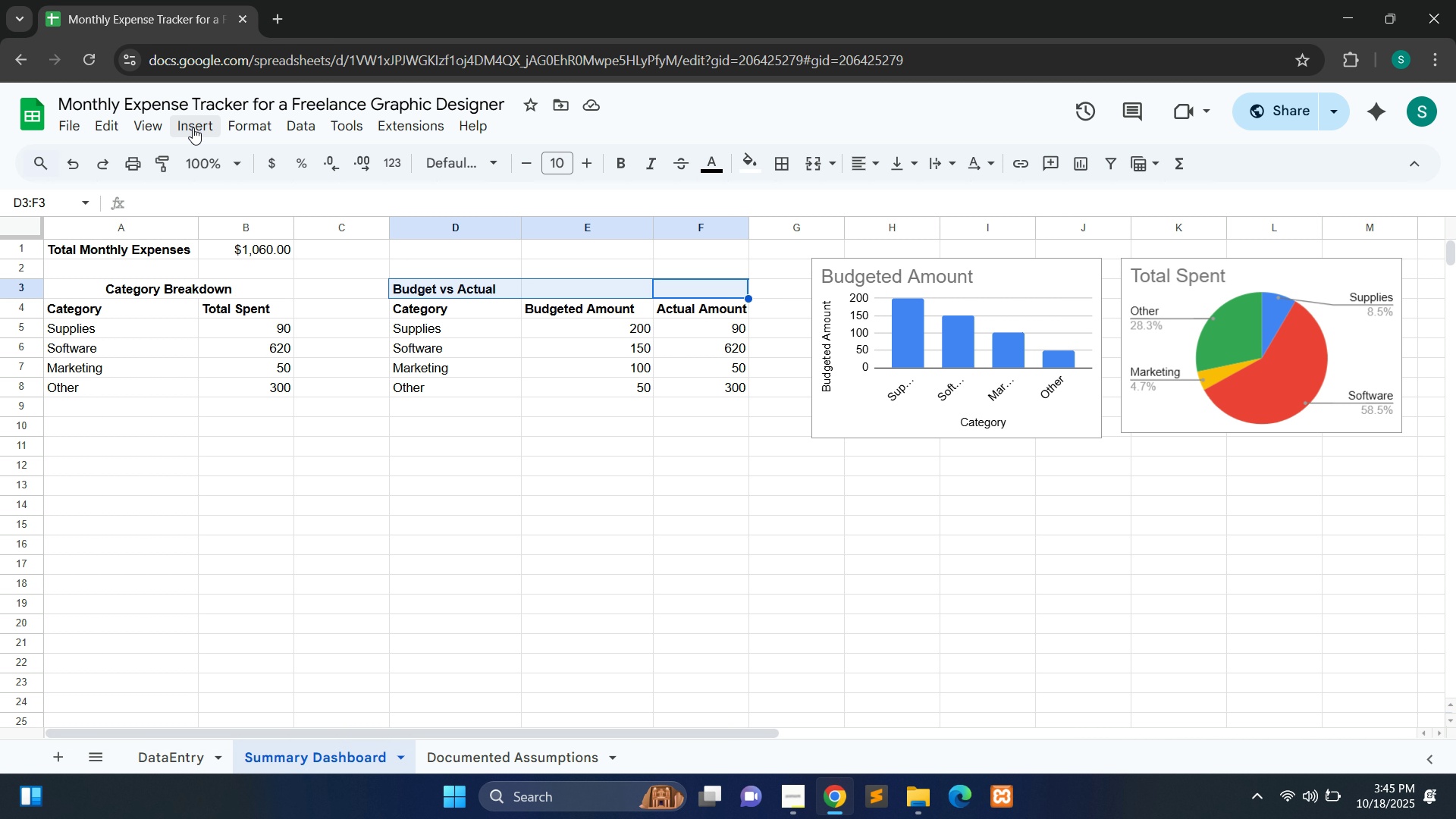 
wait(6.83)
 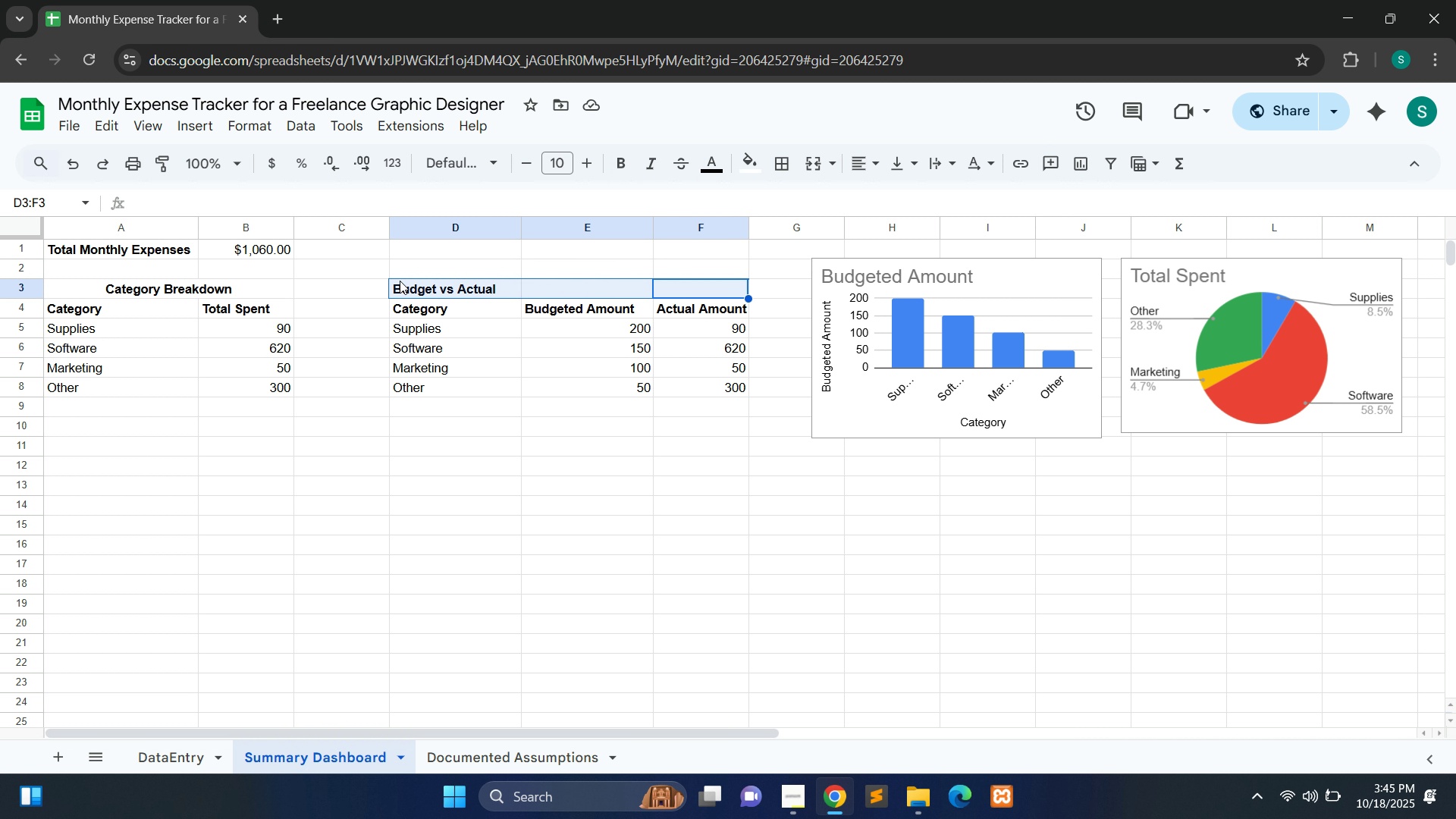 
left_click([301, 126])
 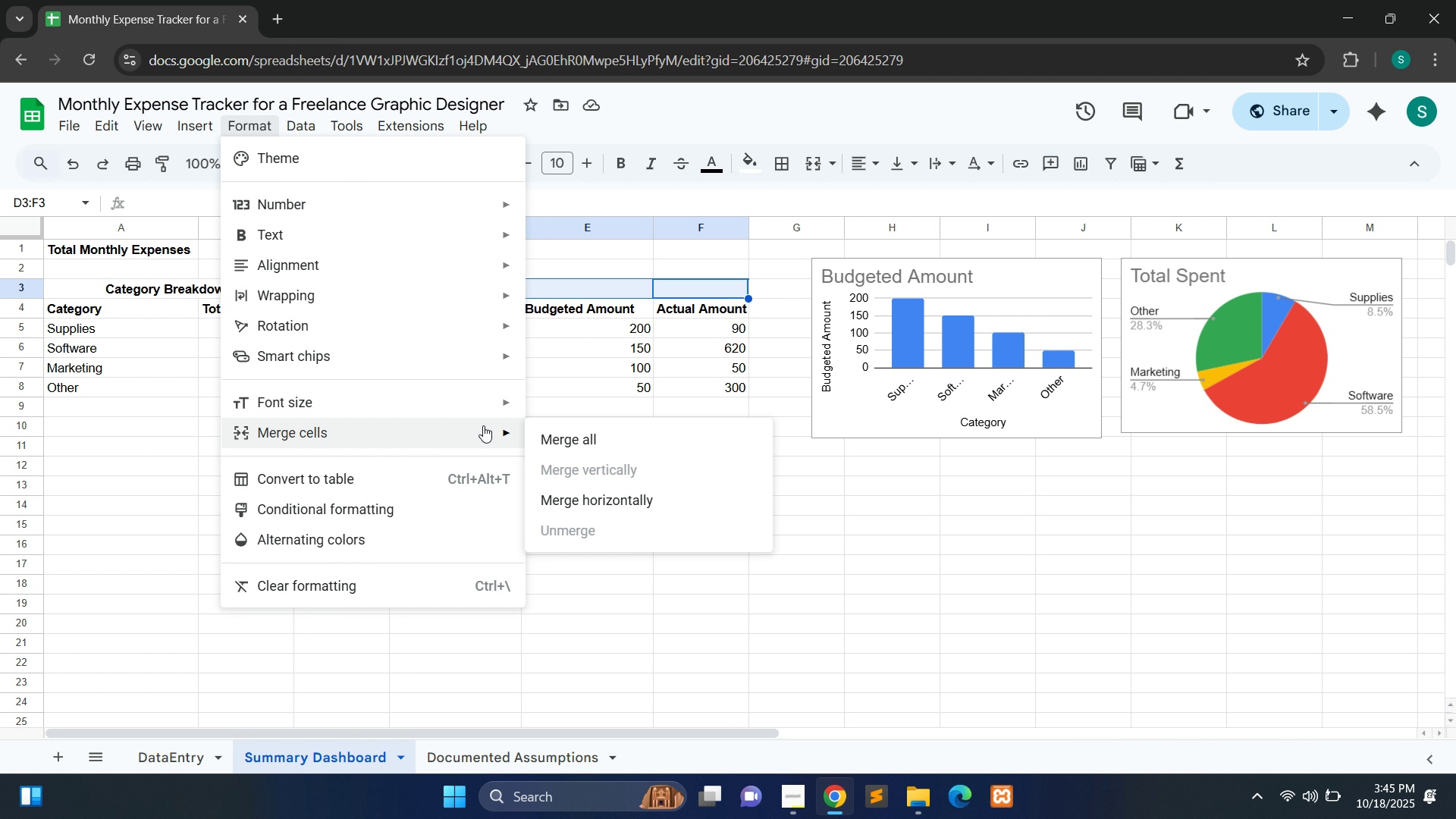 
wait(5.16)
 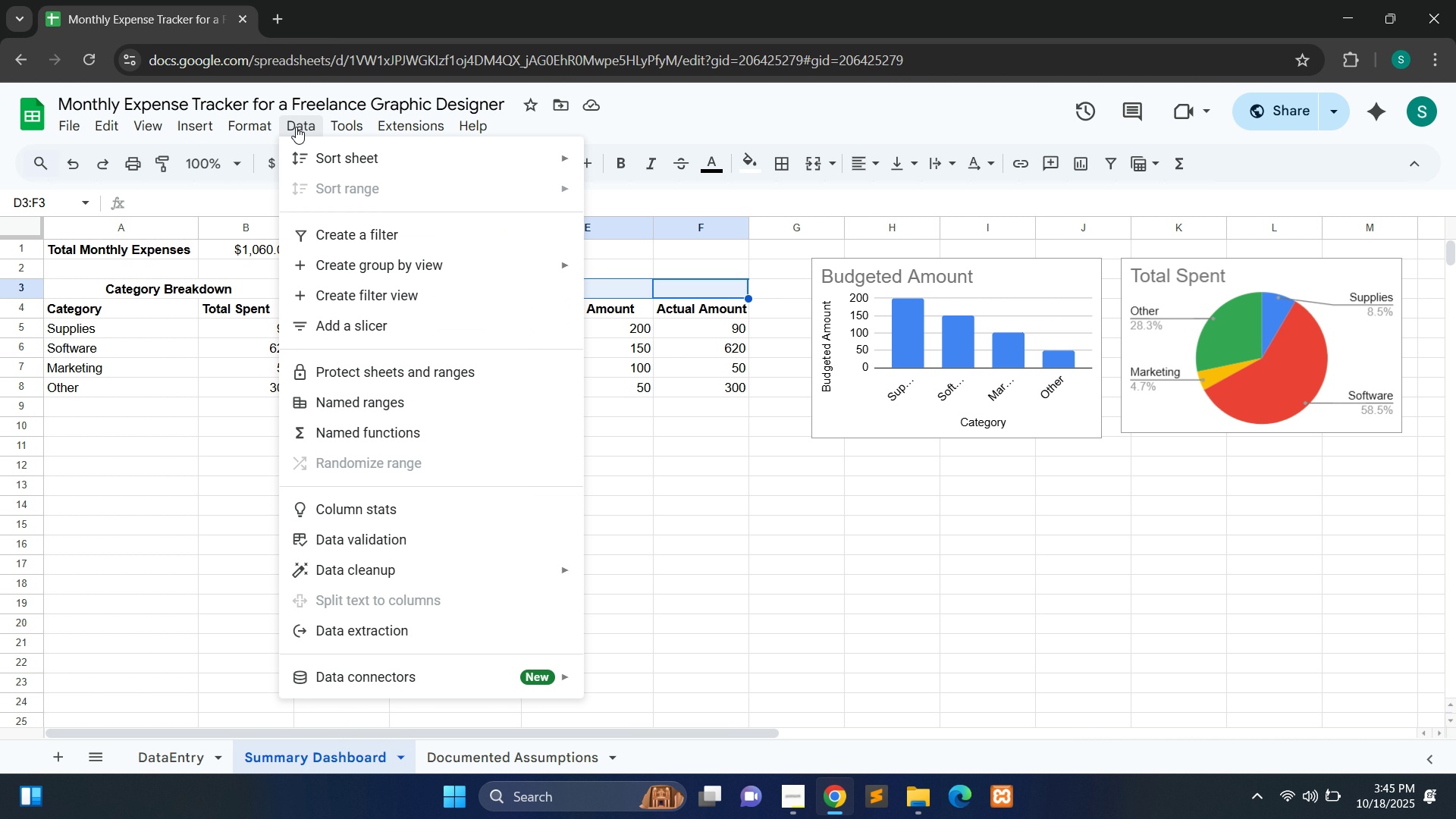 
left_click([588, 501])
 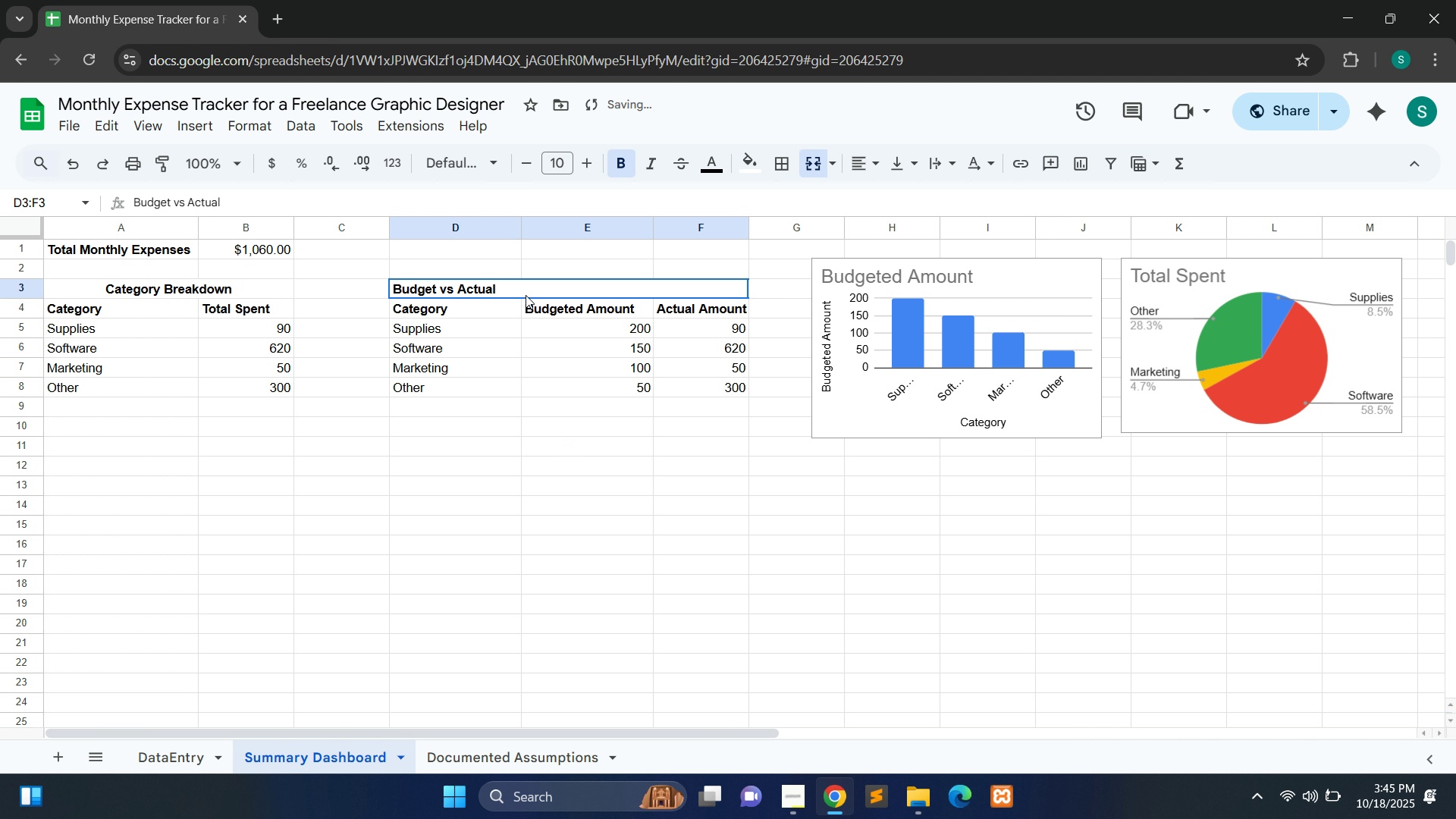 
double_click([526, 295])
 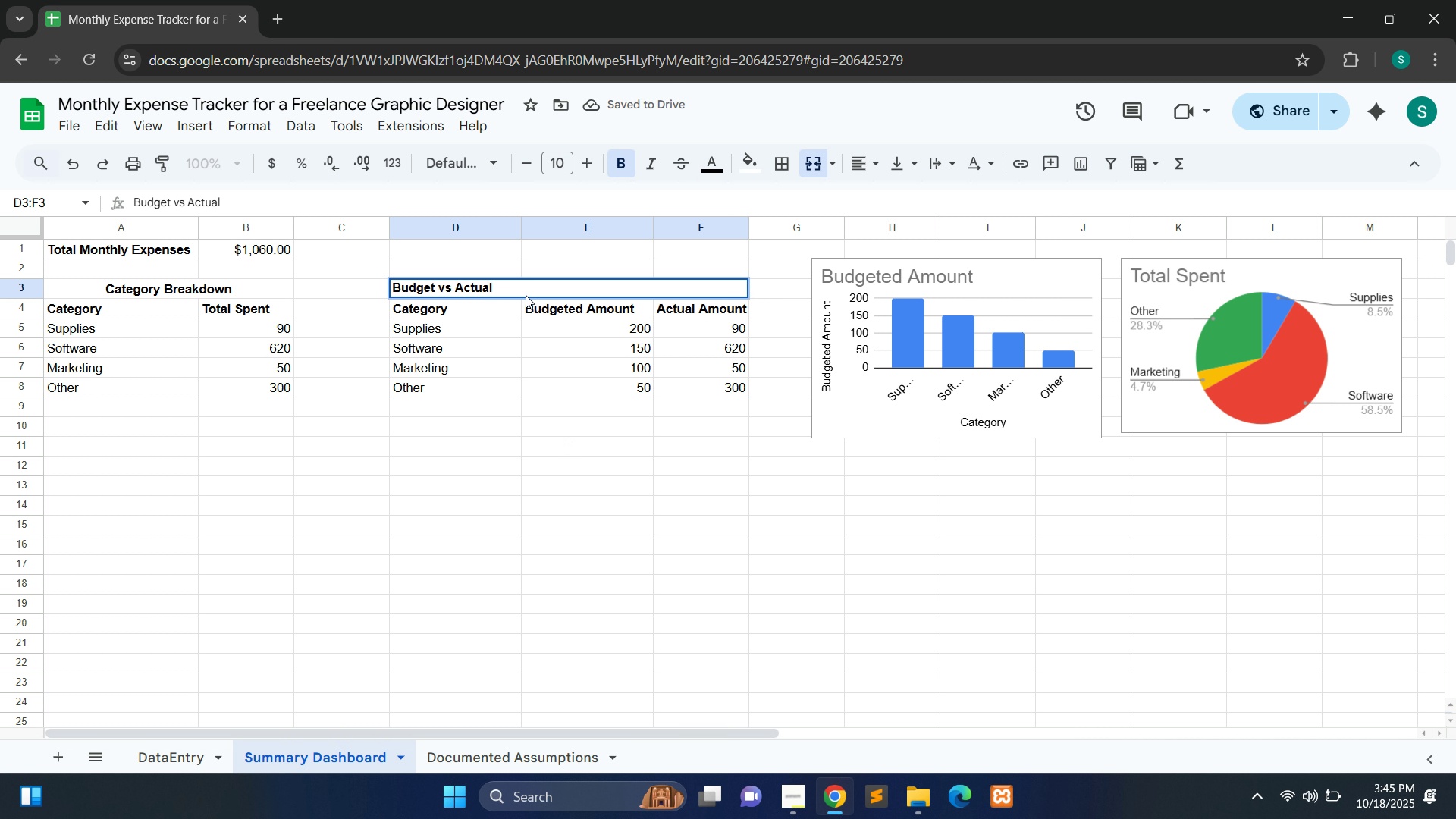 
key(Control+A)
 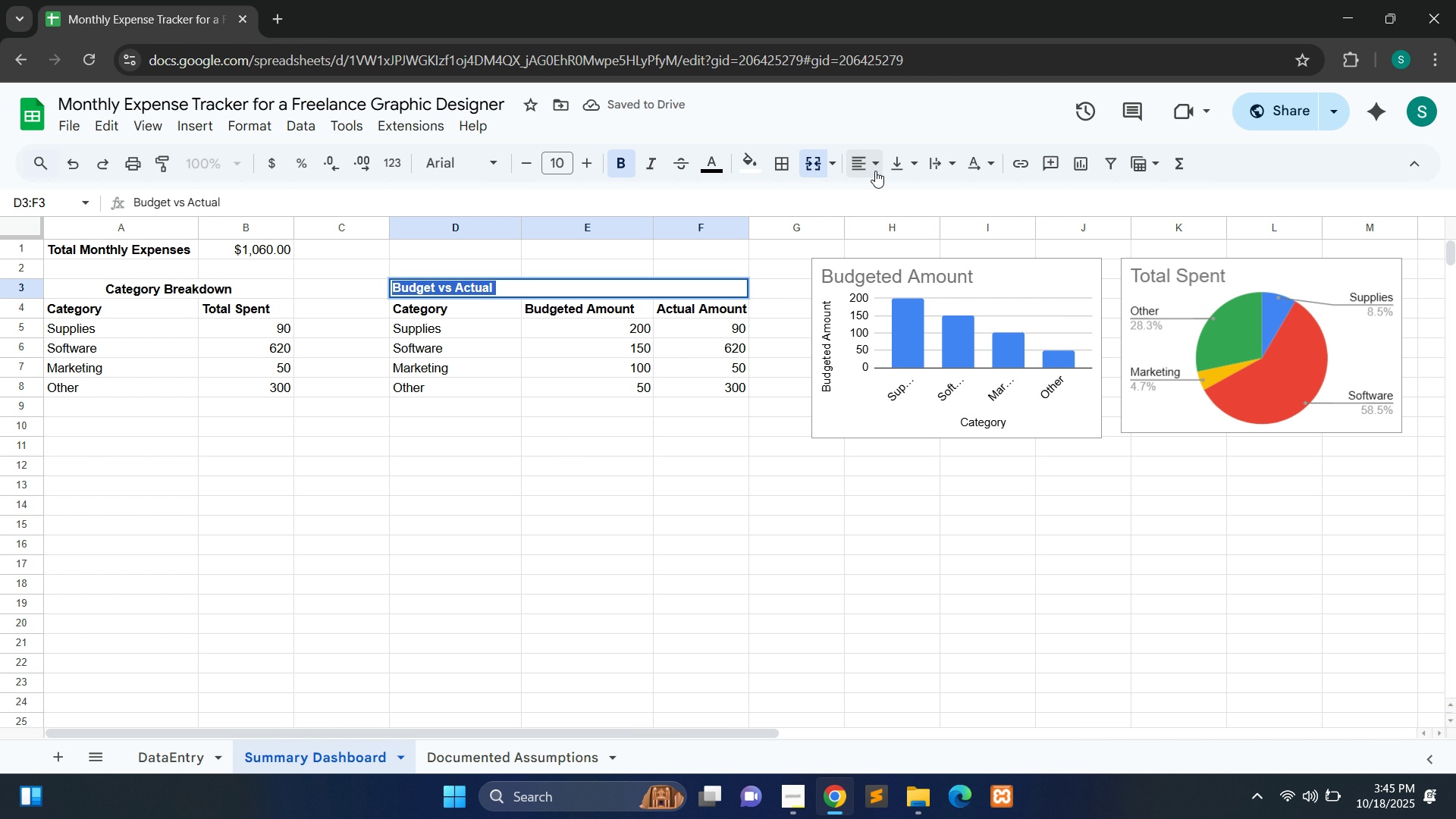 
left_click([875, 171])
 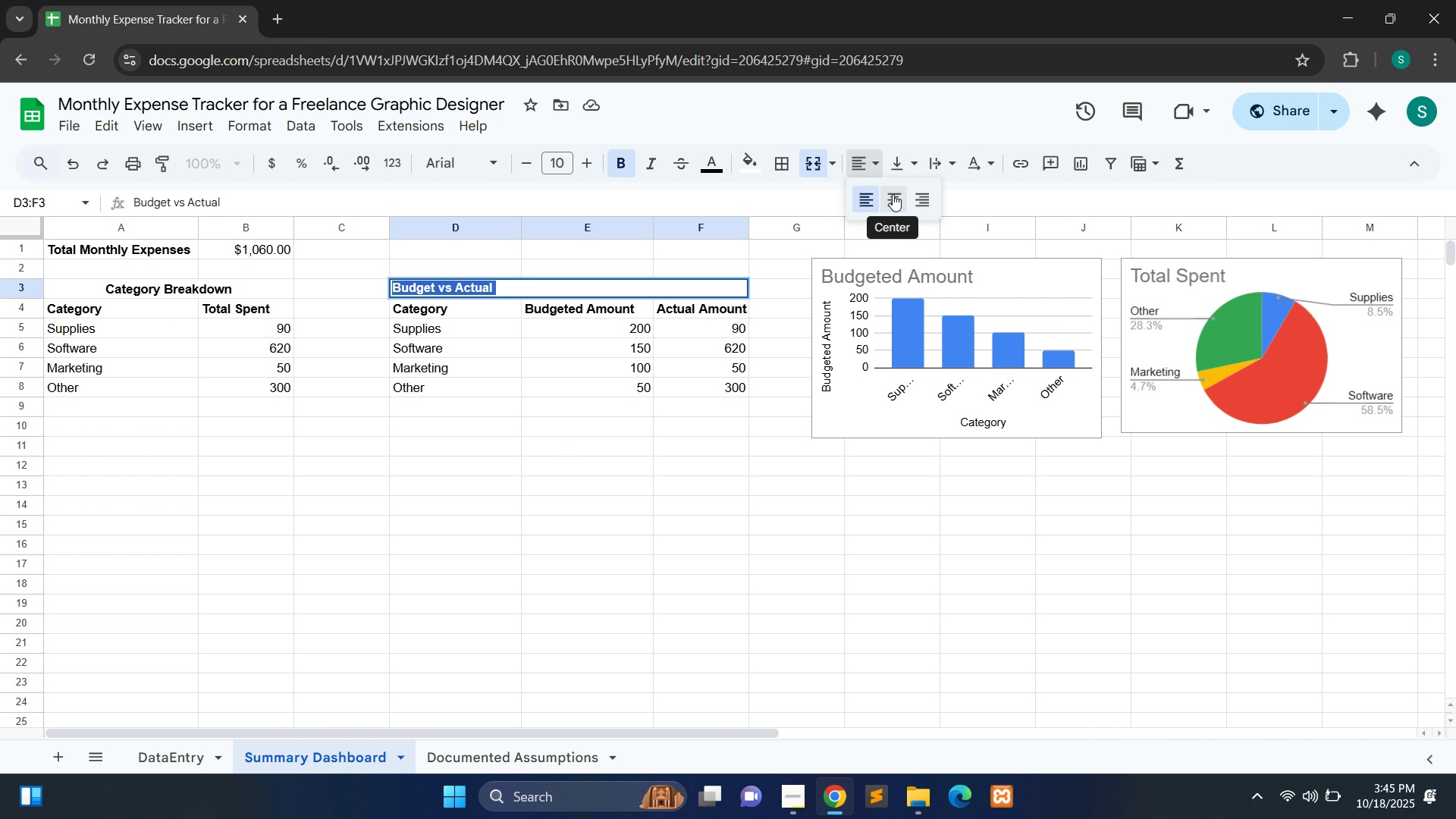 
left_click([893, 194])
 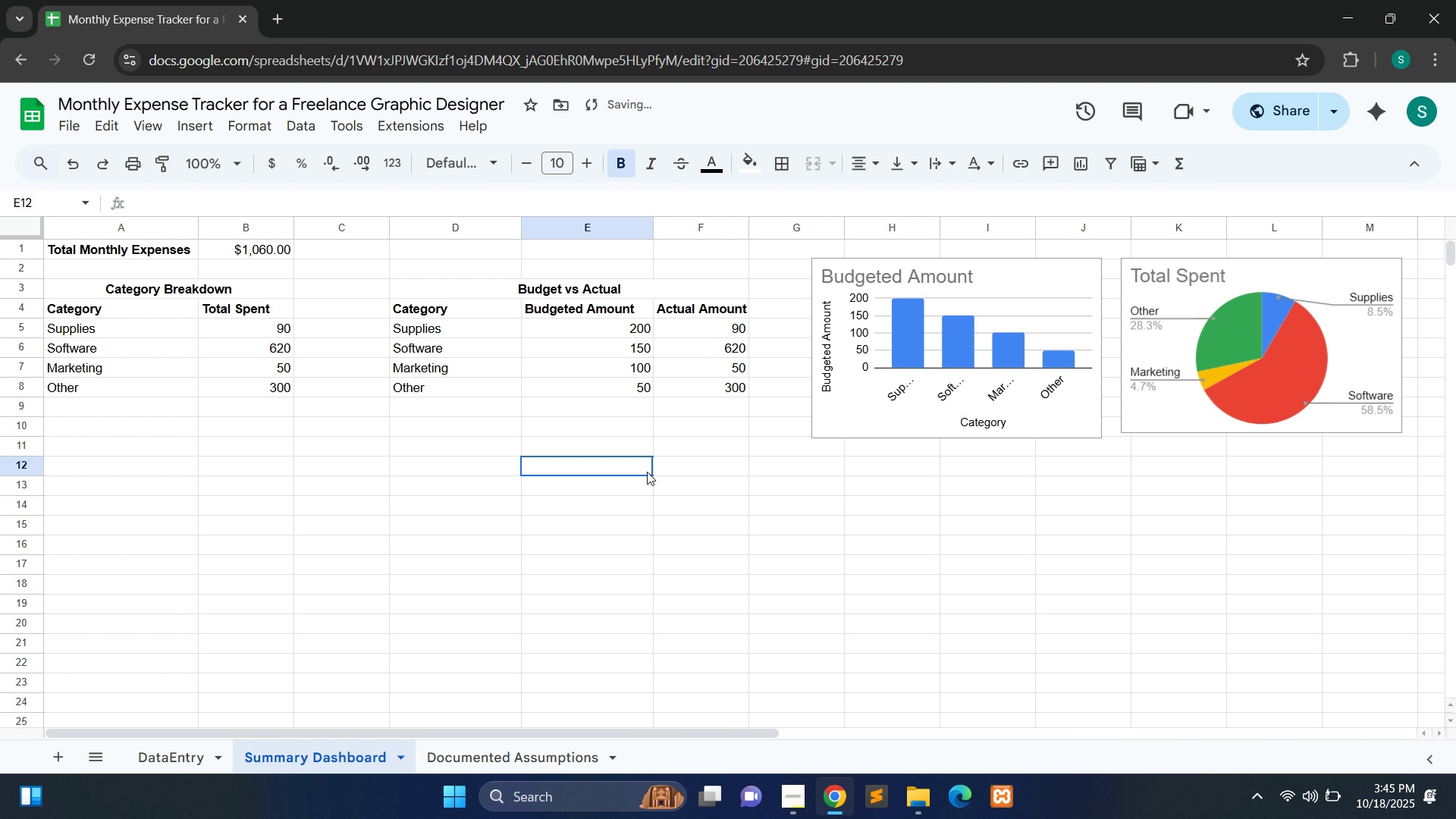 
left_click([647, 472])
 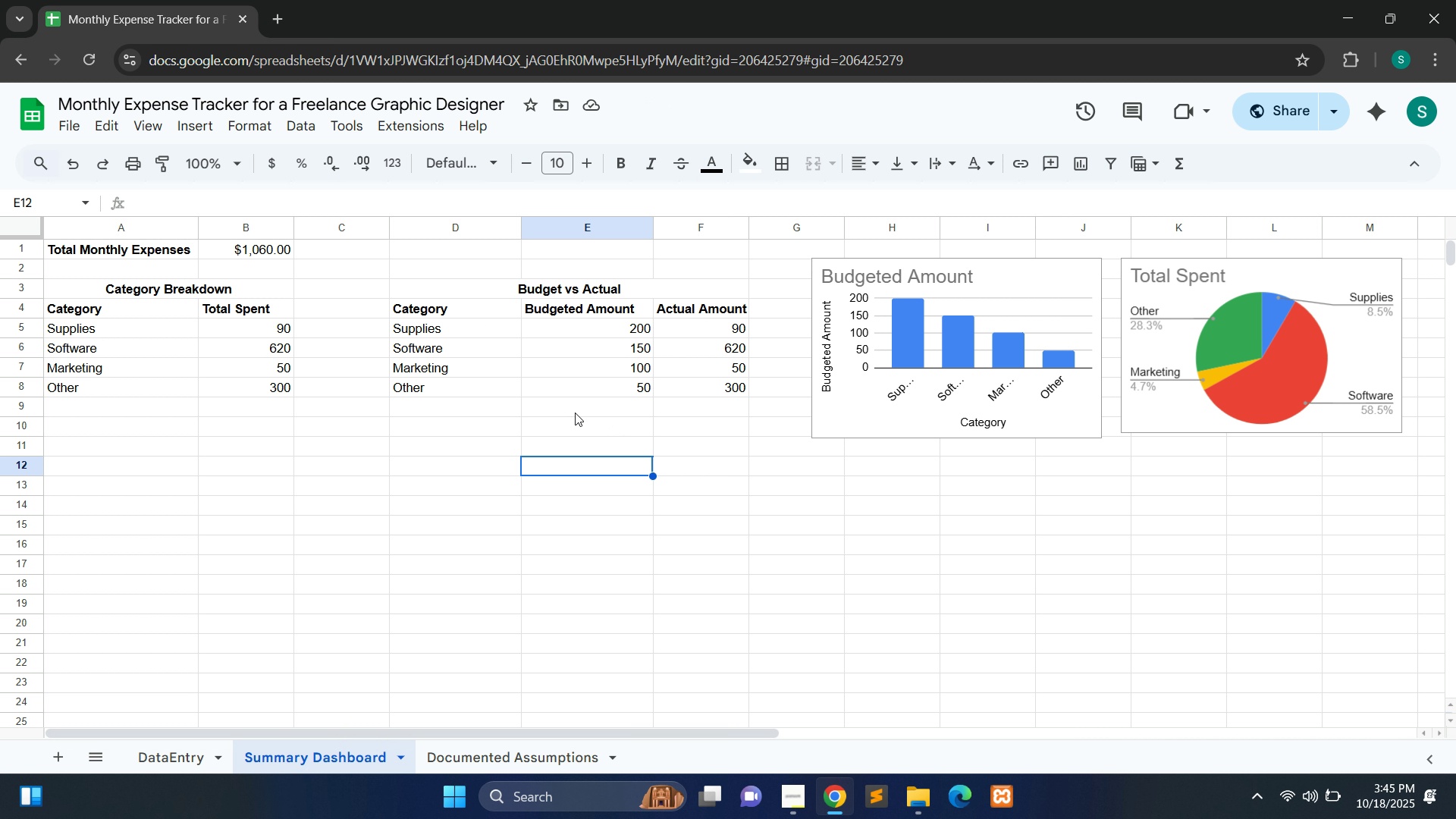 
wait(7.26)
 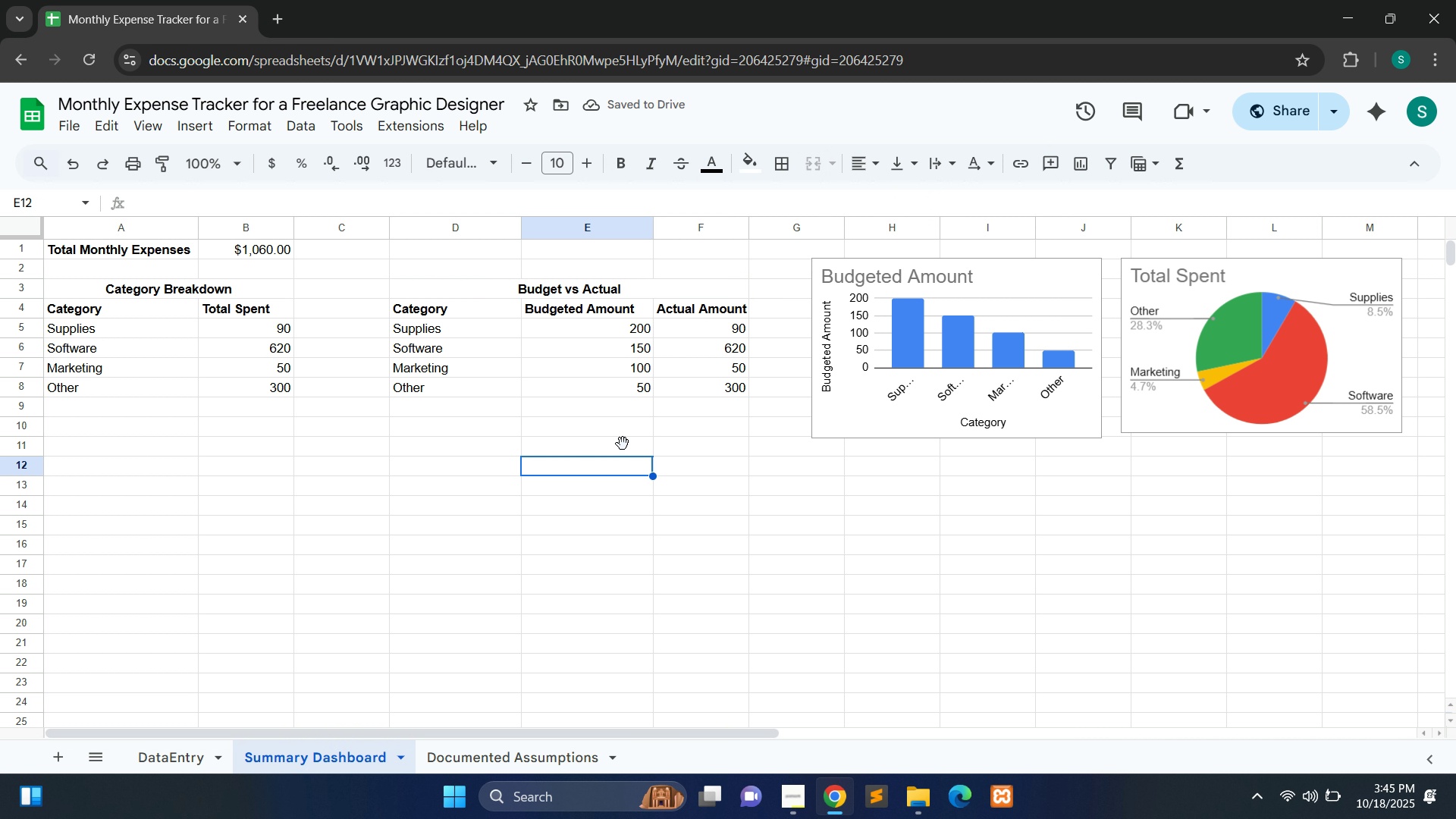 
double_click([259, 295])
 